 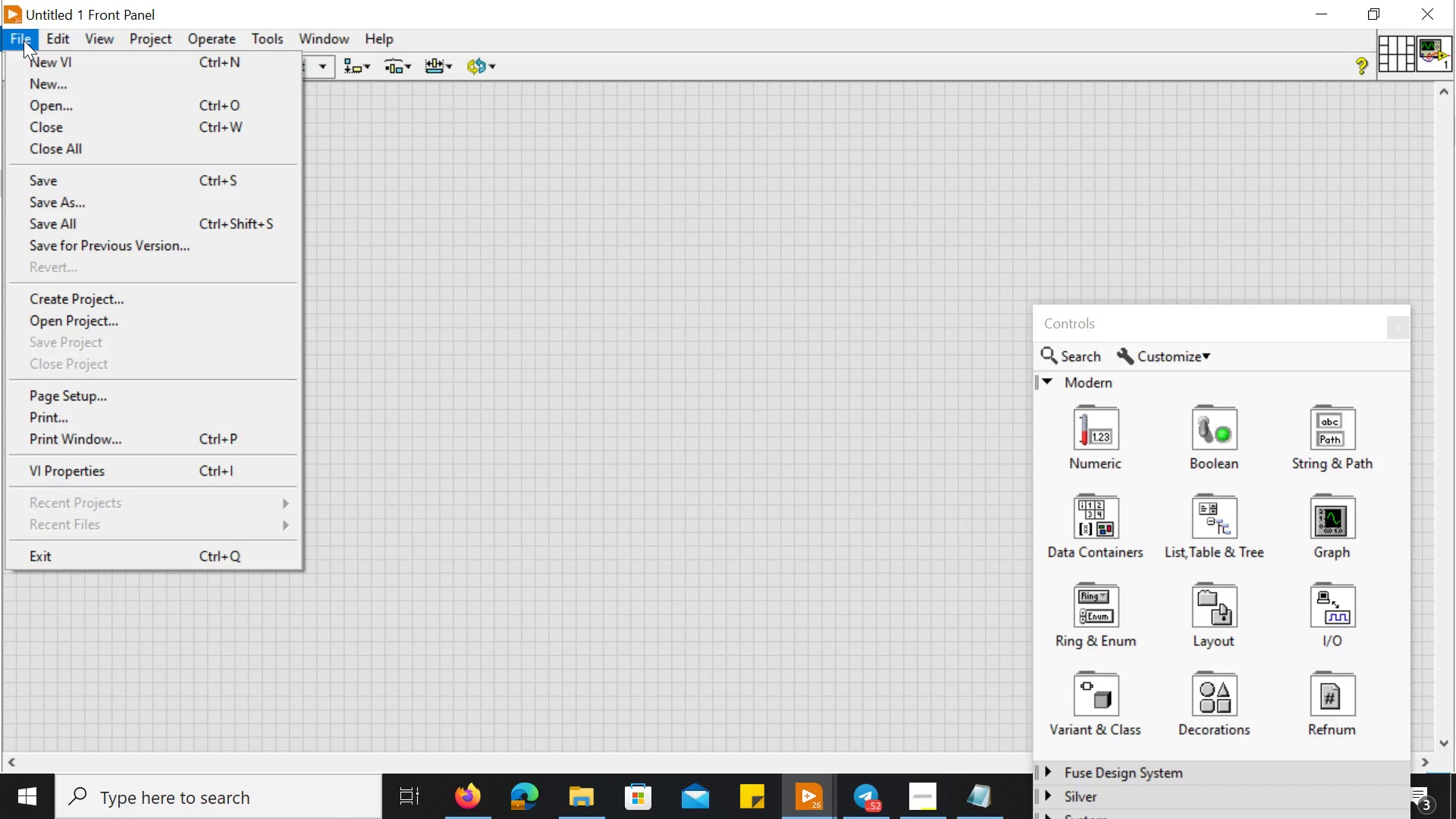 
left_click([438, 349])
 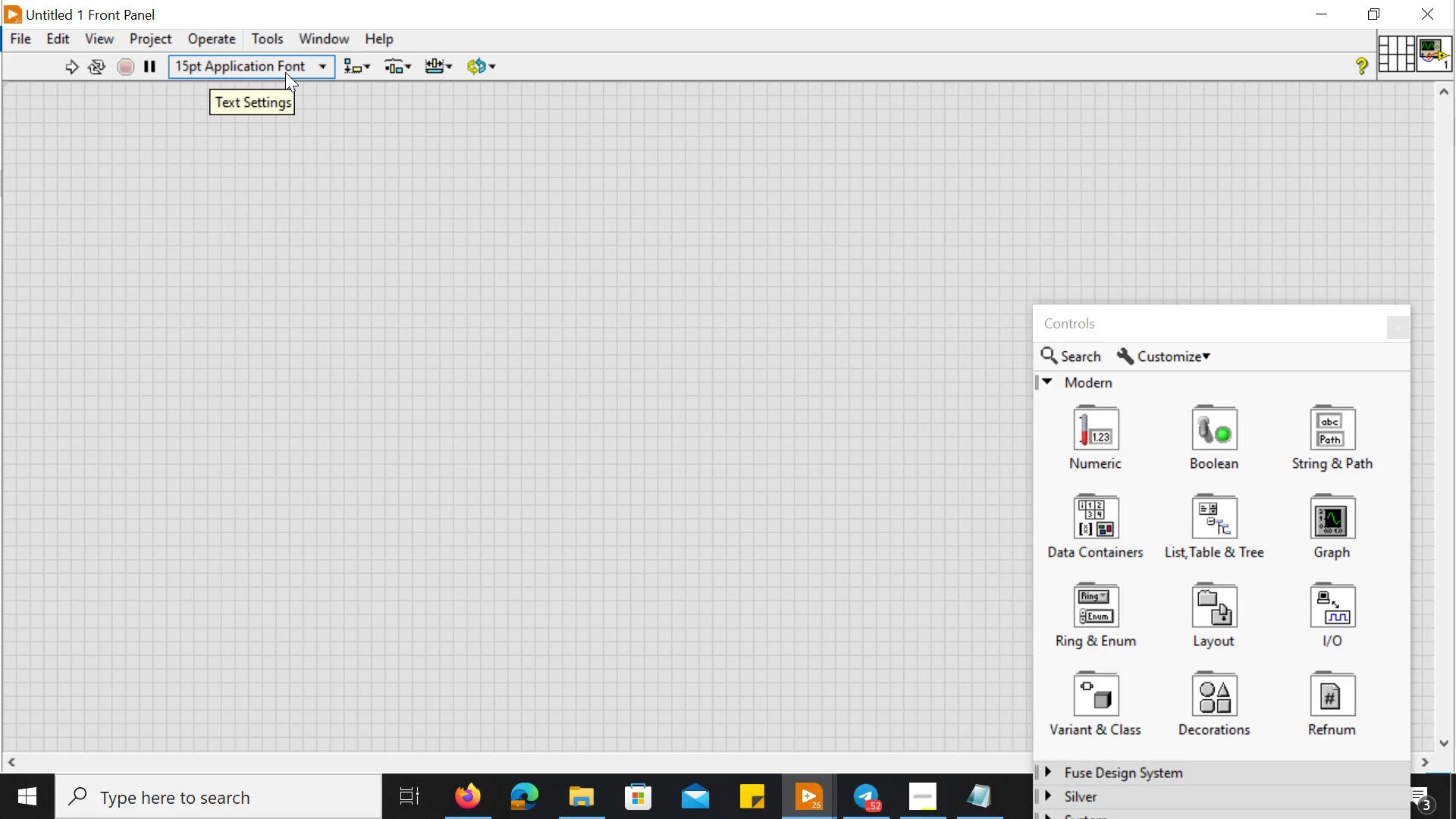 
left_click([285, 72])
 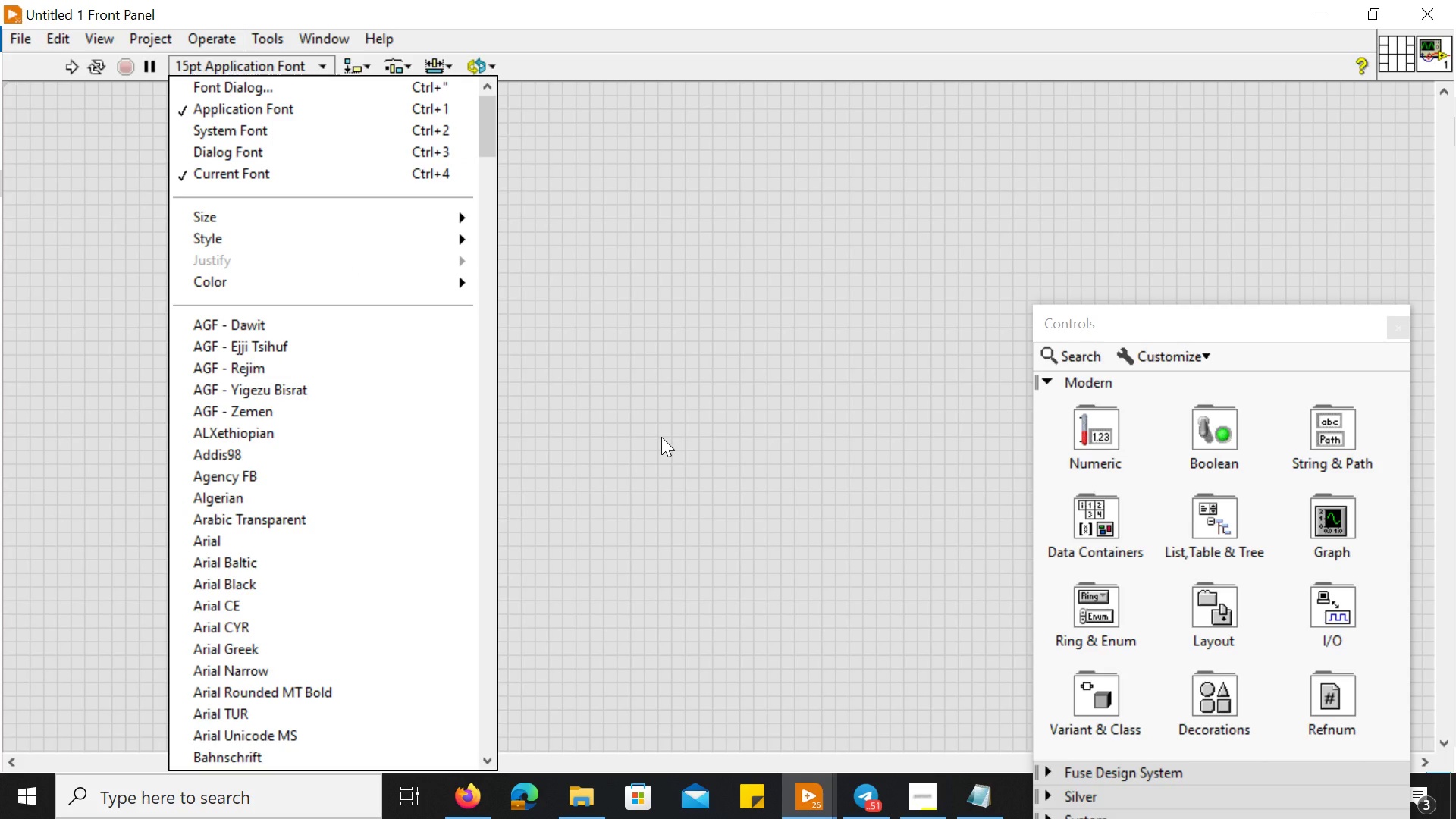 
wait(65.72)
 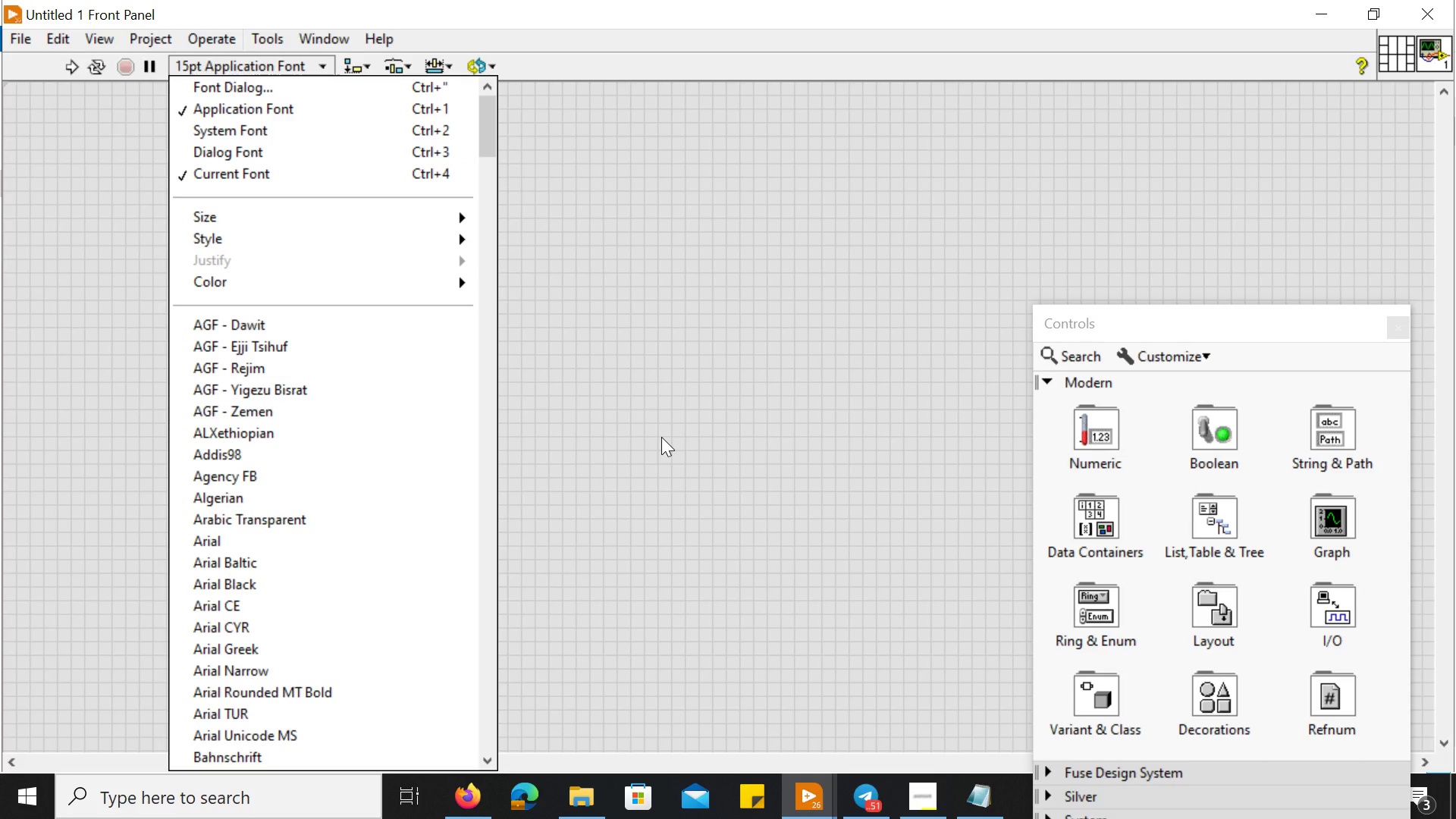 
scroll: coordinate [1141, 588], scroll_direction: down, amount: 2.0
 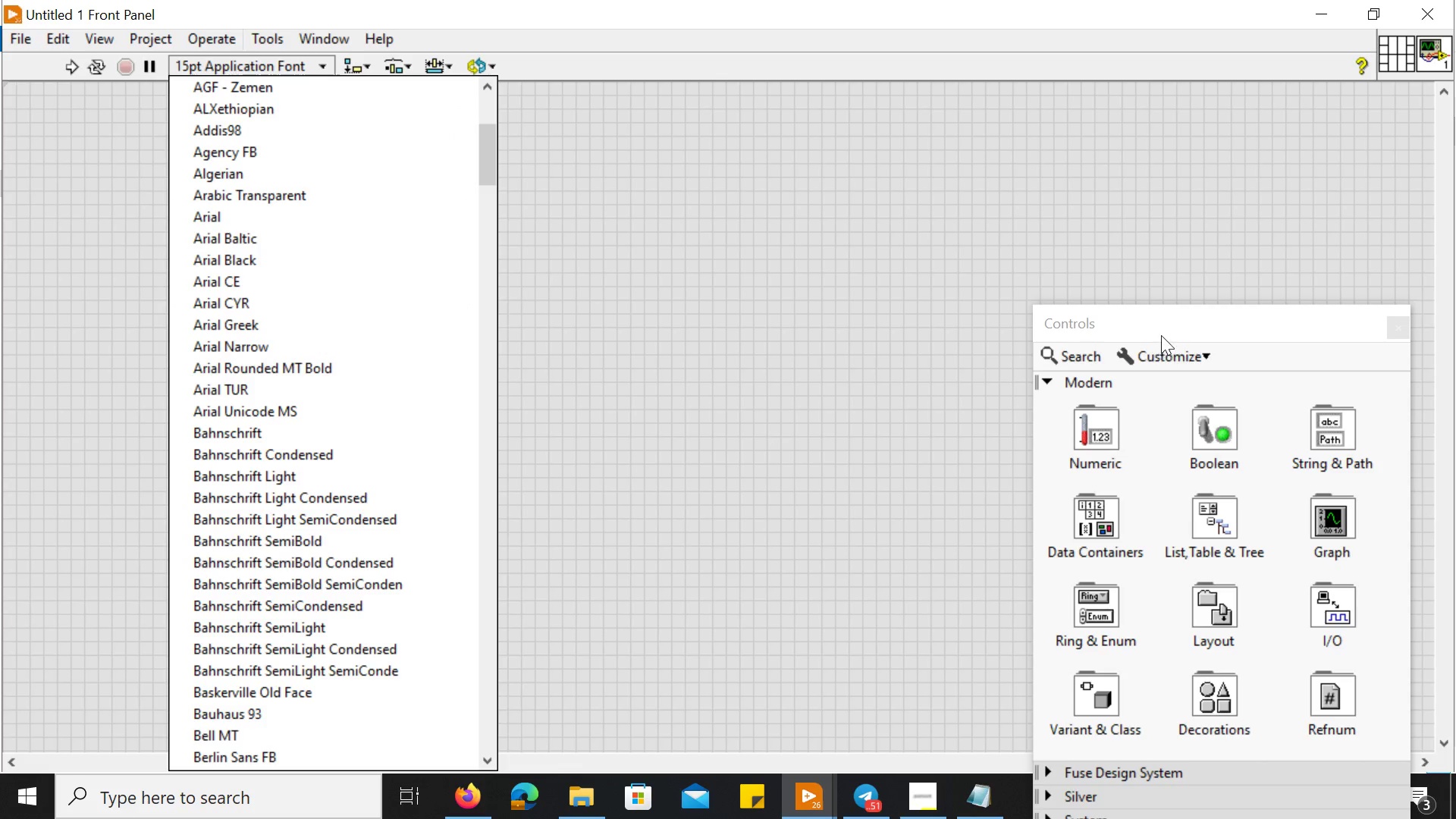 
left_click_drag(start_coordinate=[1163, 322], to_coordinate=[1054, 146])
 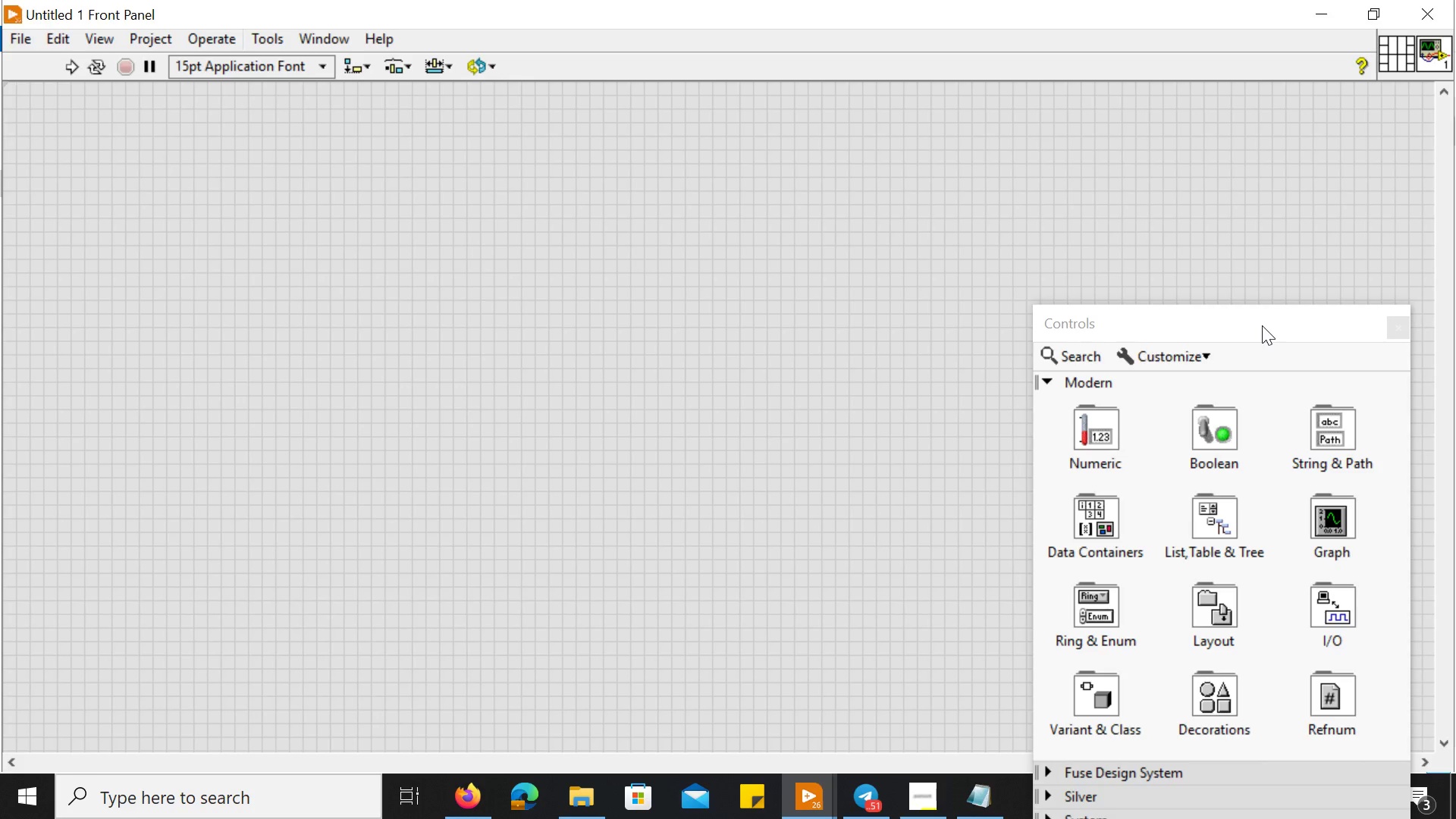 
left_click_drag(start_coordinate=[1262, 325], to_coordinate=[1153, 109])
 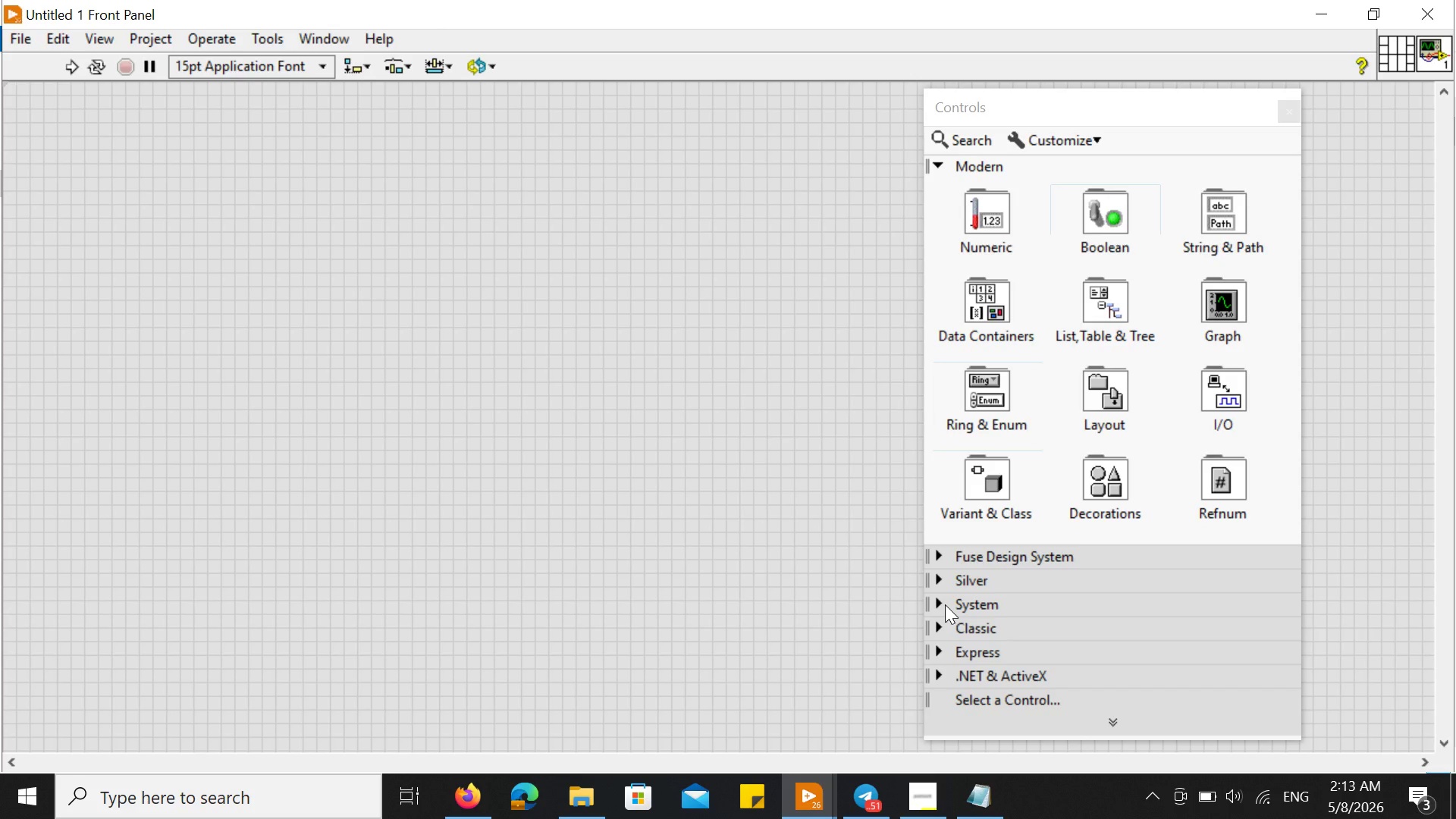 
wait(33.53)
 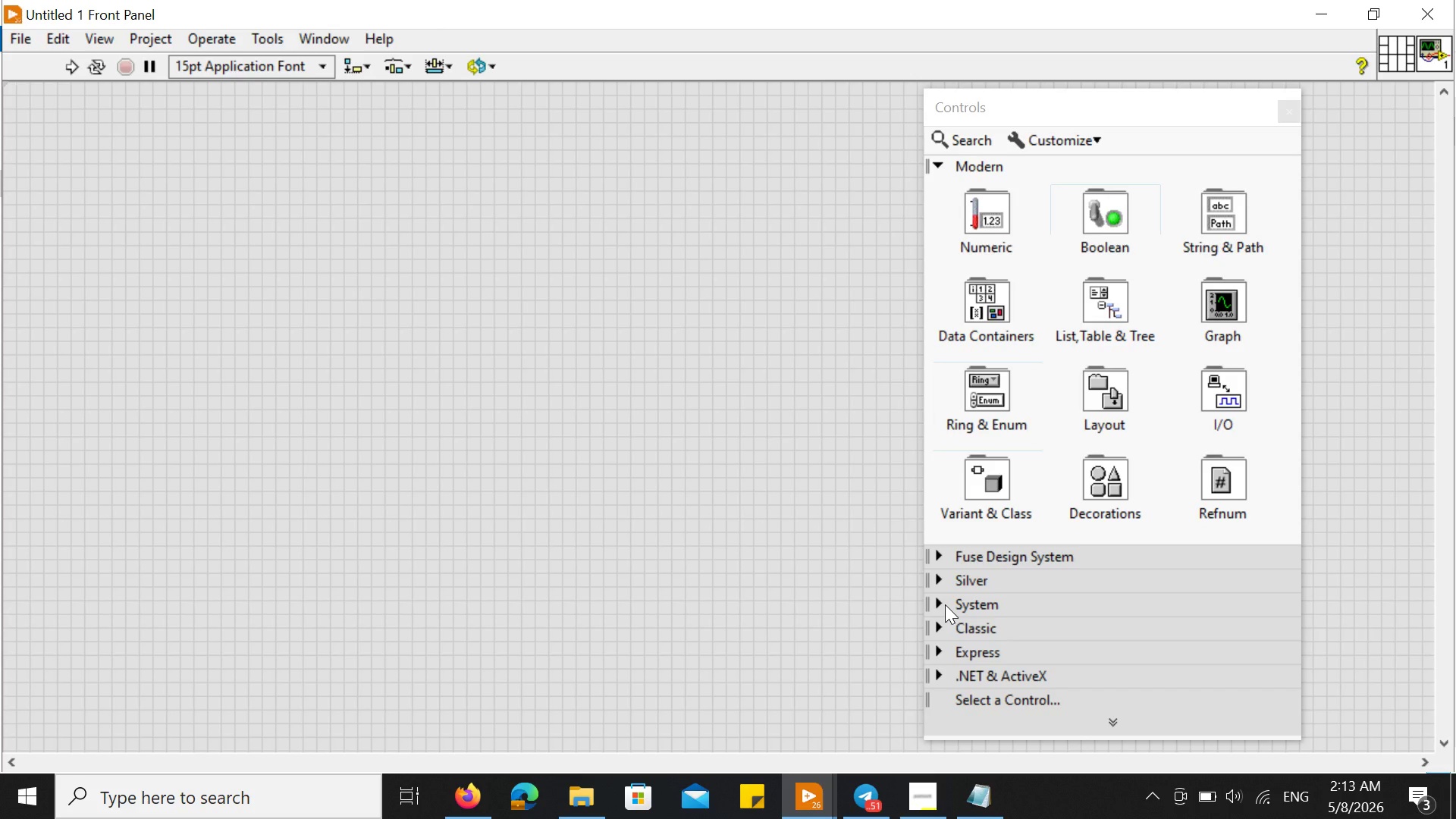 
left_click([1040, 137])
 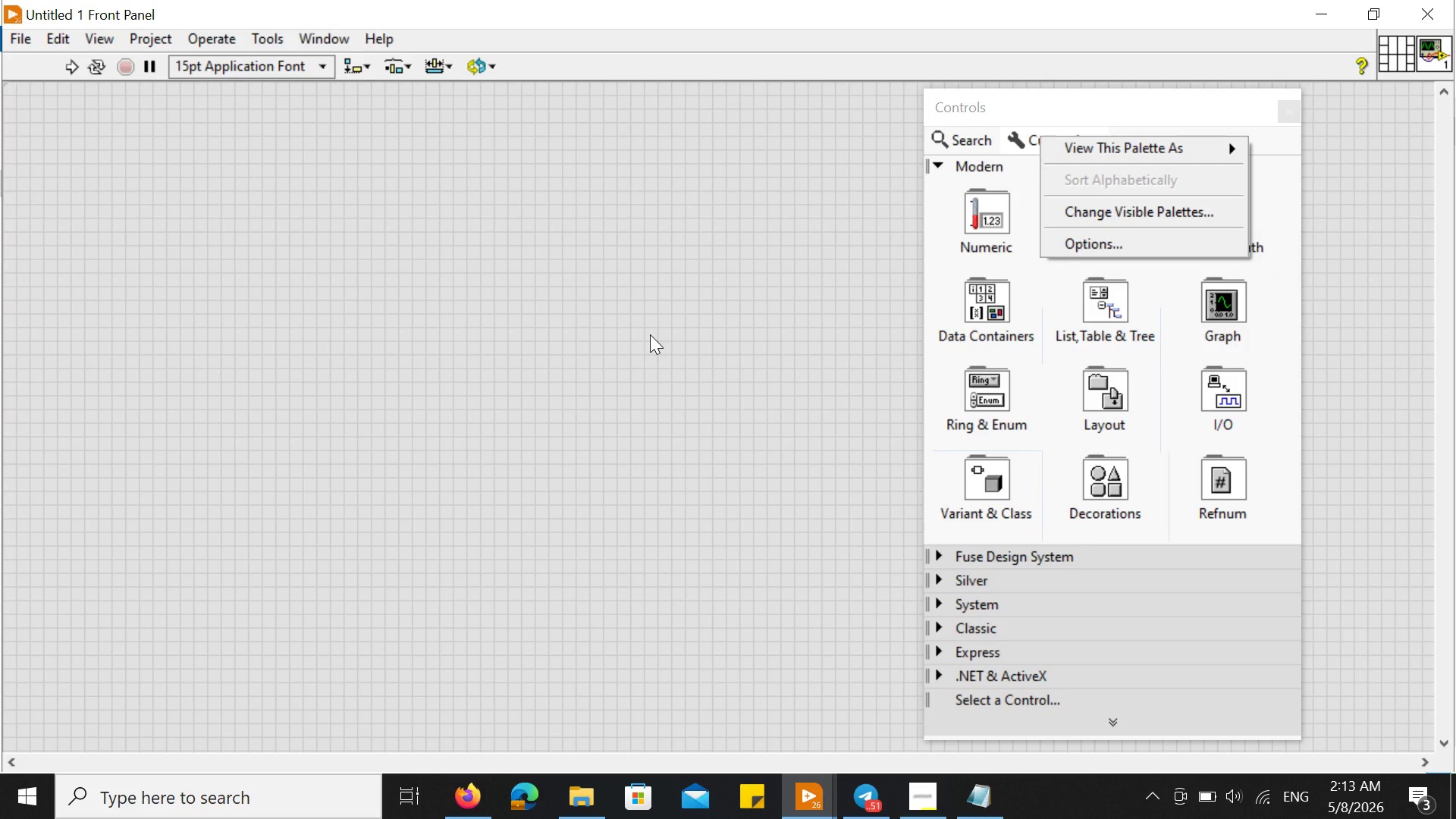 
left_click([650, 334])
 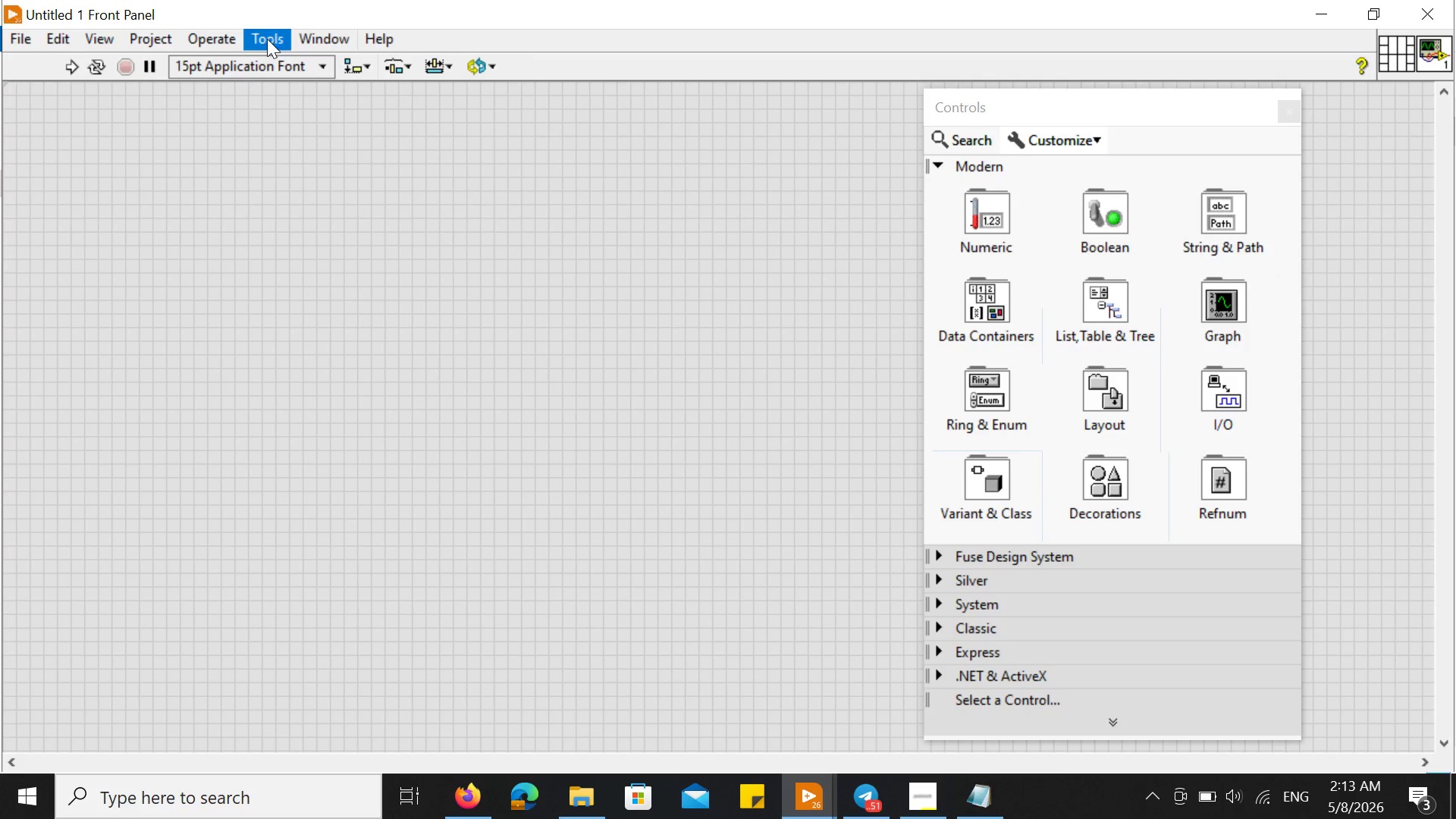 
left_click([265, 39])
 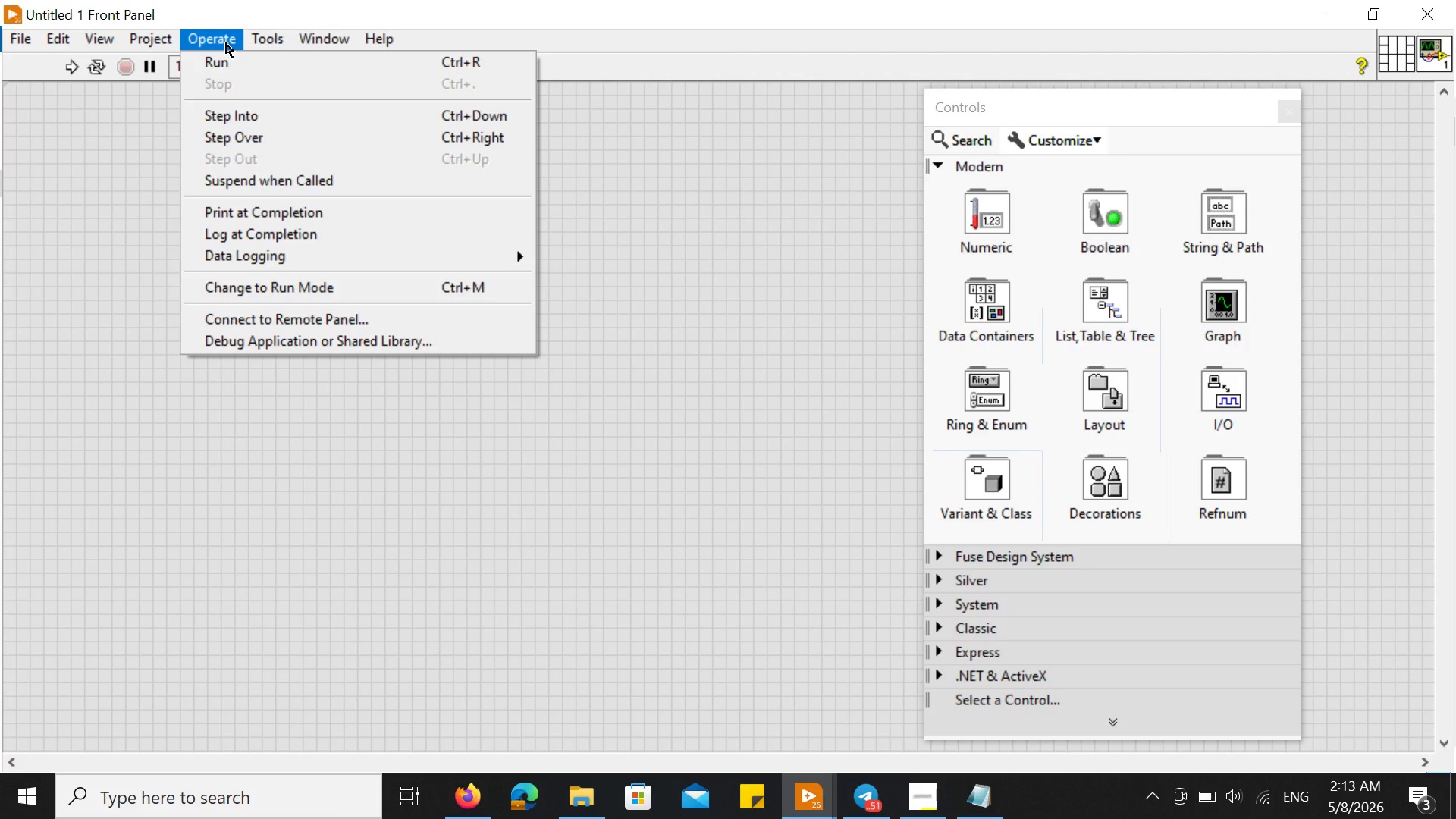 
wait(25.91)
 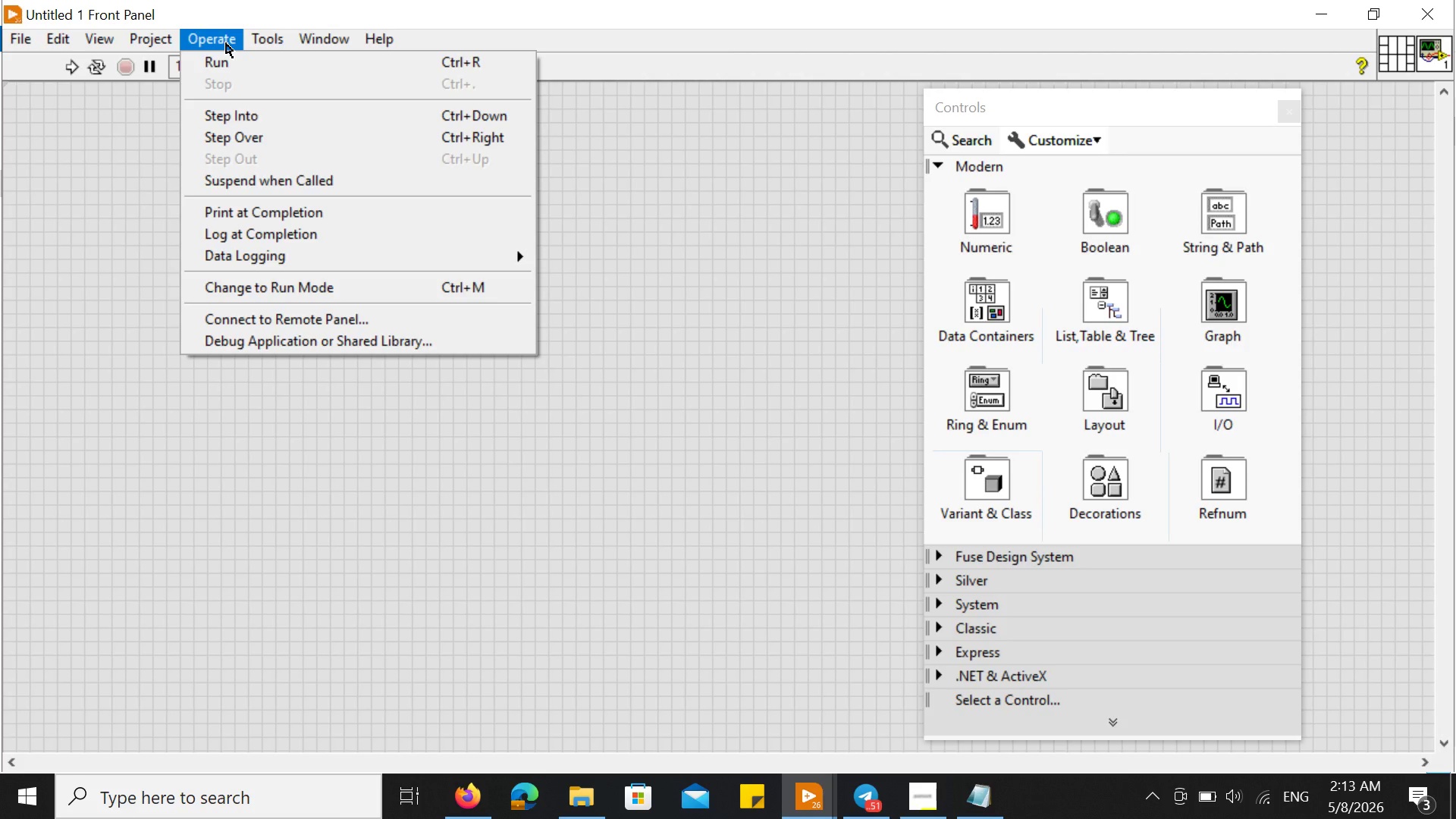 
left_click([202, 491])
 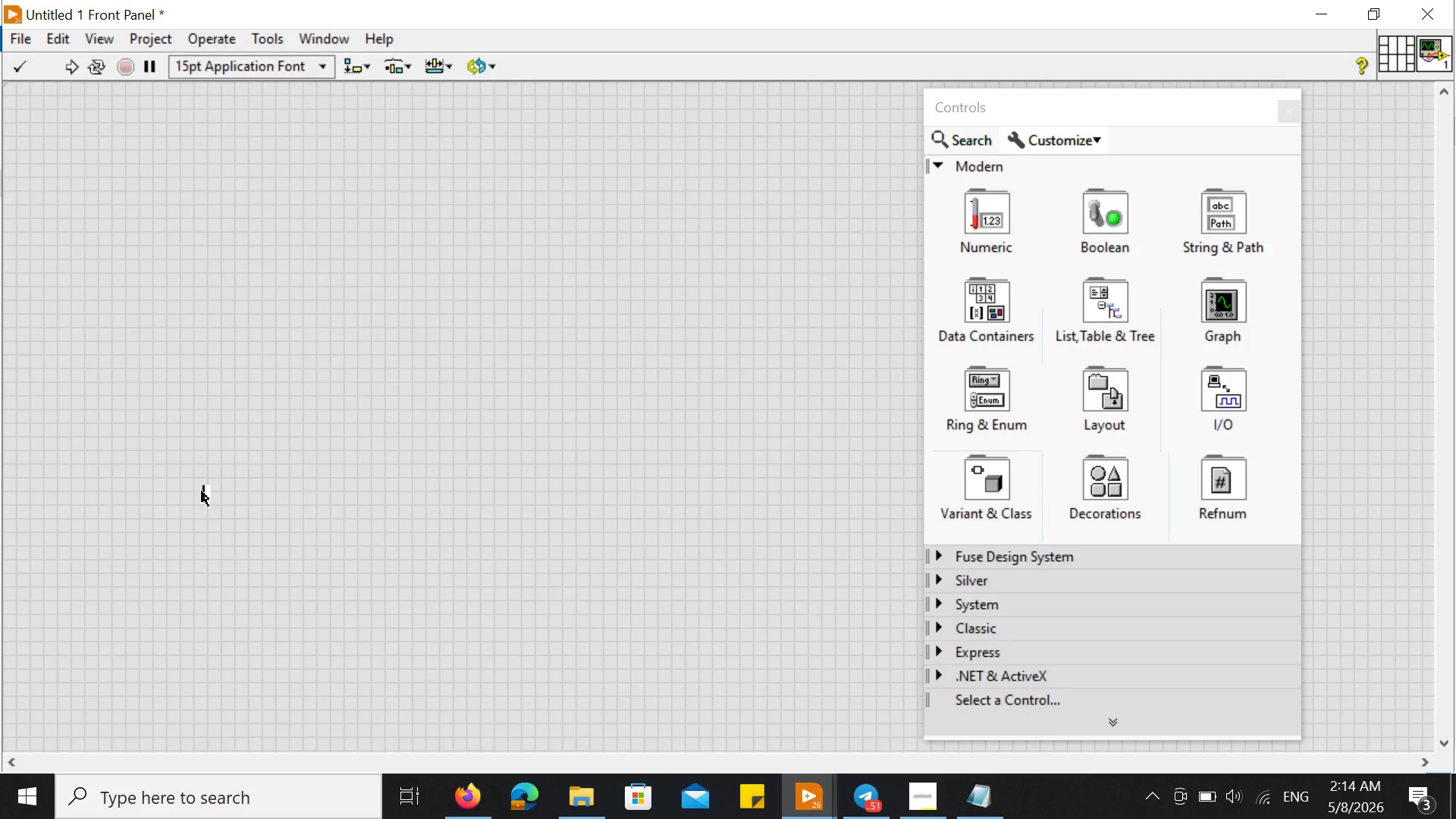 
left_click_drag(start_coordinate=[202, 491], to_coordinate=[217, 500])
 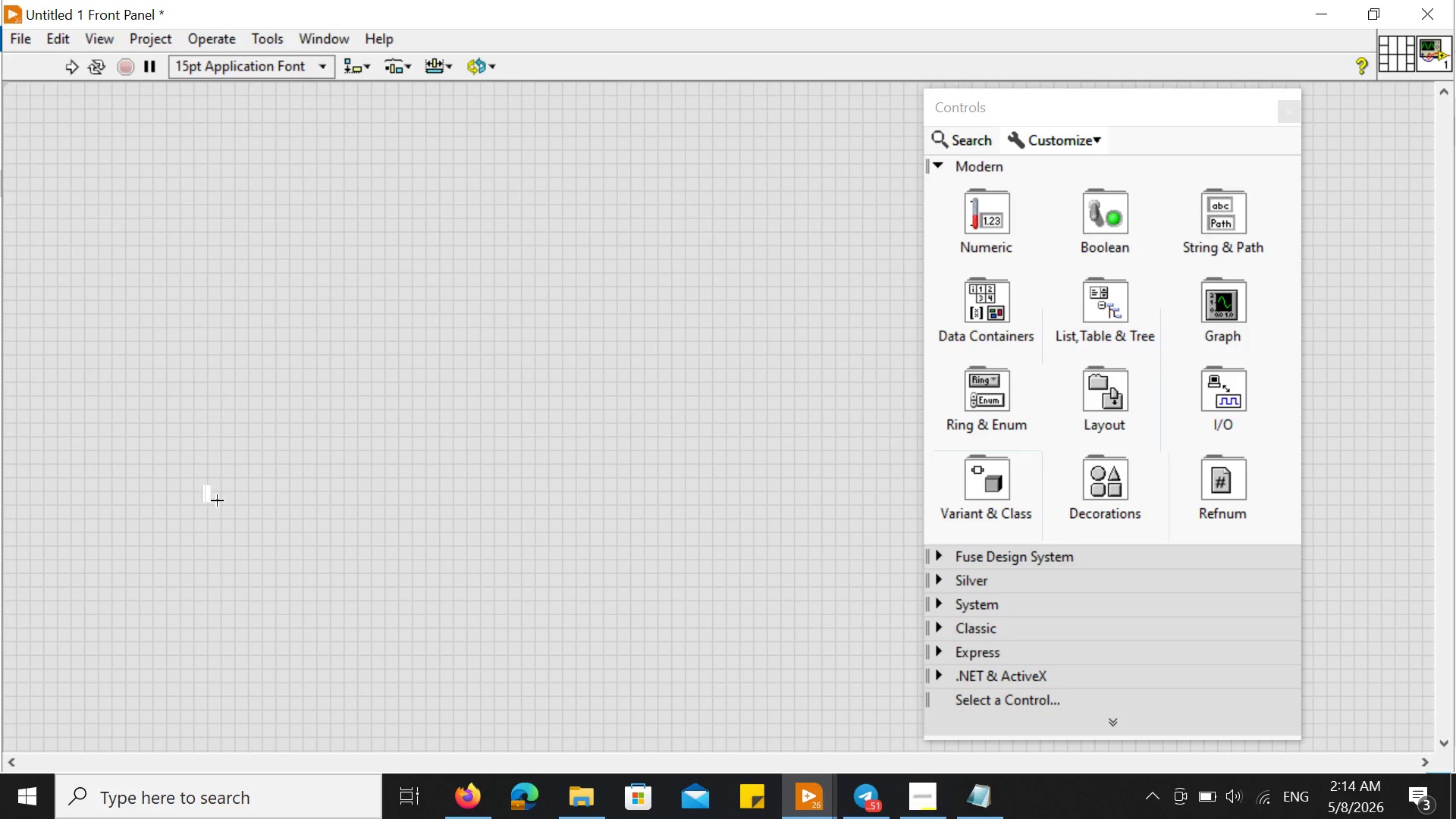 
left_click([217, 500])
 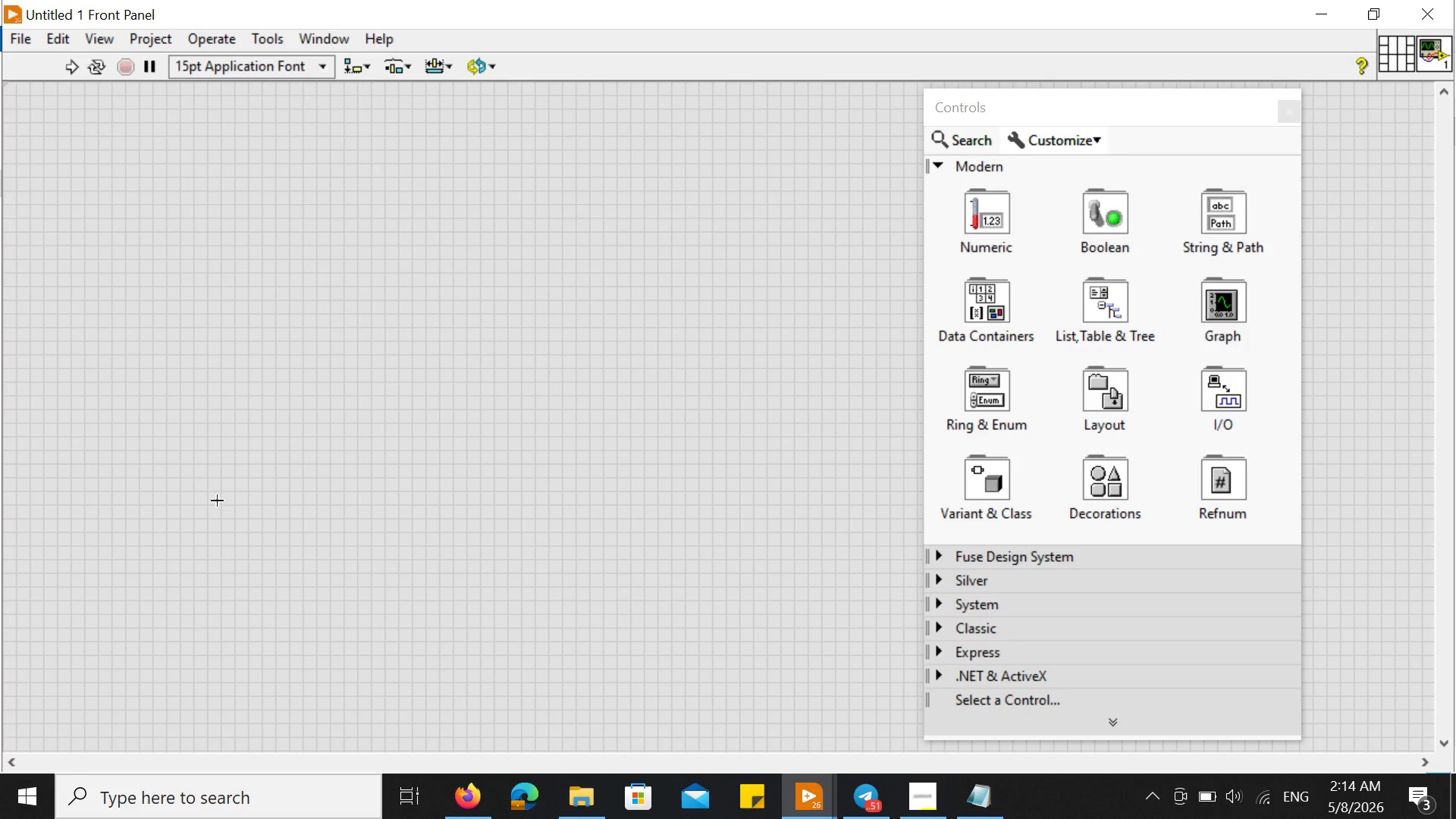 
left_click_drag(start_coordinate=[217, 500], to_coordinate=[322, 563])
 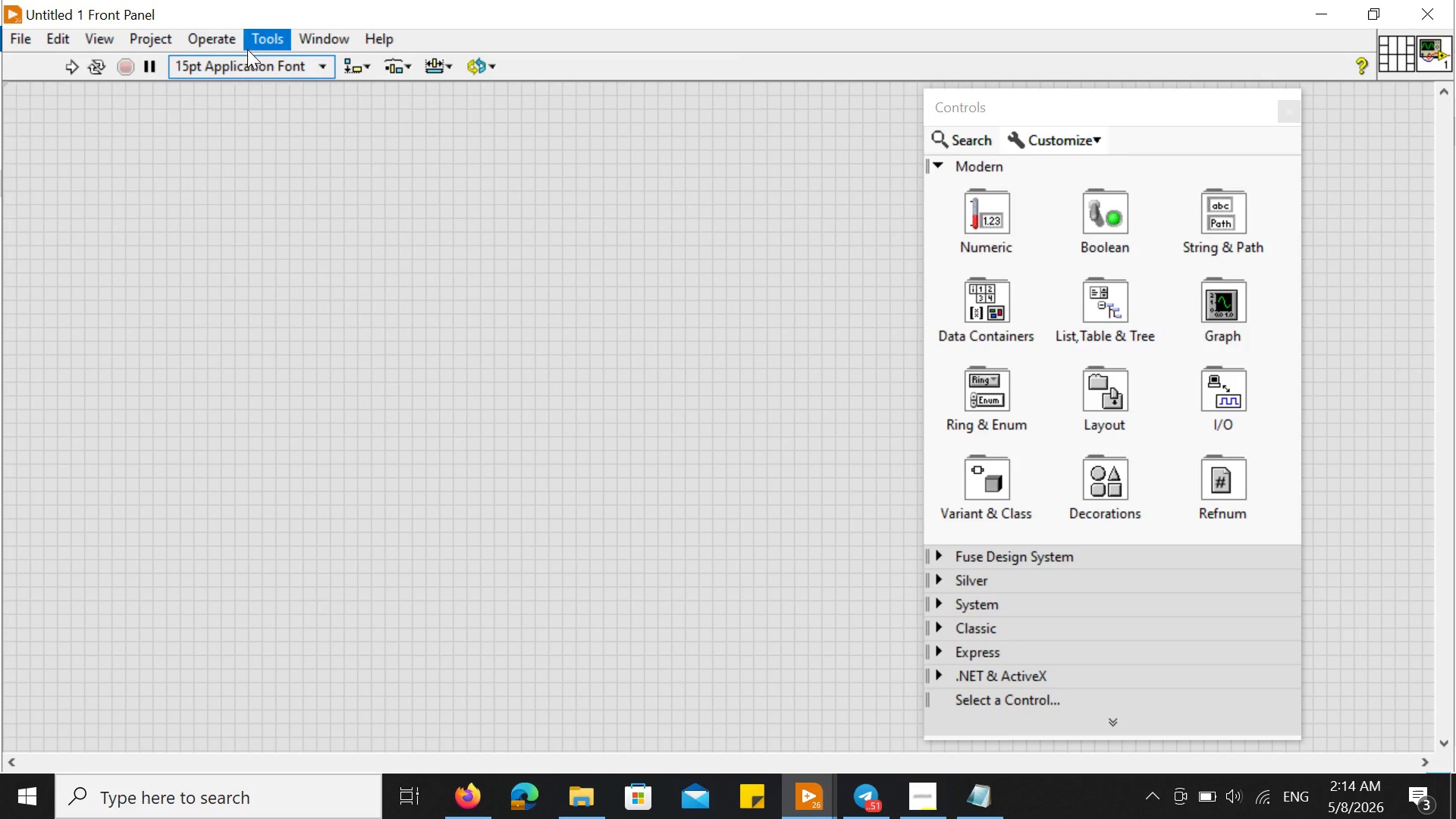 
mouse_move([127, 74])
 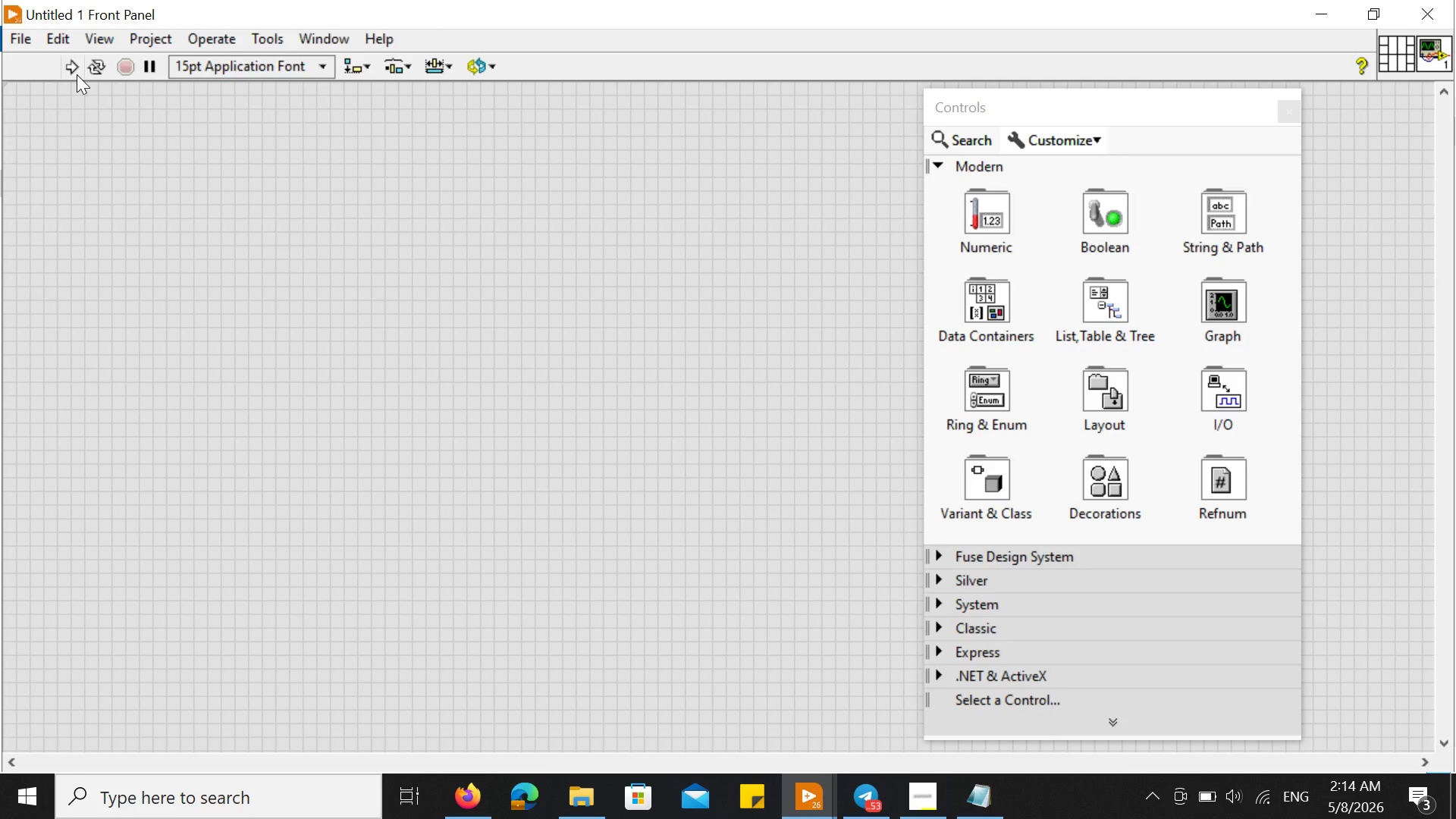 
wait(24.91)
 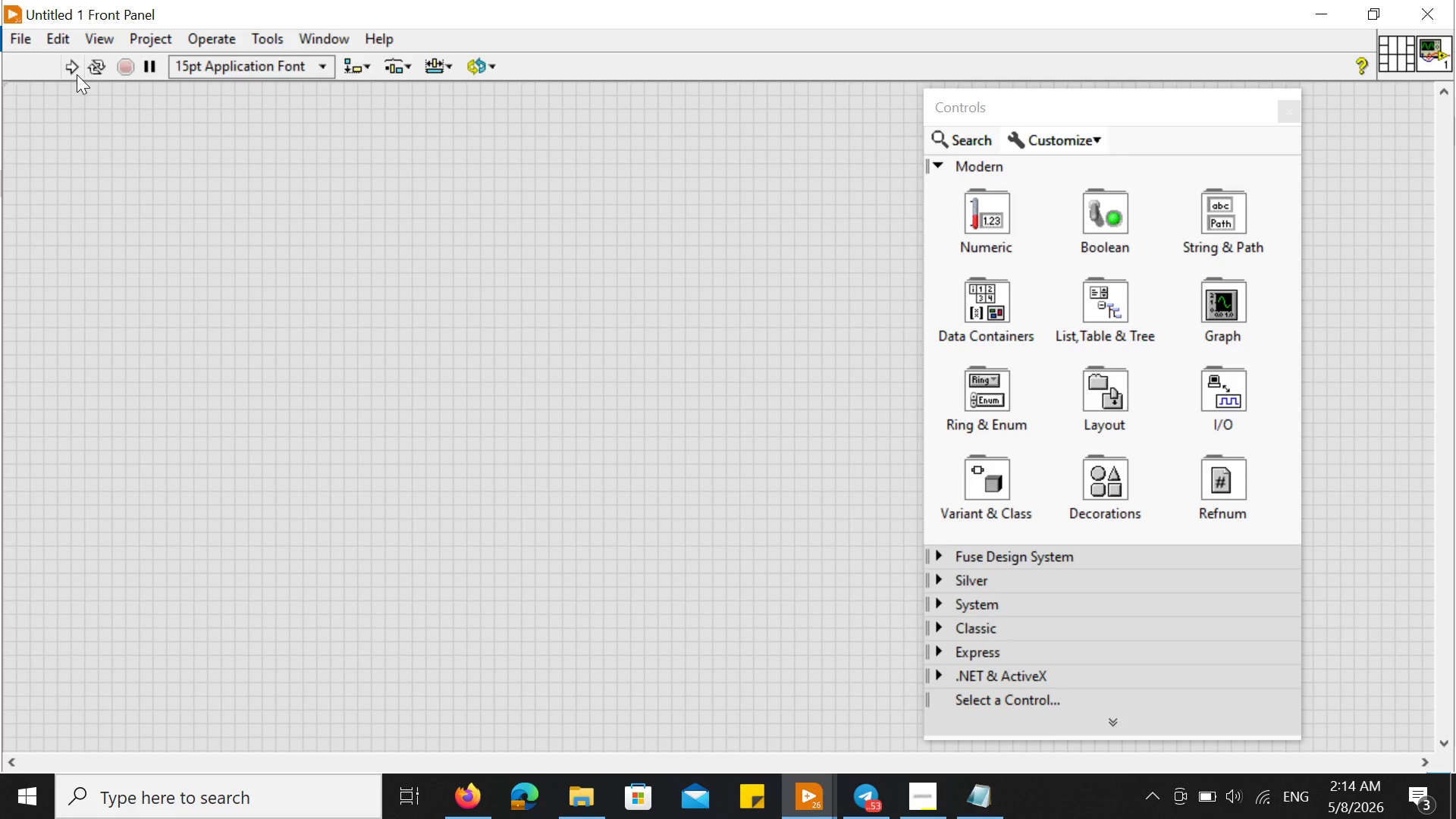 
left_click([50, 43])
 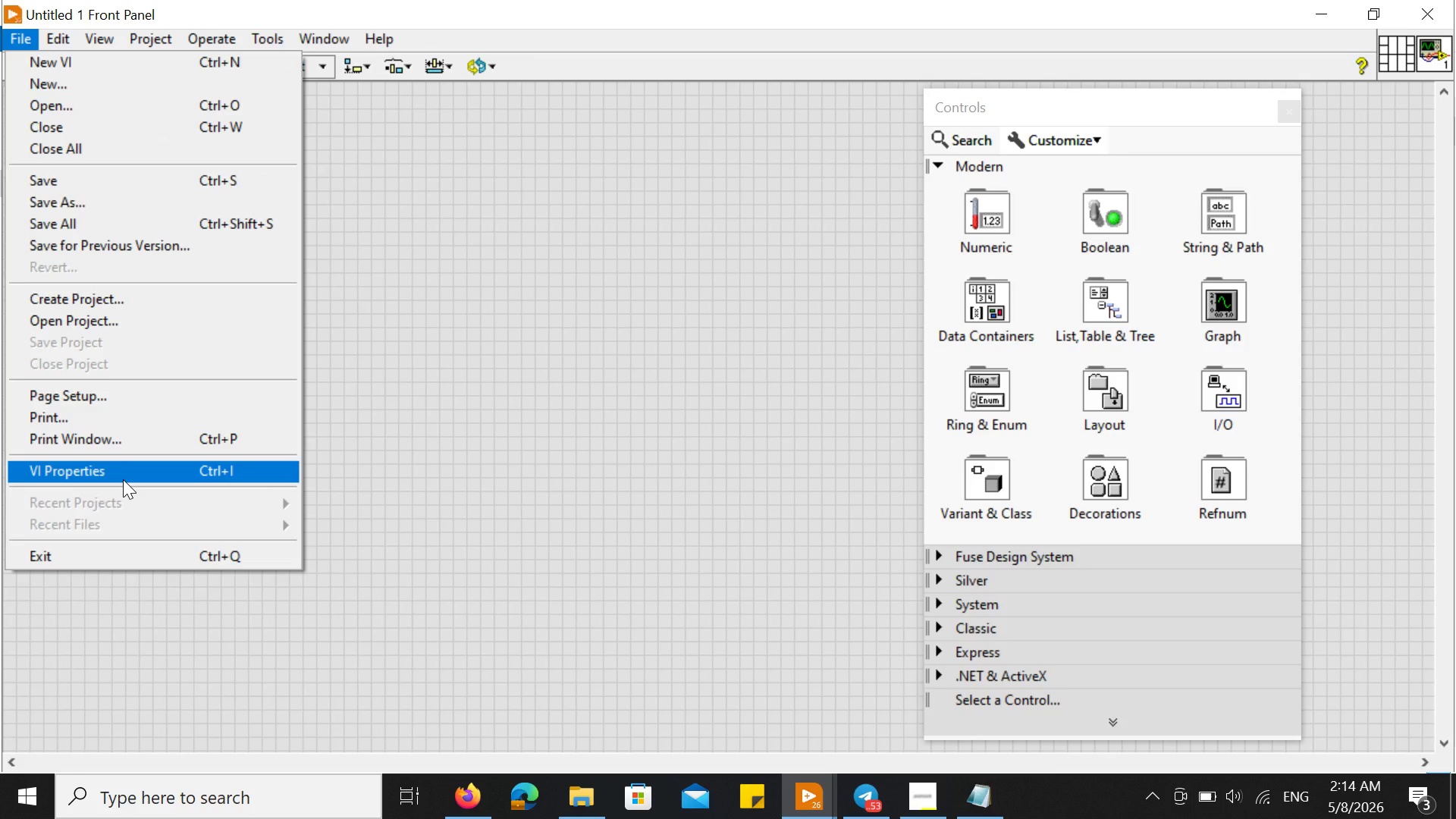 
wait(9.86)
 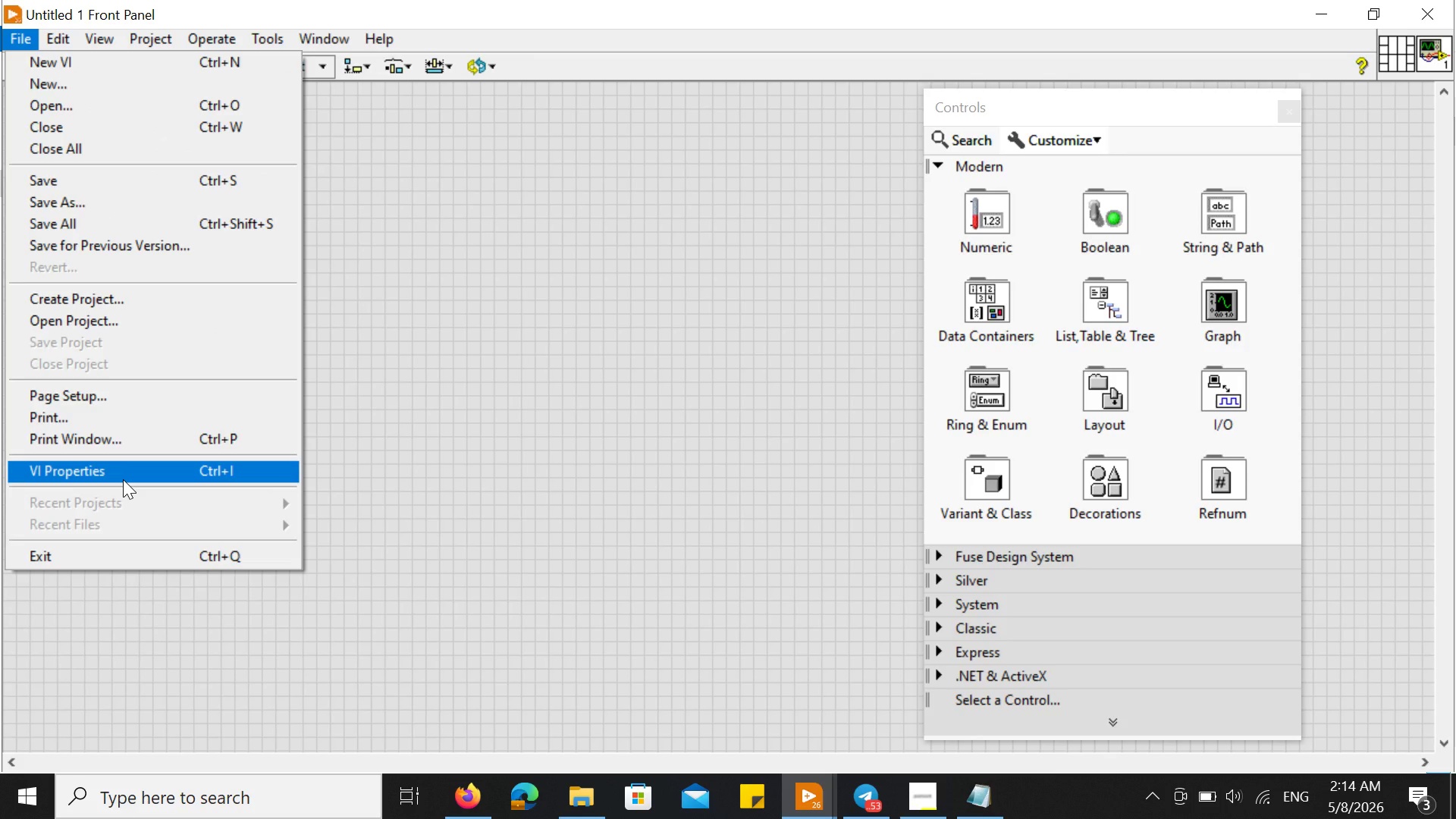 
left_click([626, 531])
 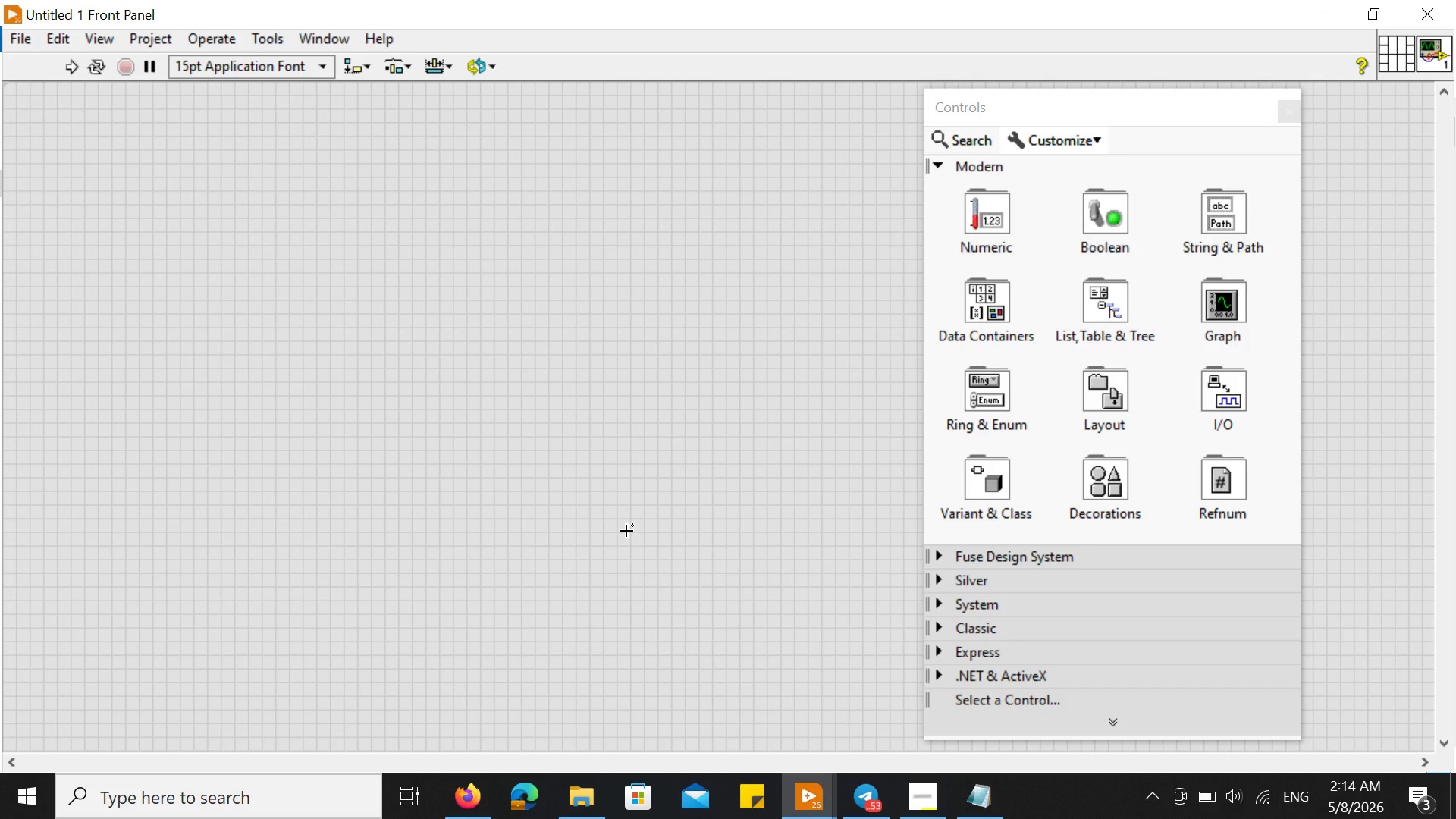 
wait(19.34)
 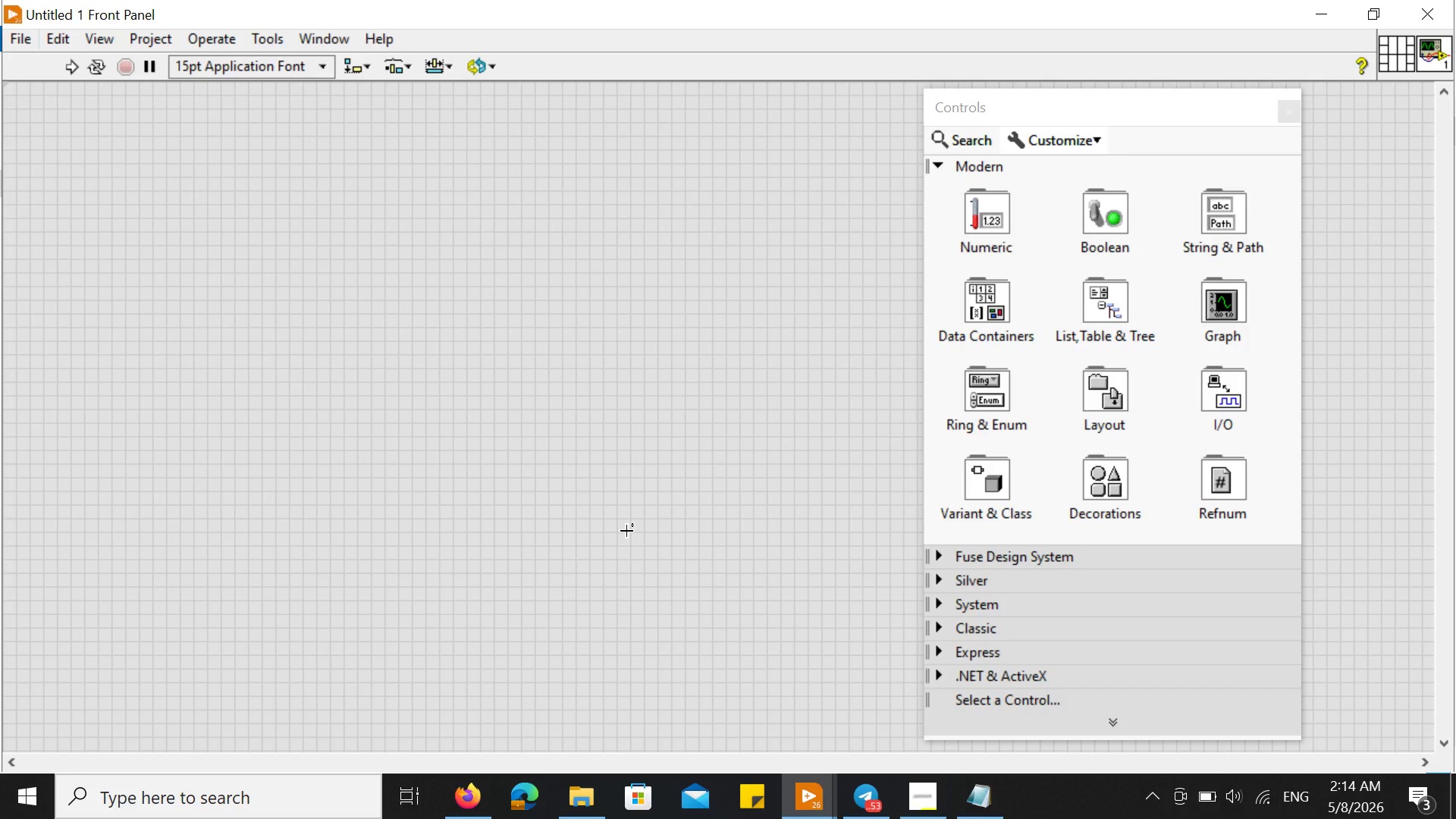 
left_click([320, 788])
 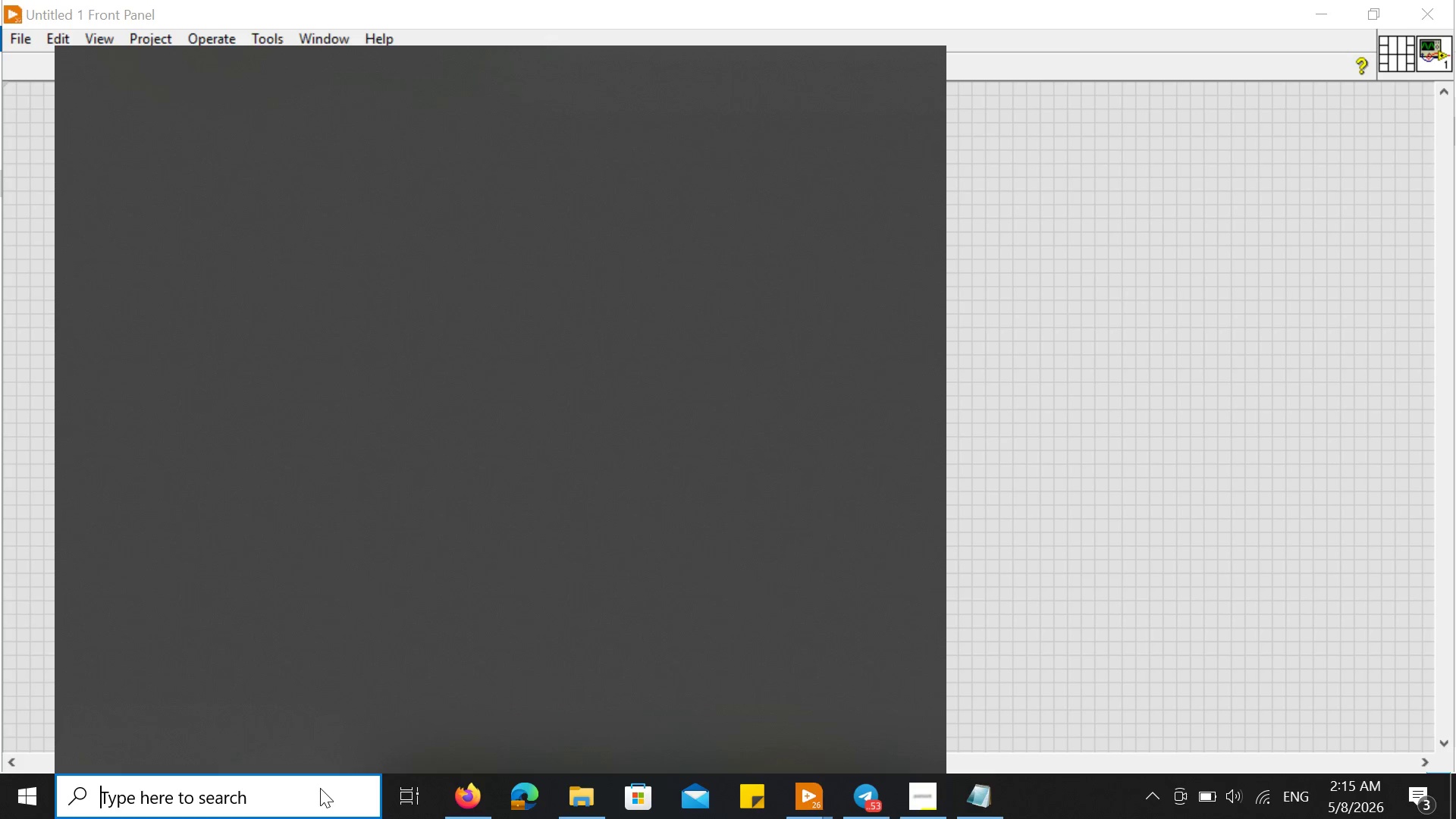 
type(sni)
 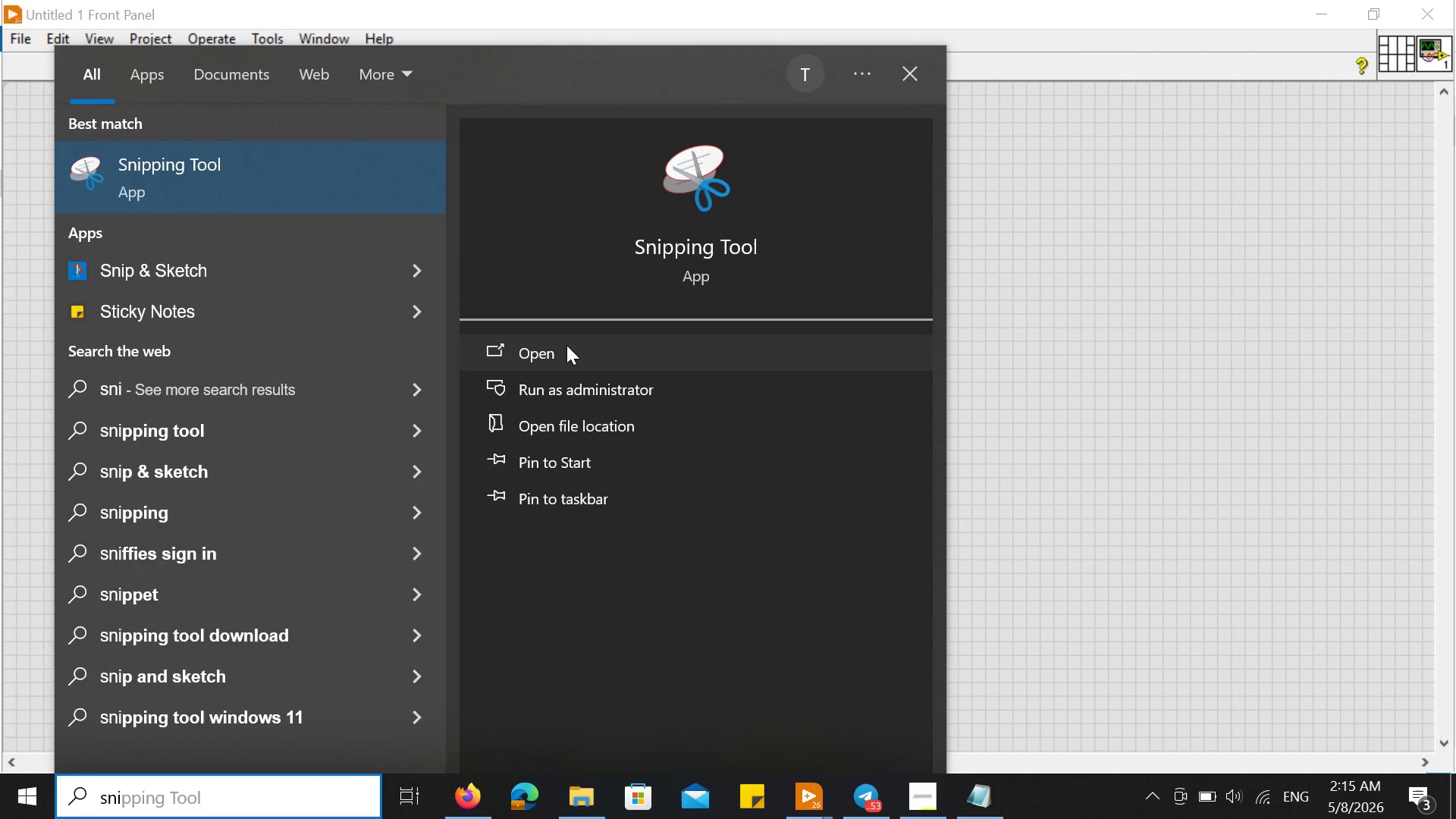 
left_click([566, 356])
 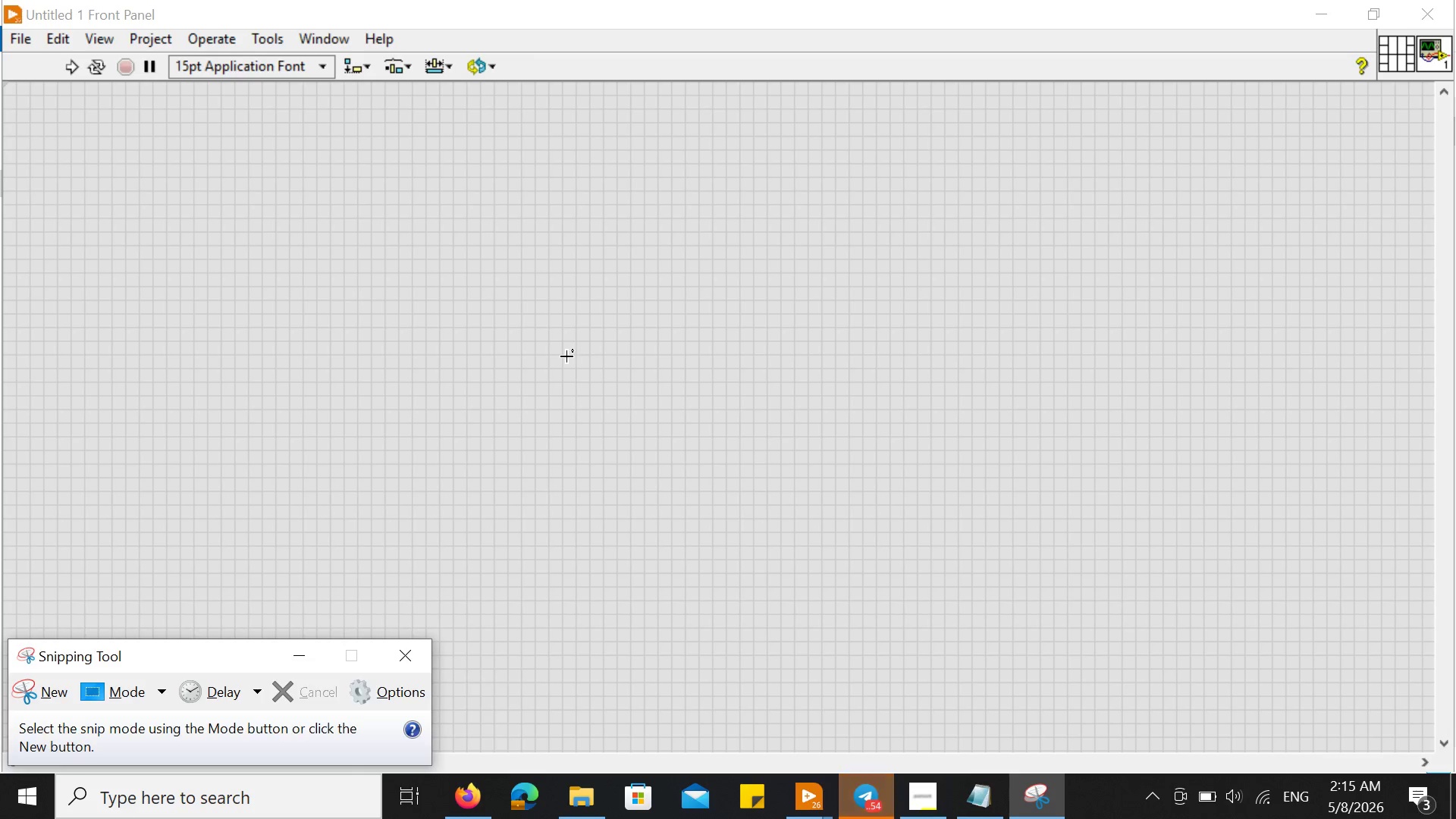 
wait(18.42)
 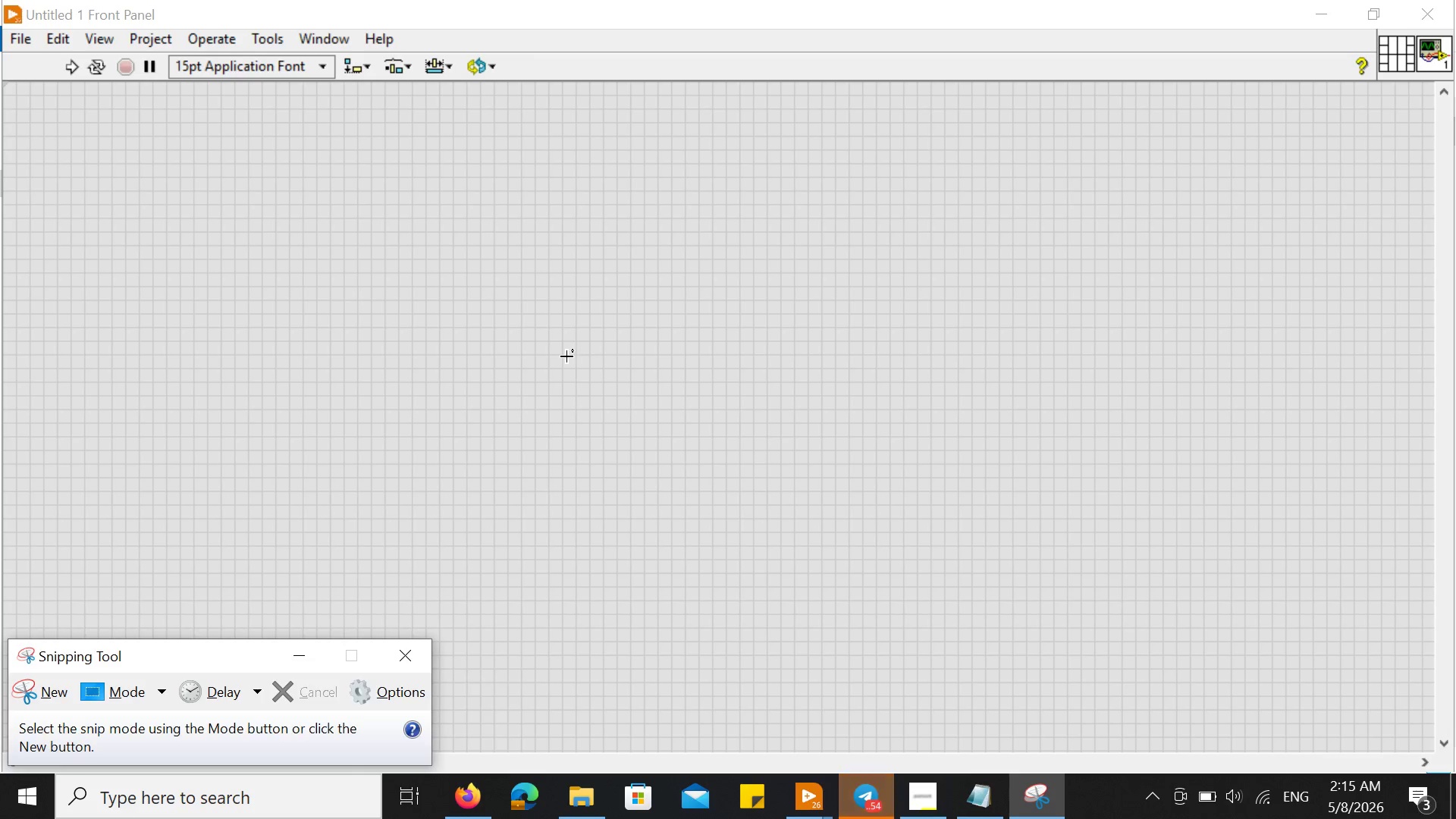 
left_click([55, 701])
 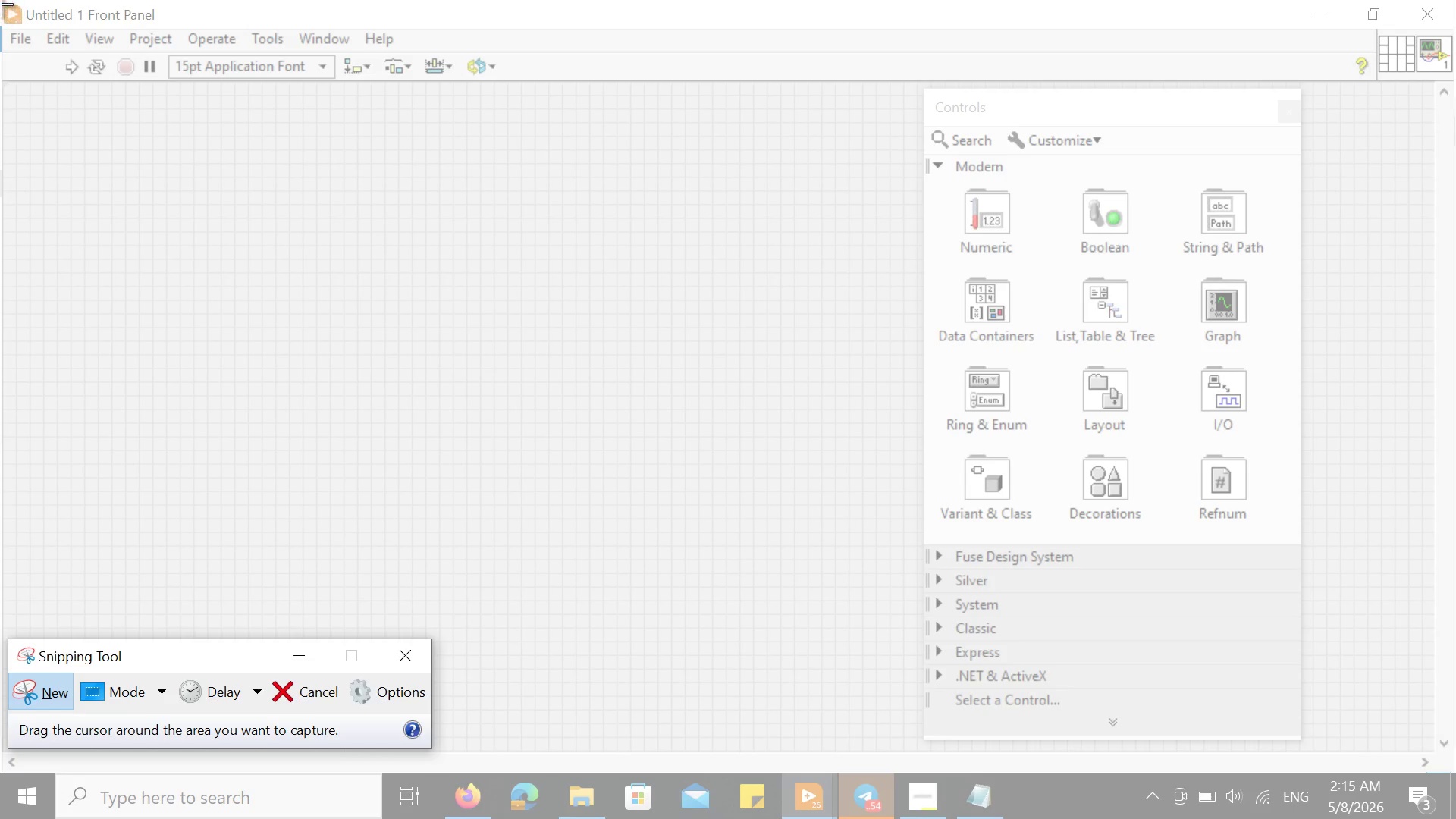 
left_click_drag(start_coordinate=[0, 0], to_coordinate=[1398, 592])
 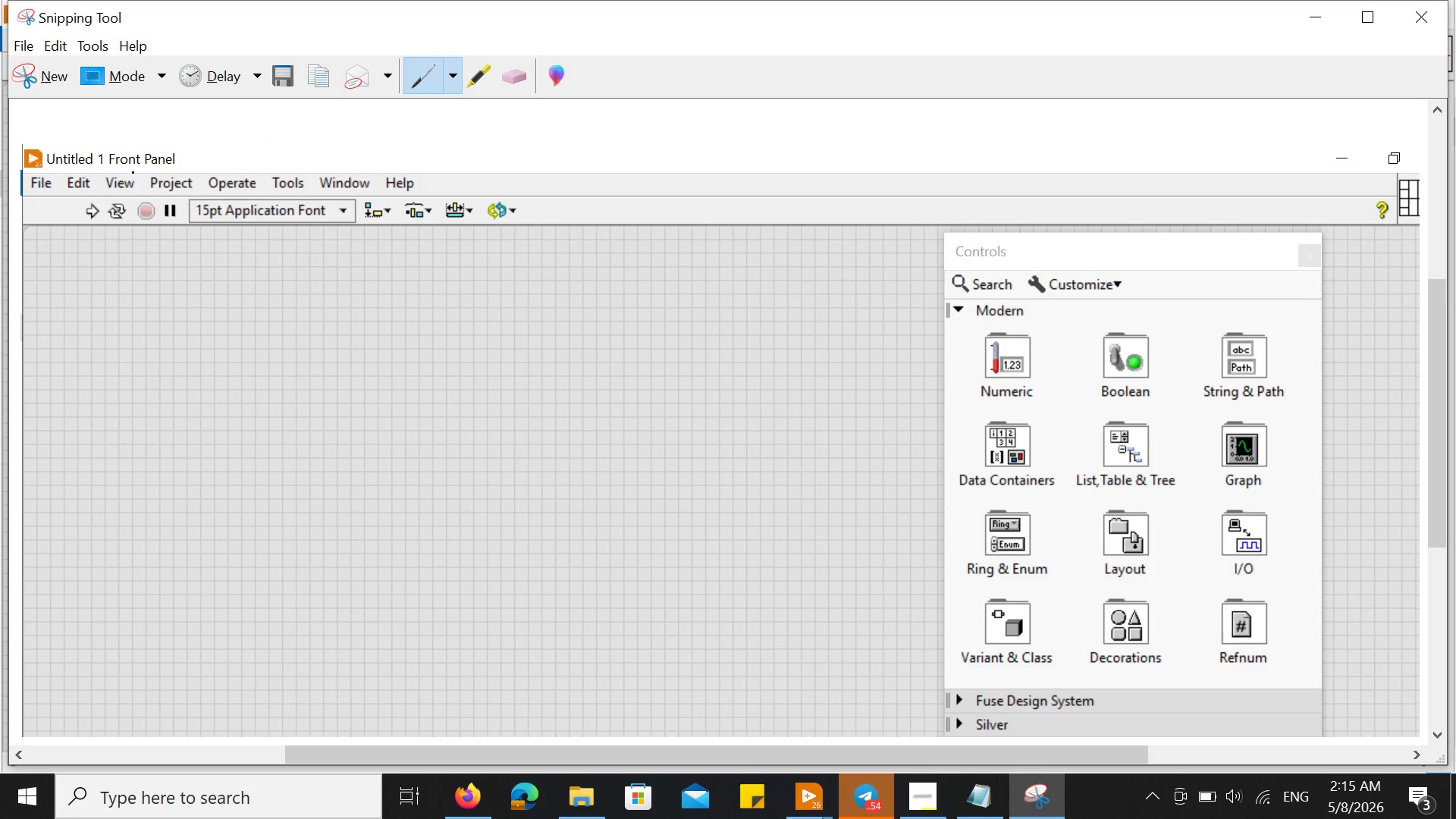 
left_click([45, 68])
 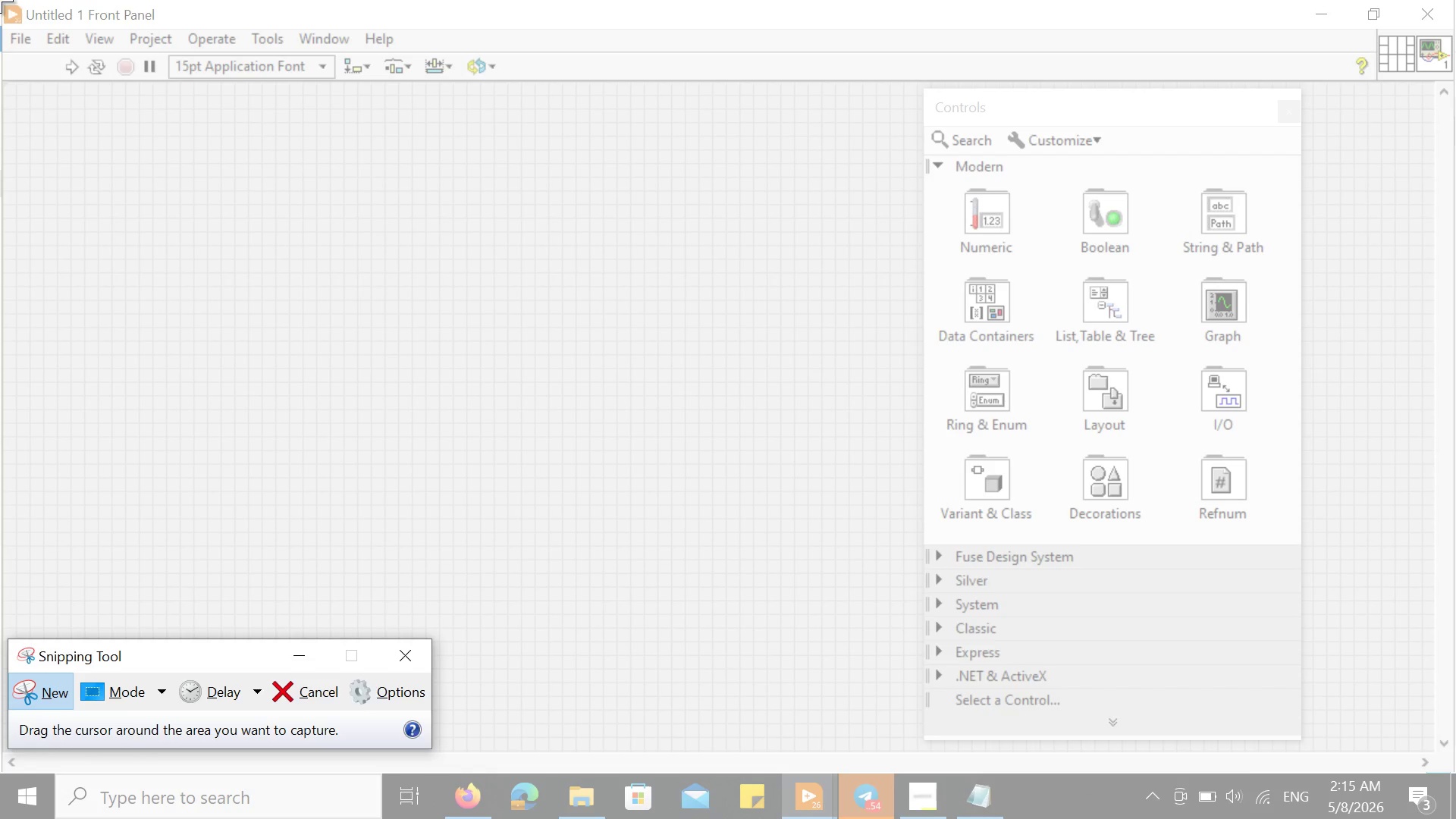 
left_click_drag(start_coordinate=[0, 0], to_coordinate=[1382, 749])
 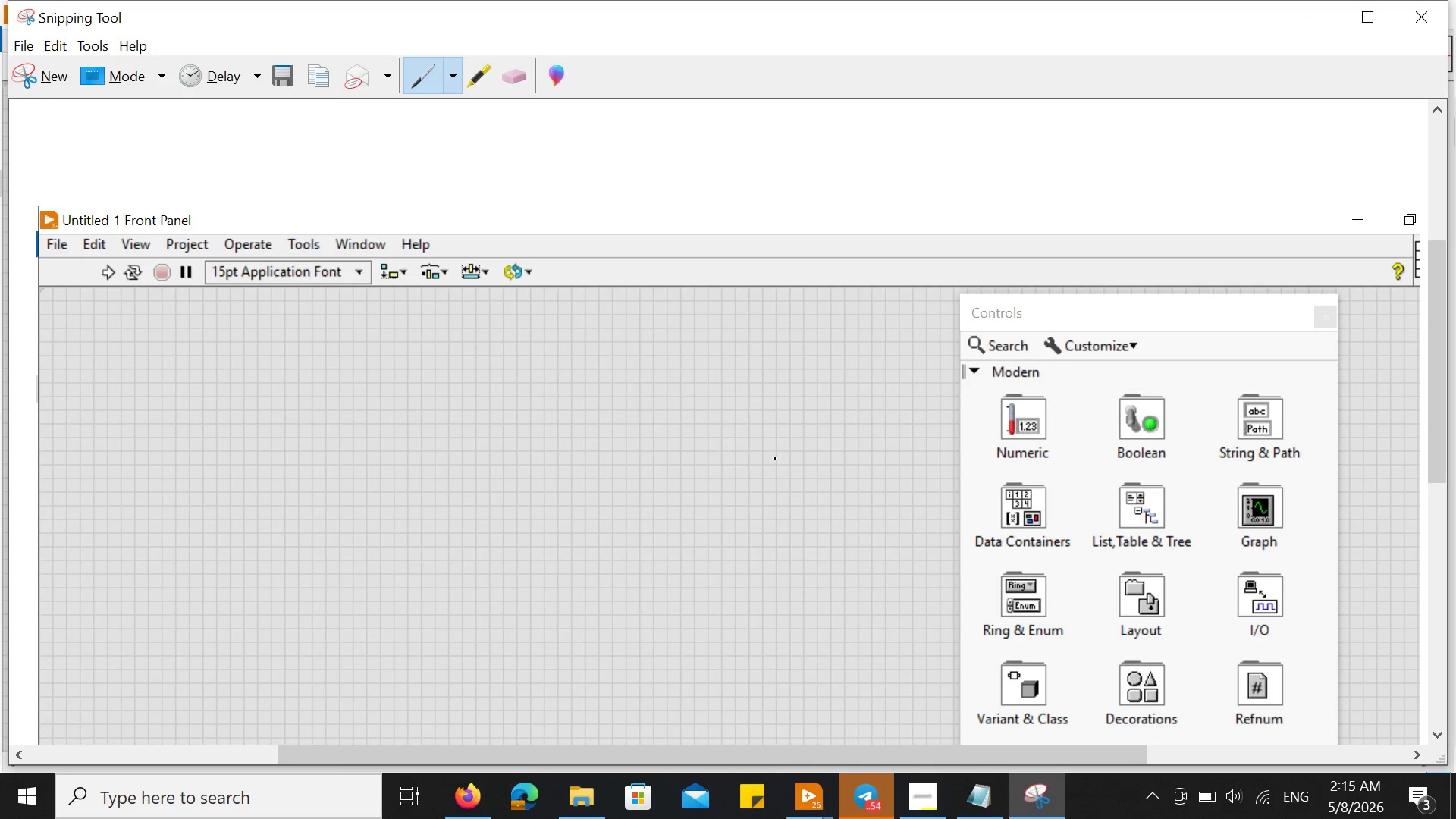 
right_click([774, 458])
 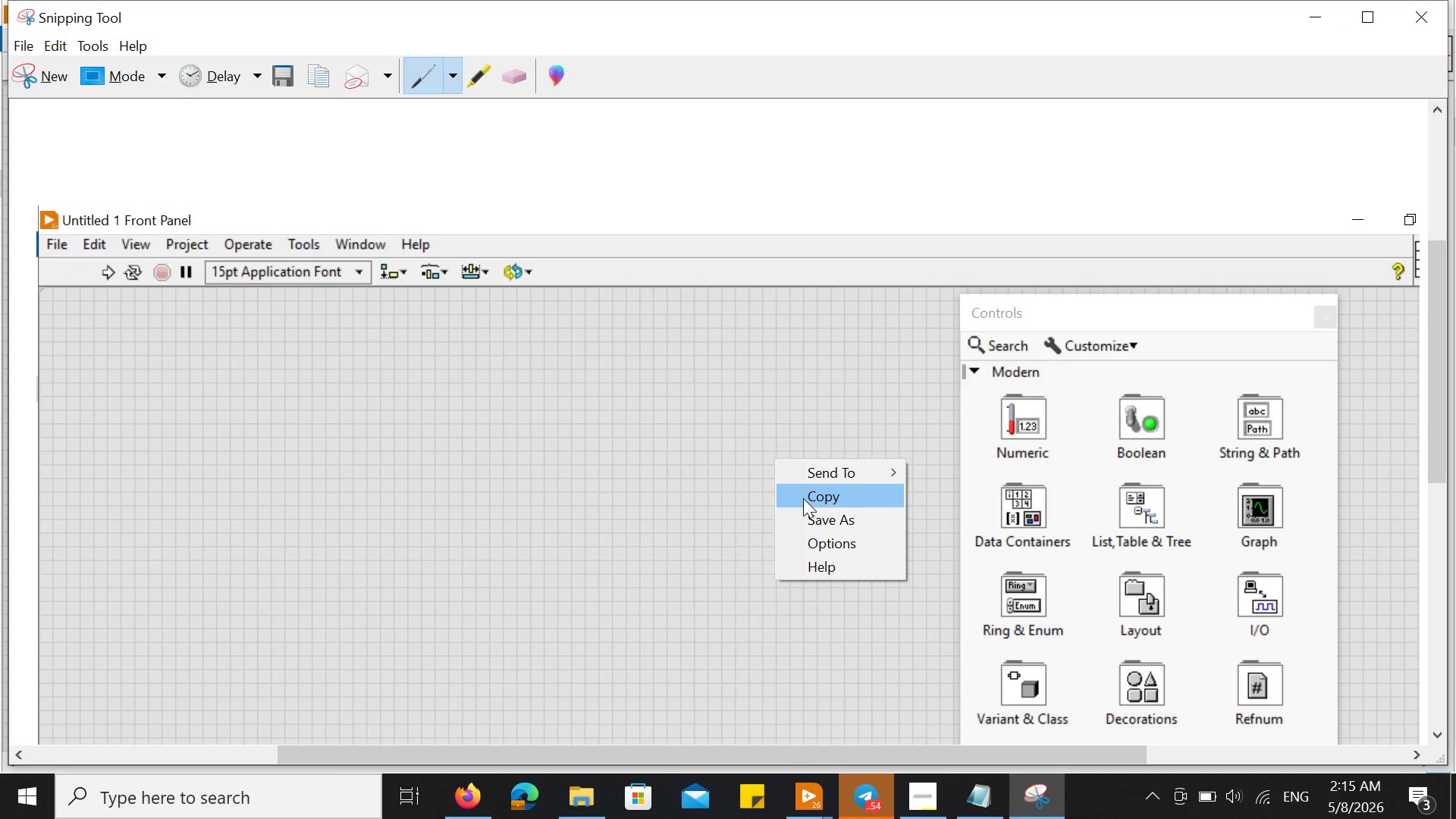 
left_click([803, 498])
 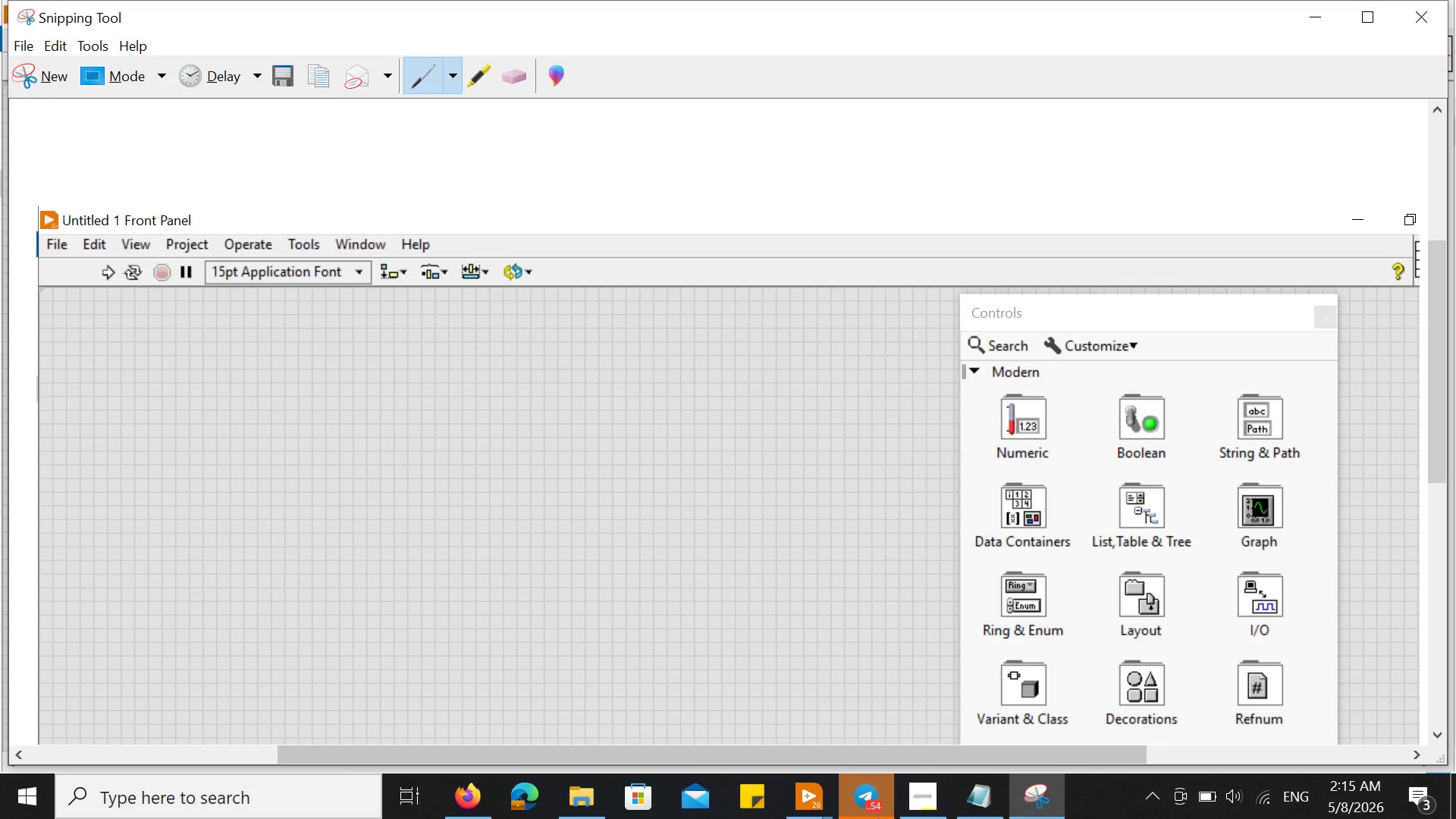 
left_click([878, 818])
 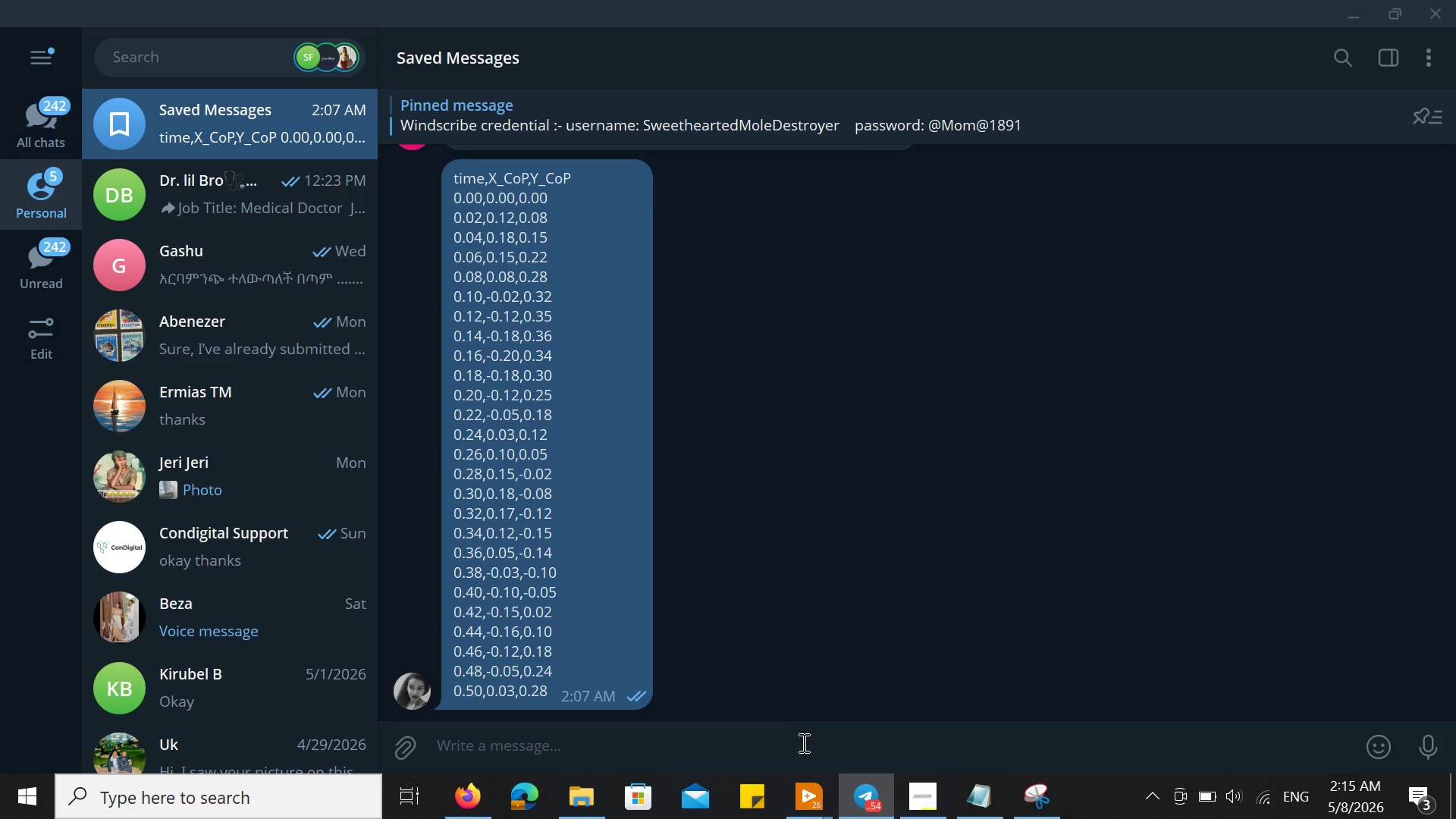 
left_click([802, 742])
 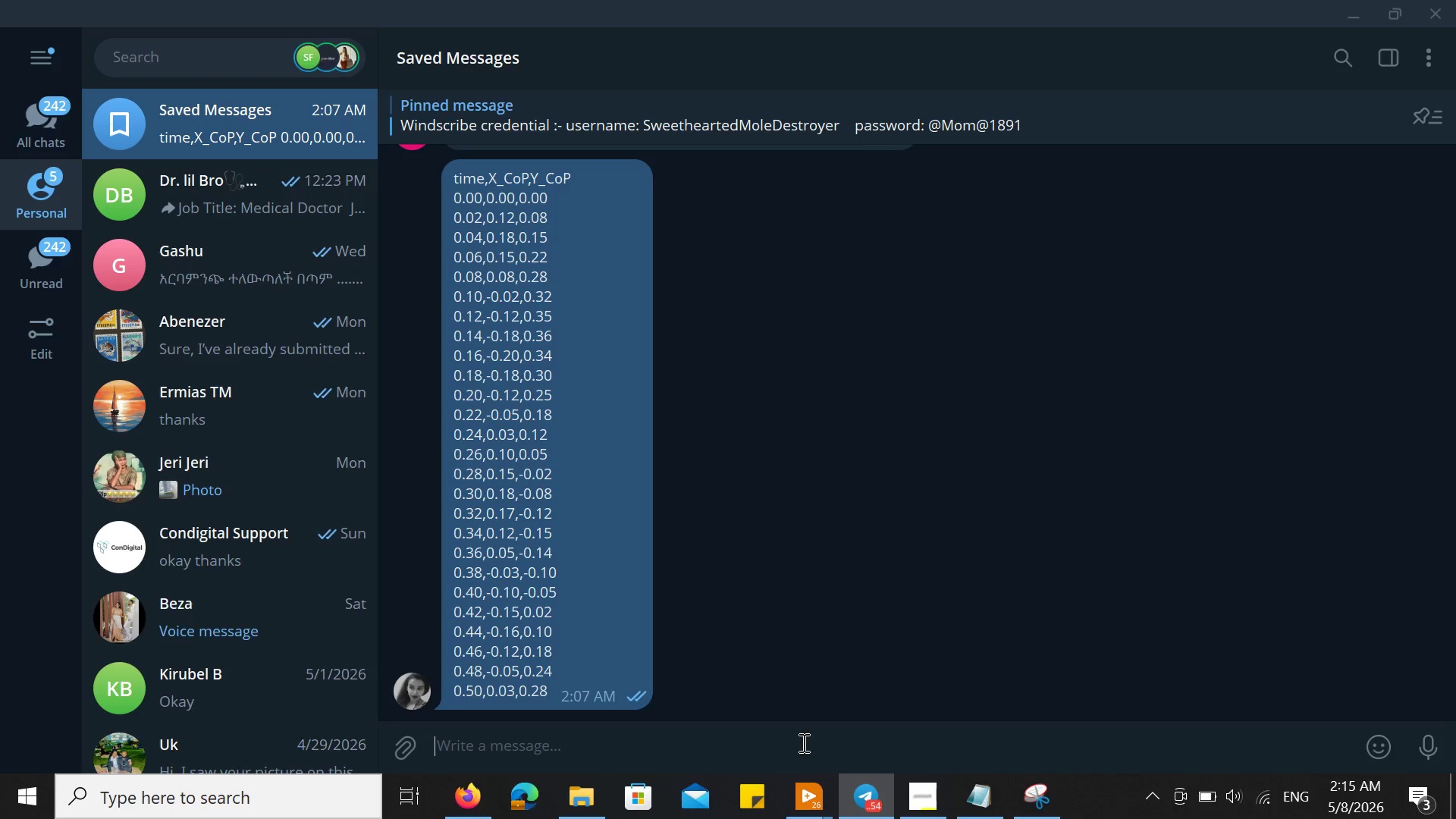 
key(Control+ControlLeft)
 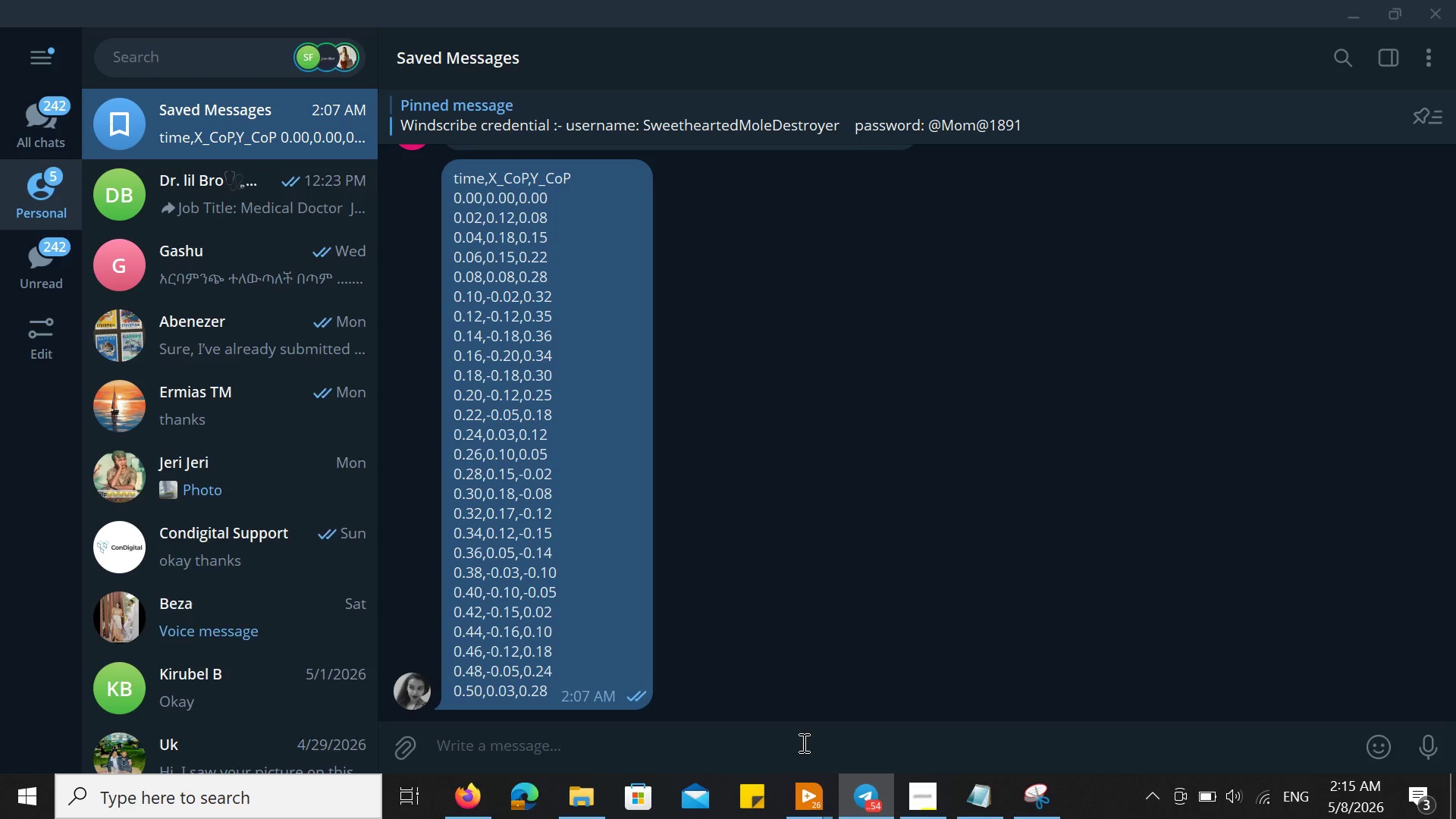 
key(Control+V)
 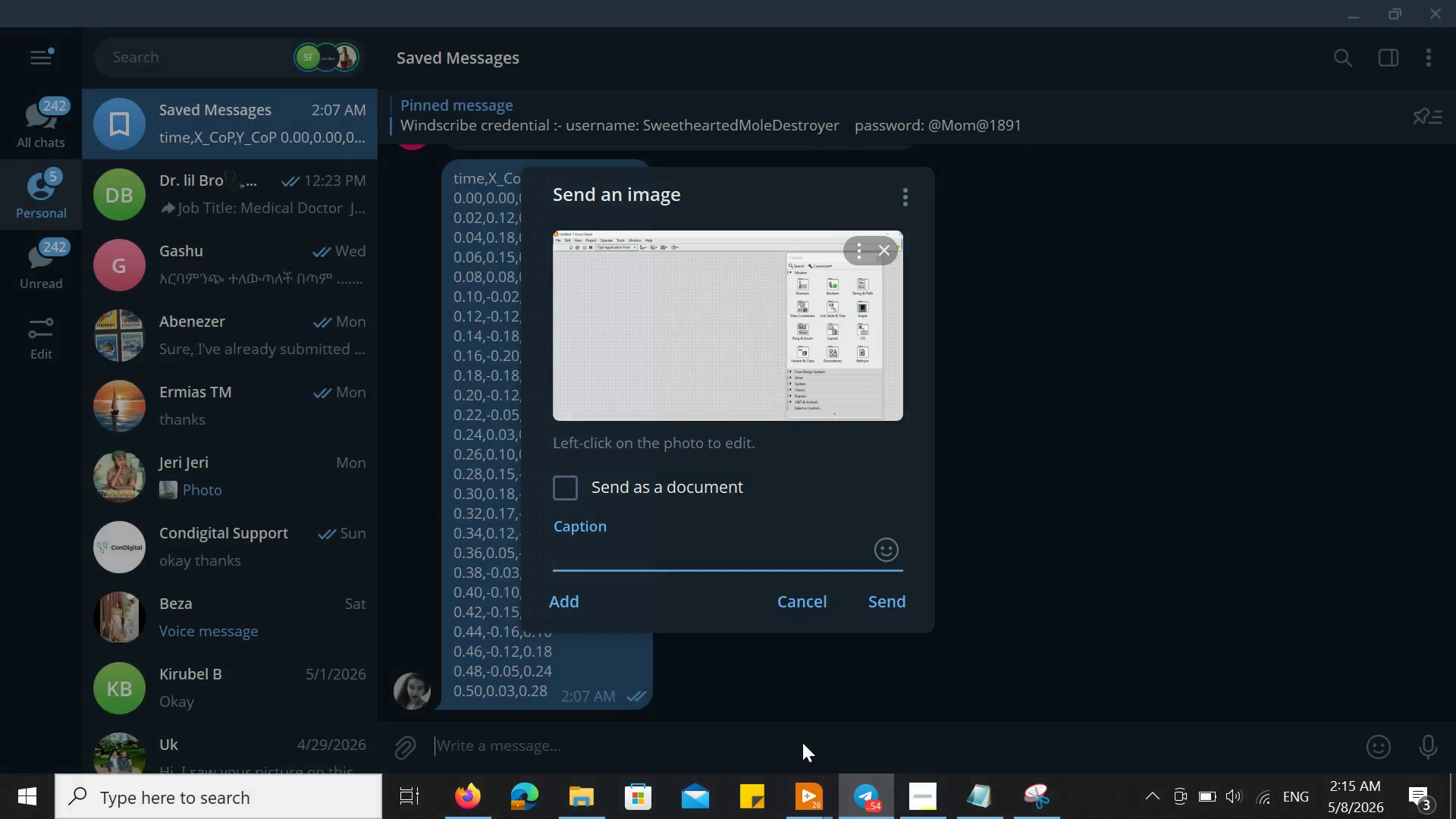 
key(Enter)
 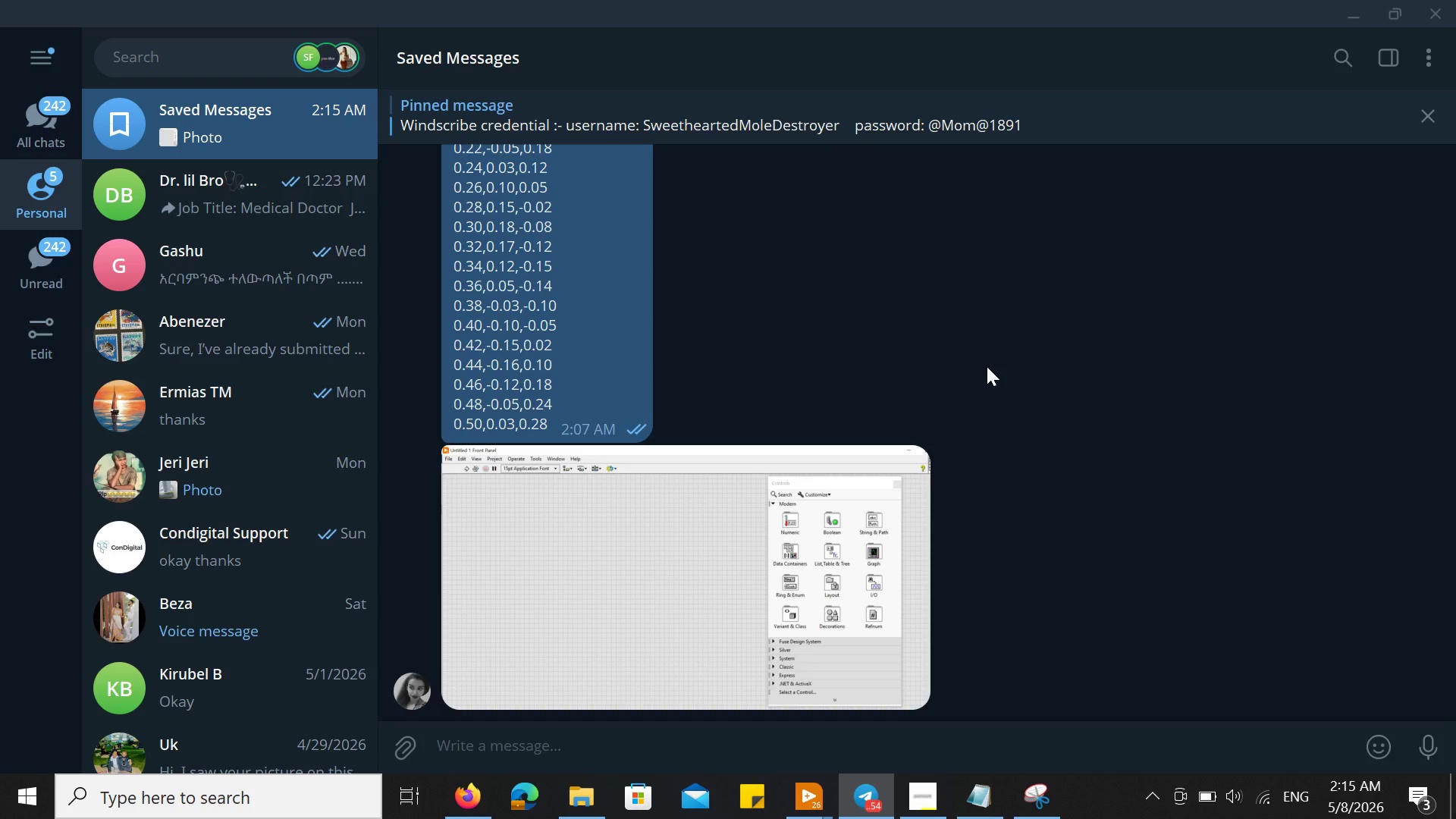 
wait(6.36)
 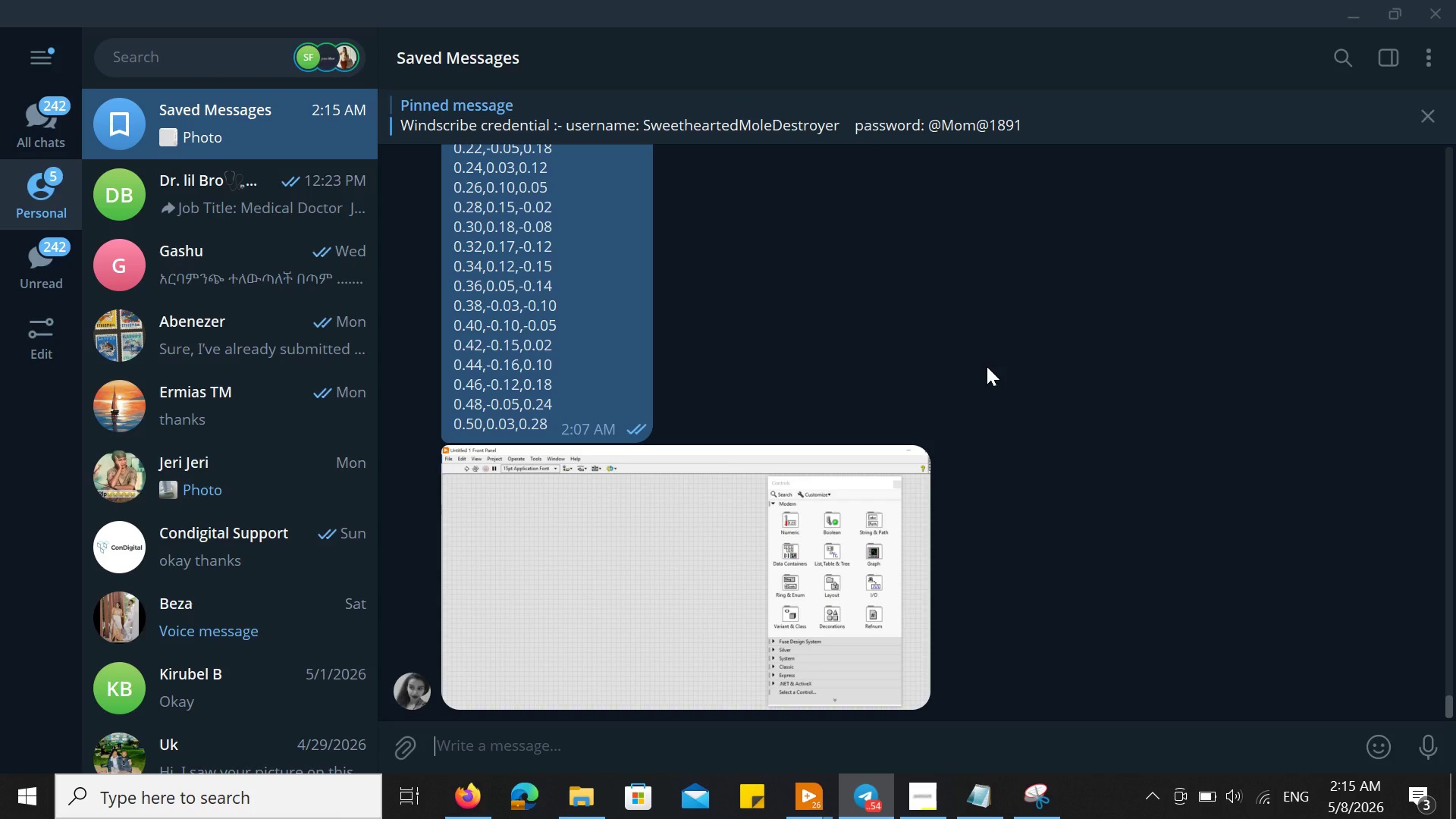 
left_click([1346, 0])
 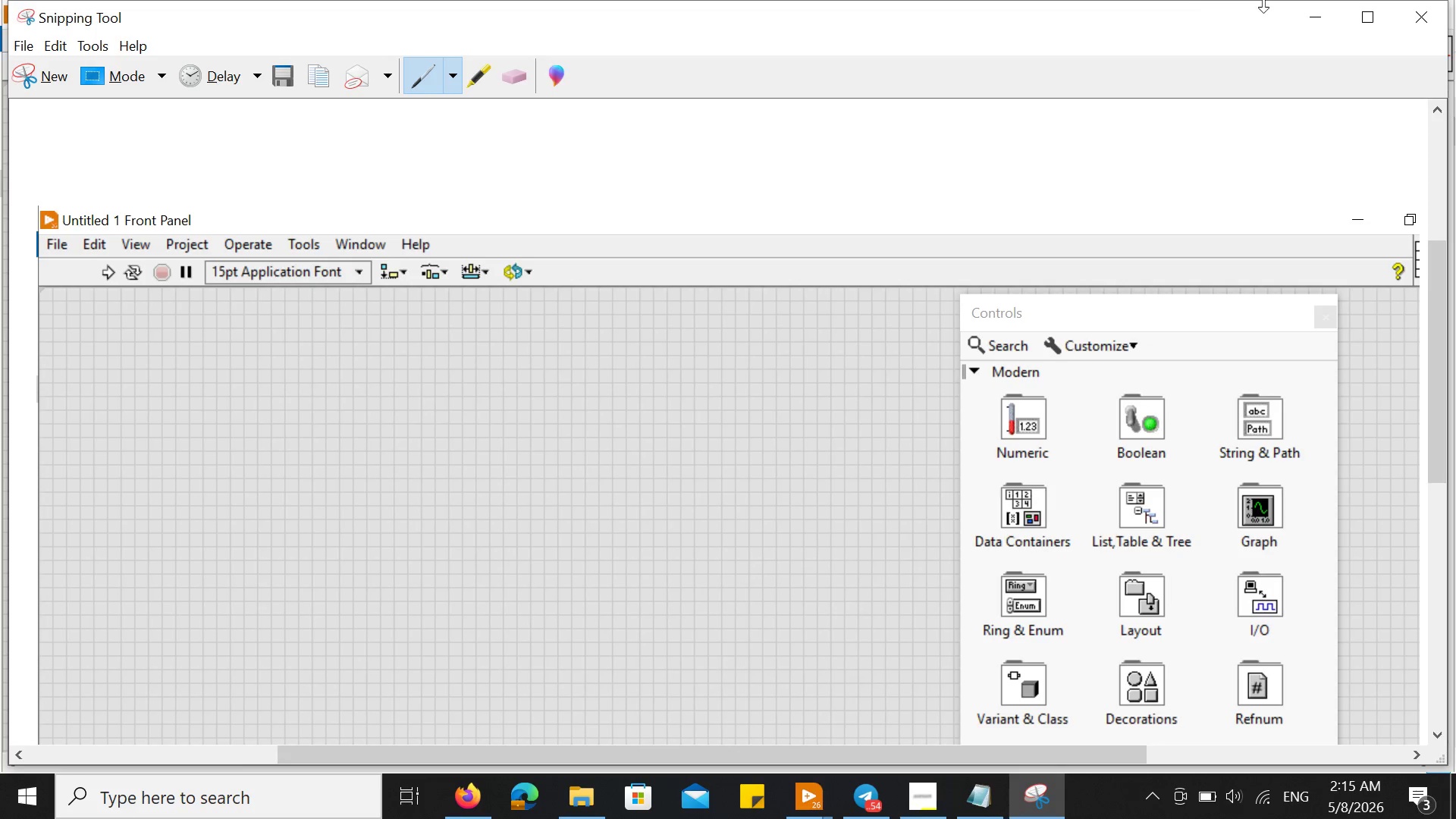 
left_click([1294, 14])
 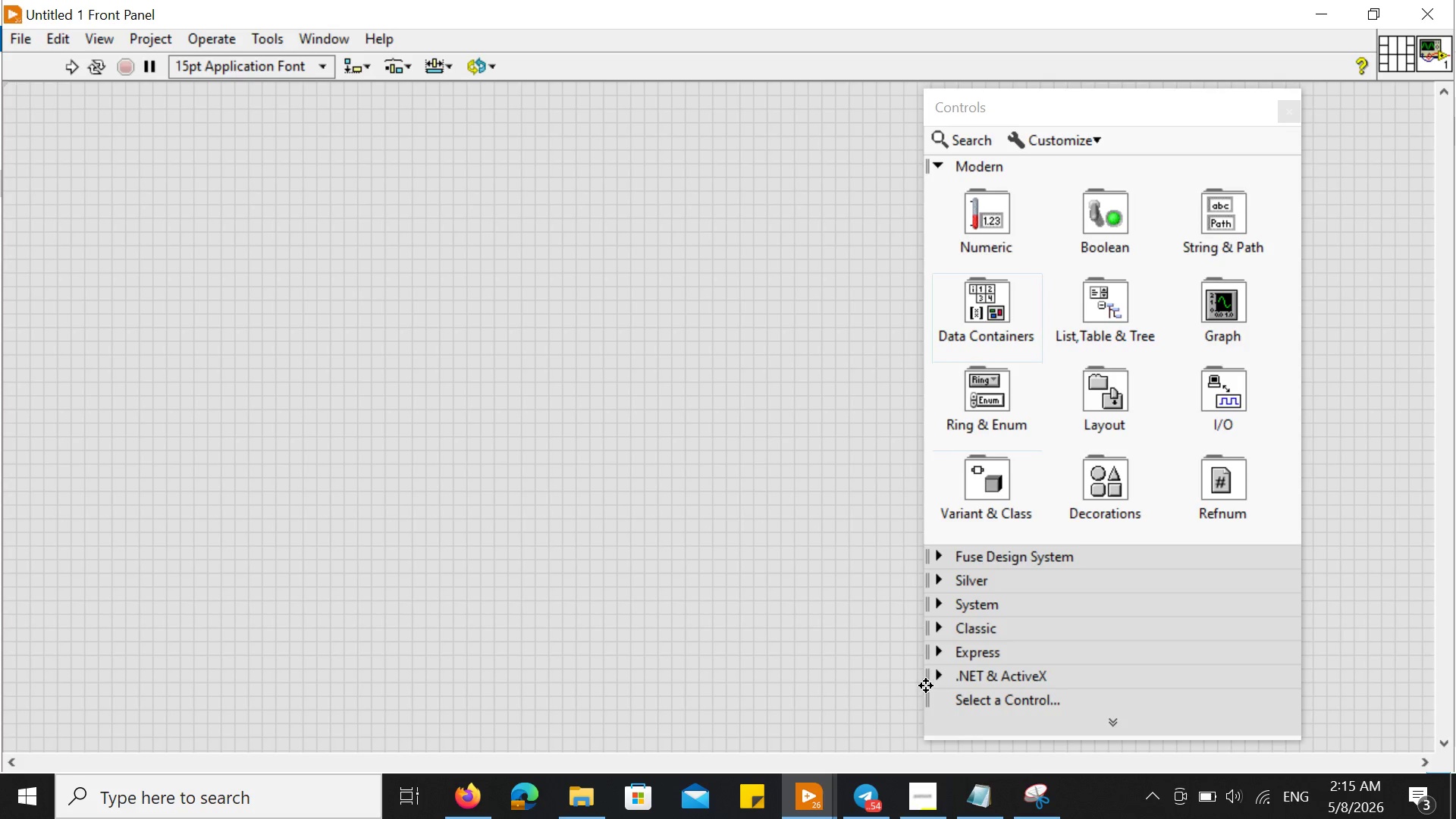 
wait(5.28)
 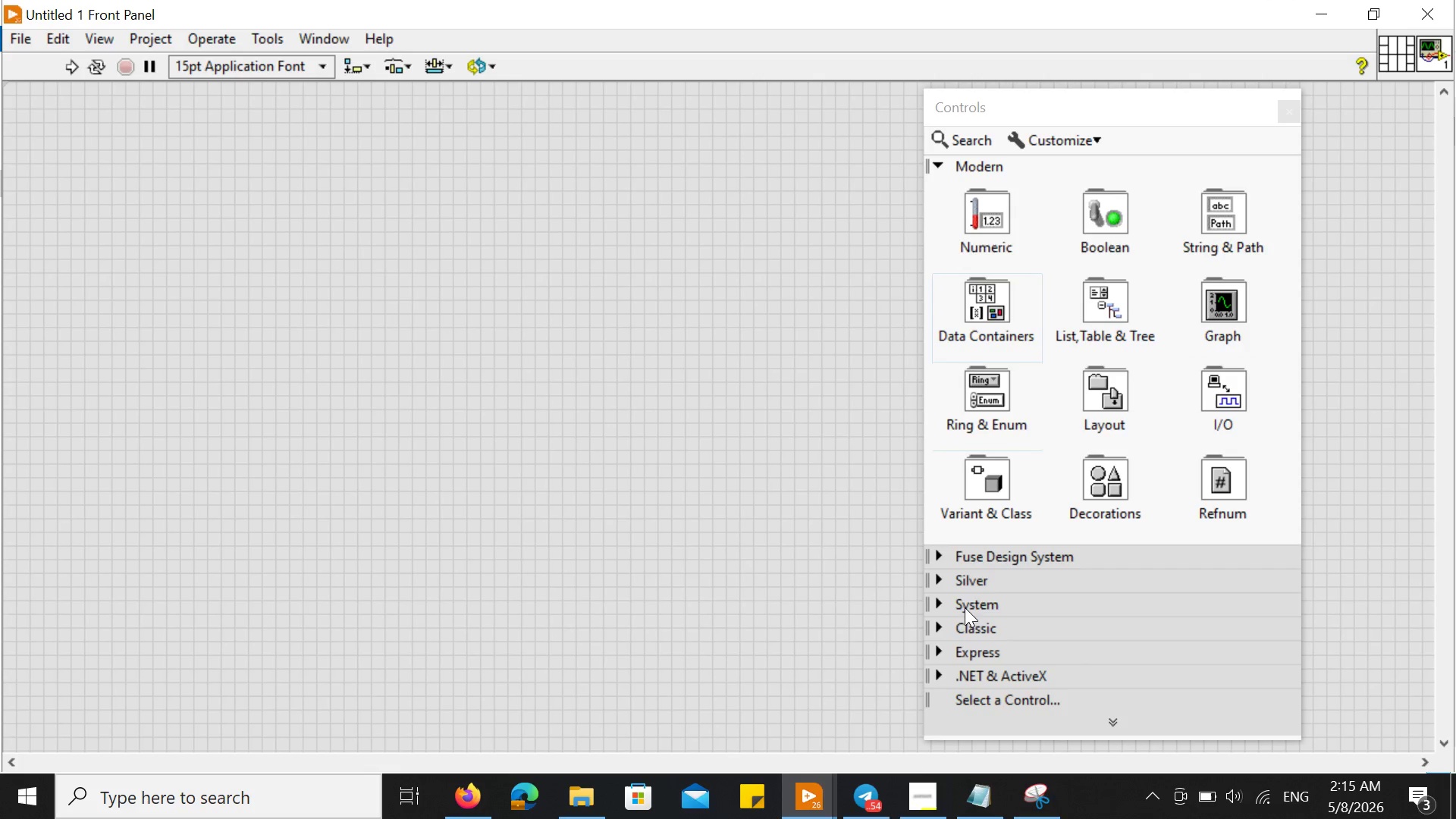 
scroll: coordinate [973, 698], scroll_direction: down, amount: 3.0
 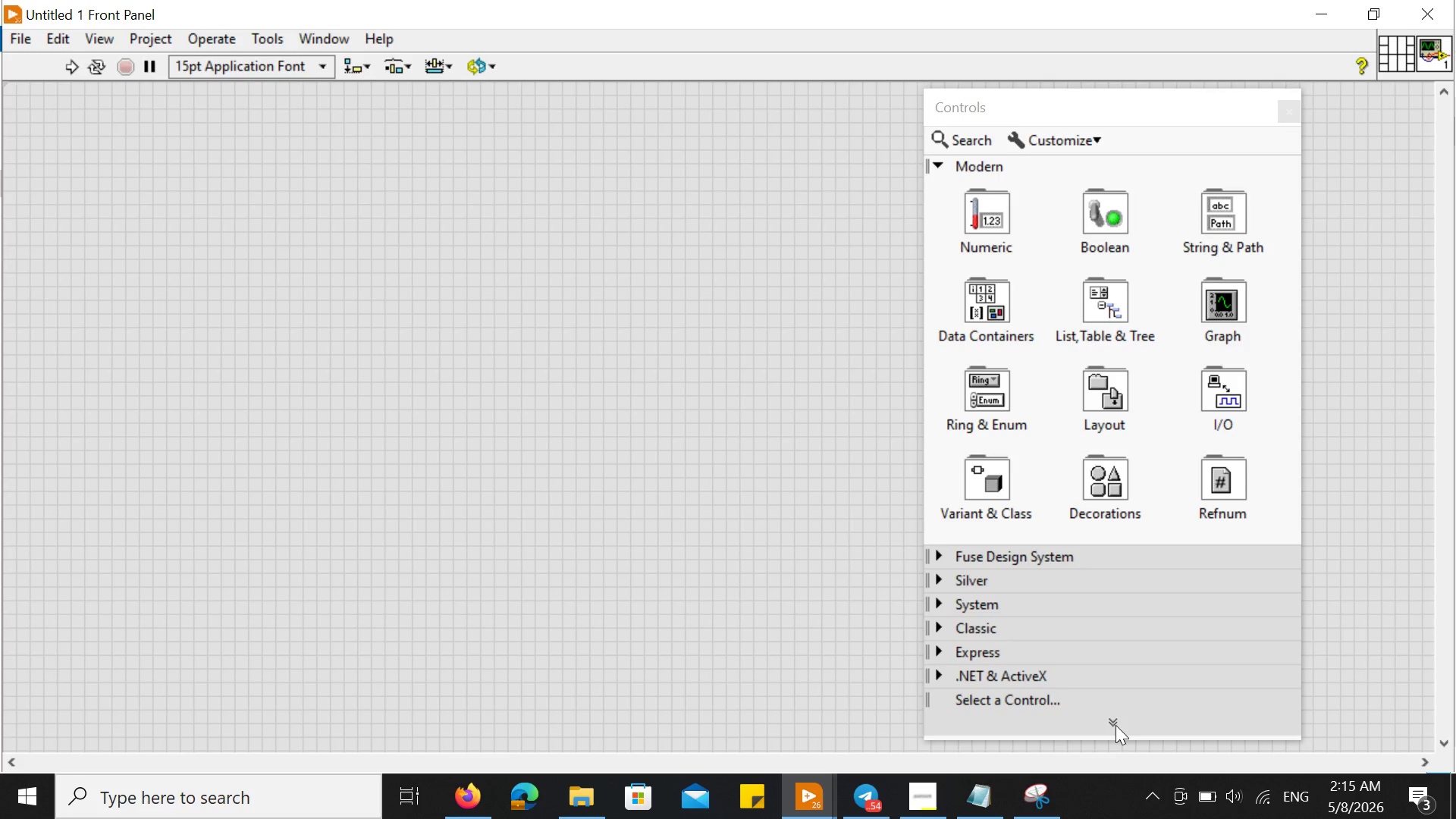 
left_click([1116, 725])
 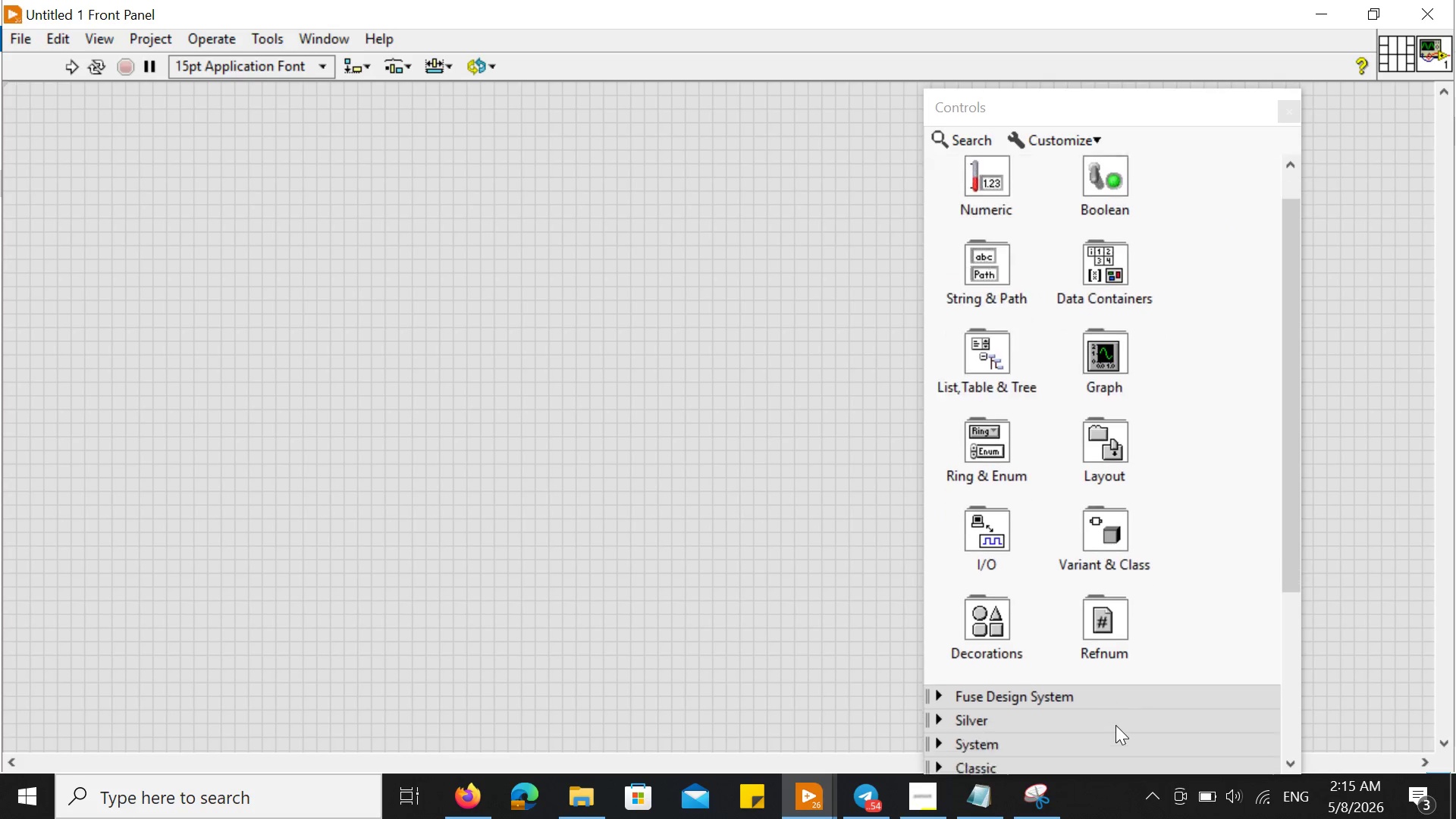 
scroll: coordinate [1116, 725], scroll_direction: down, amount: 10.0
 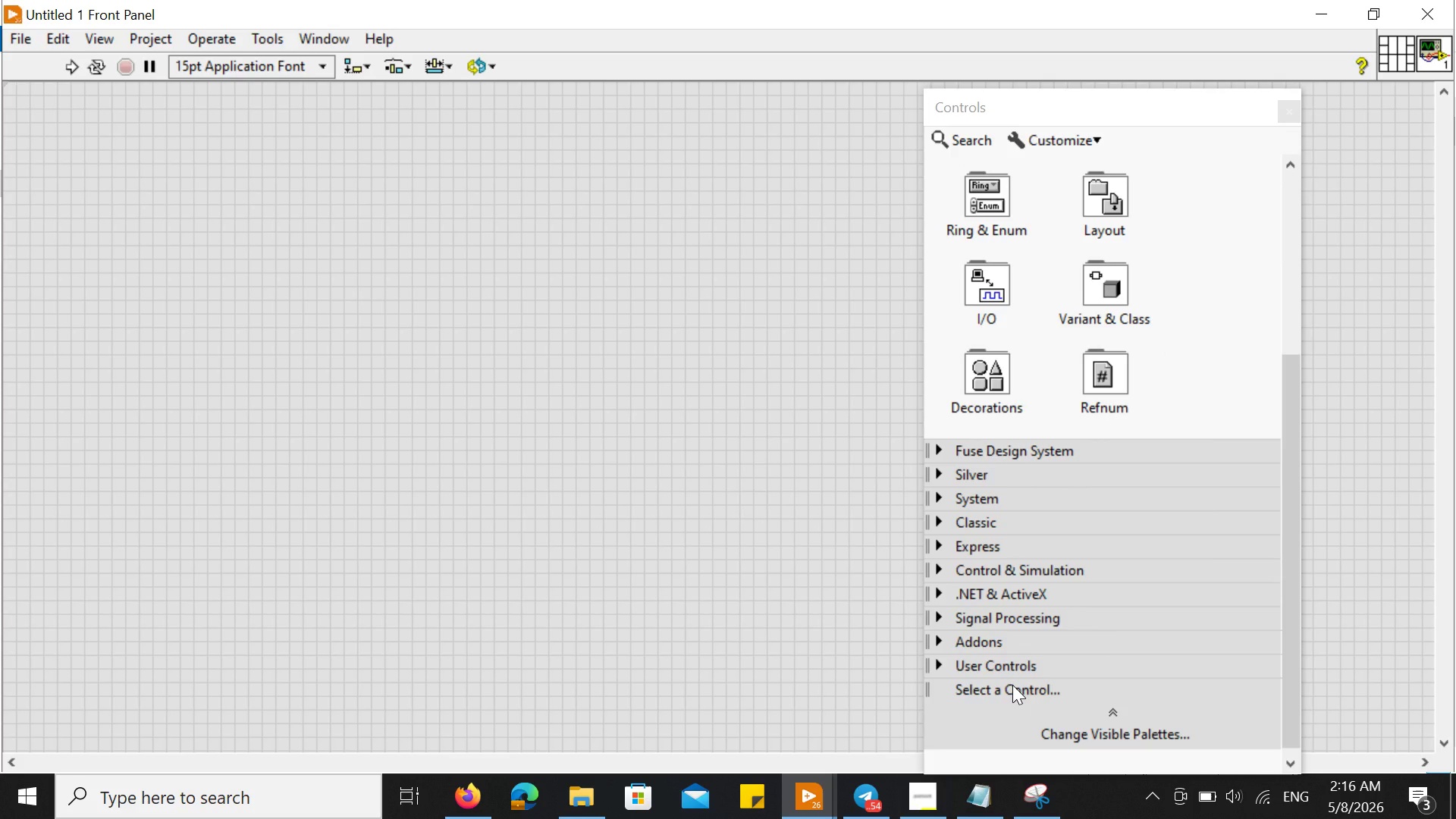 
left_click([1012, 685])
 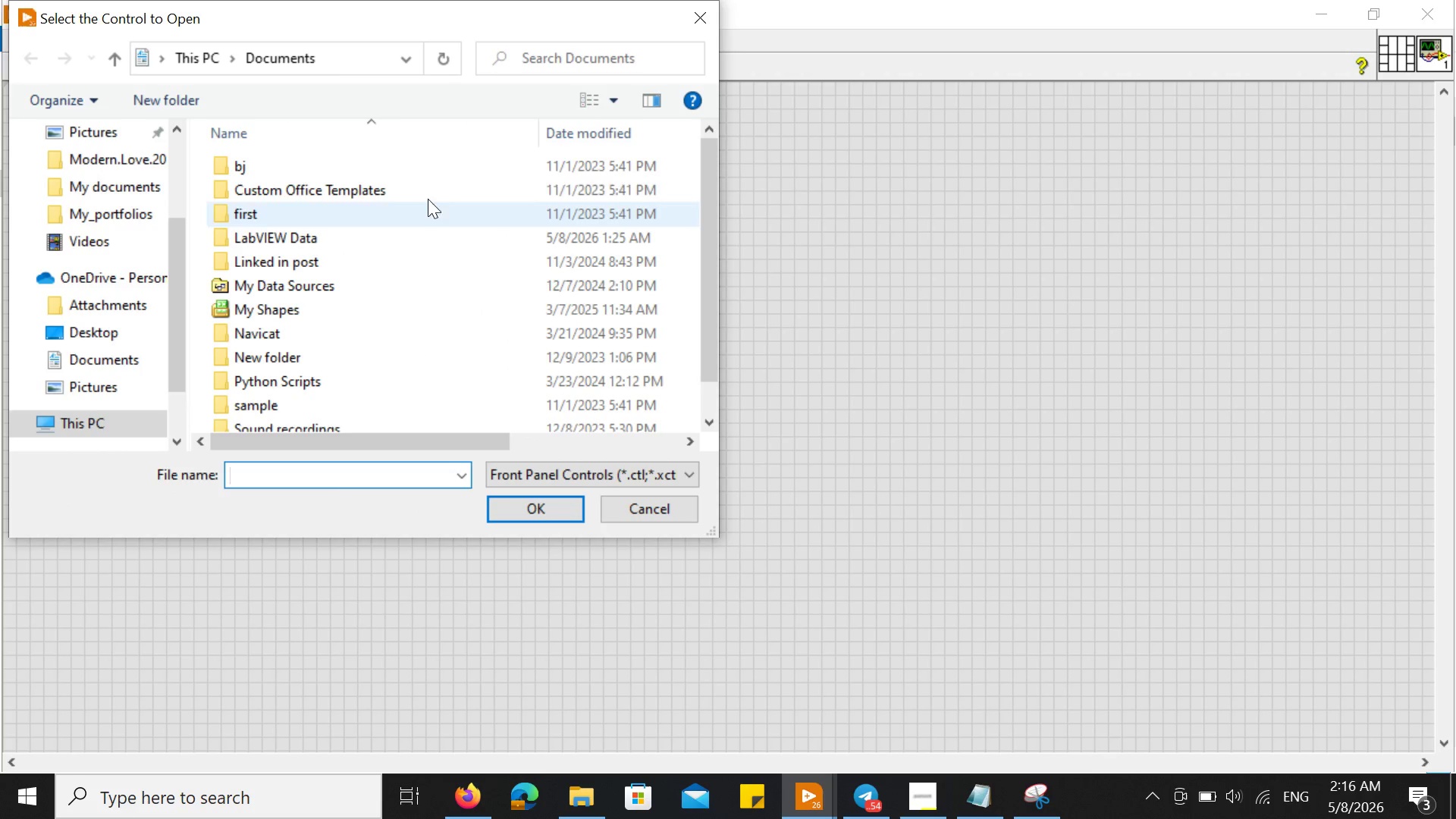 
left_click([681, 22])
 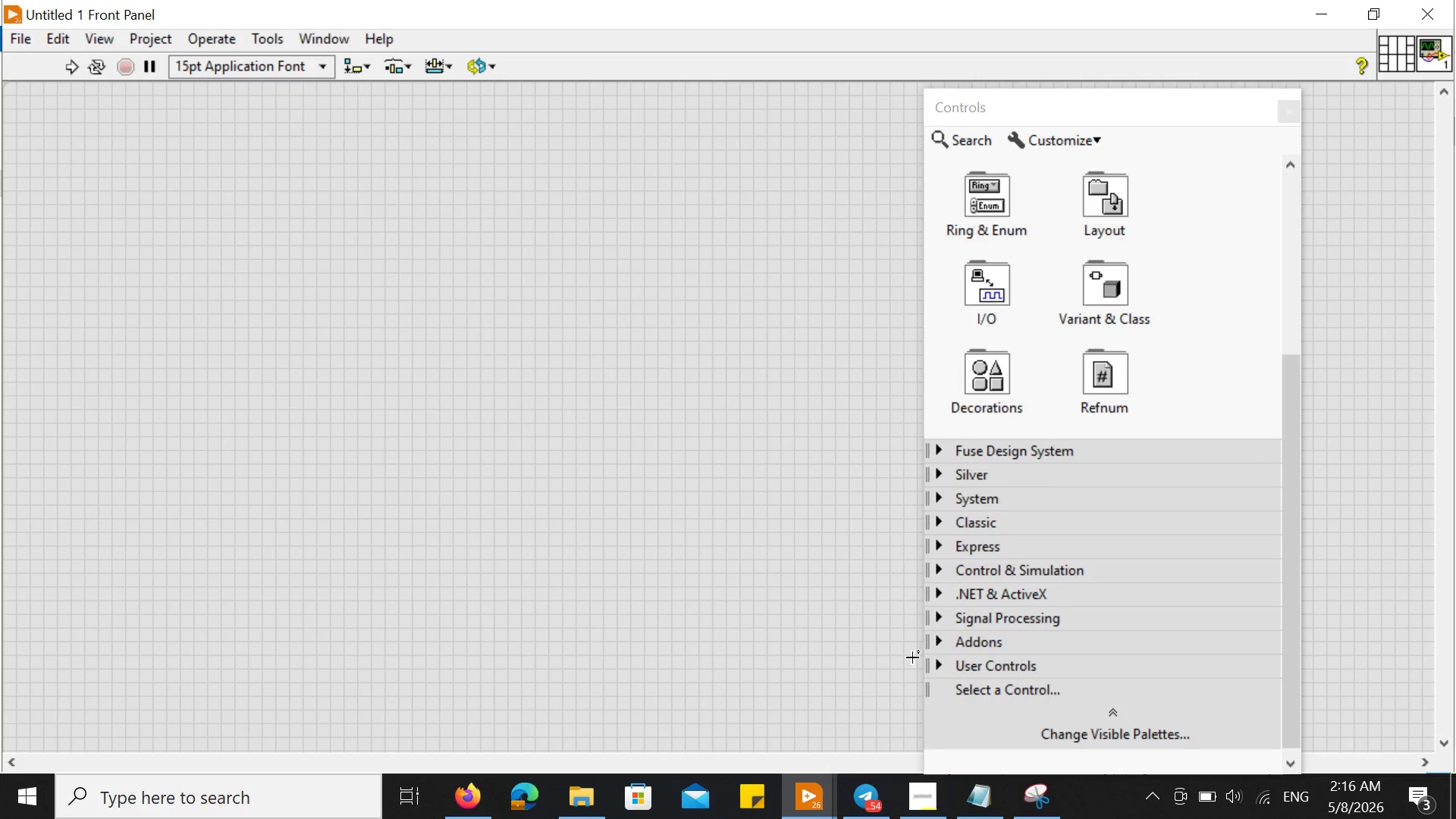 
left_click([937, 664])
 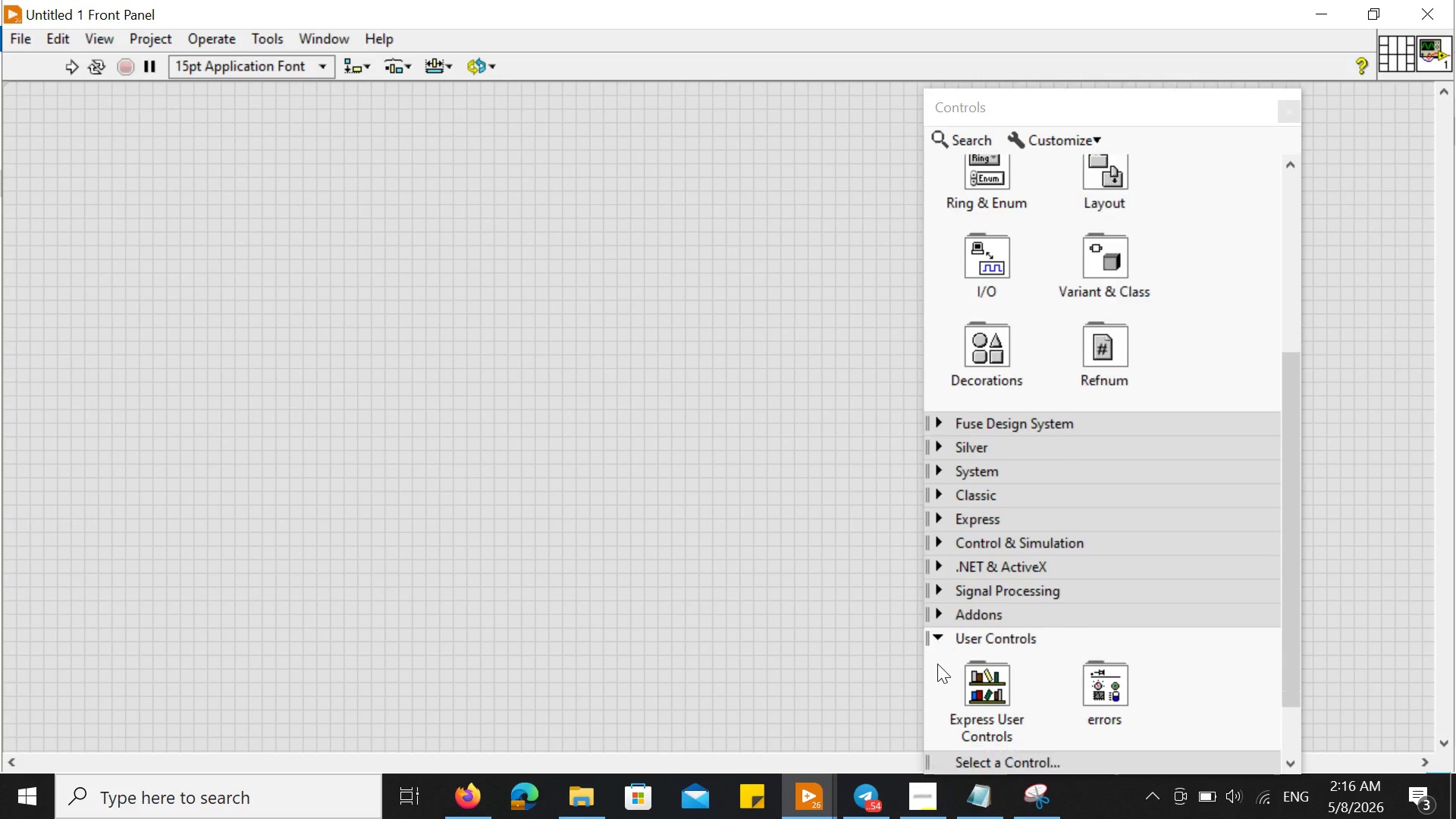 
scroll: coordinate [937, 664], scroll_direction: down, amount: 3.0
 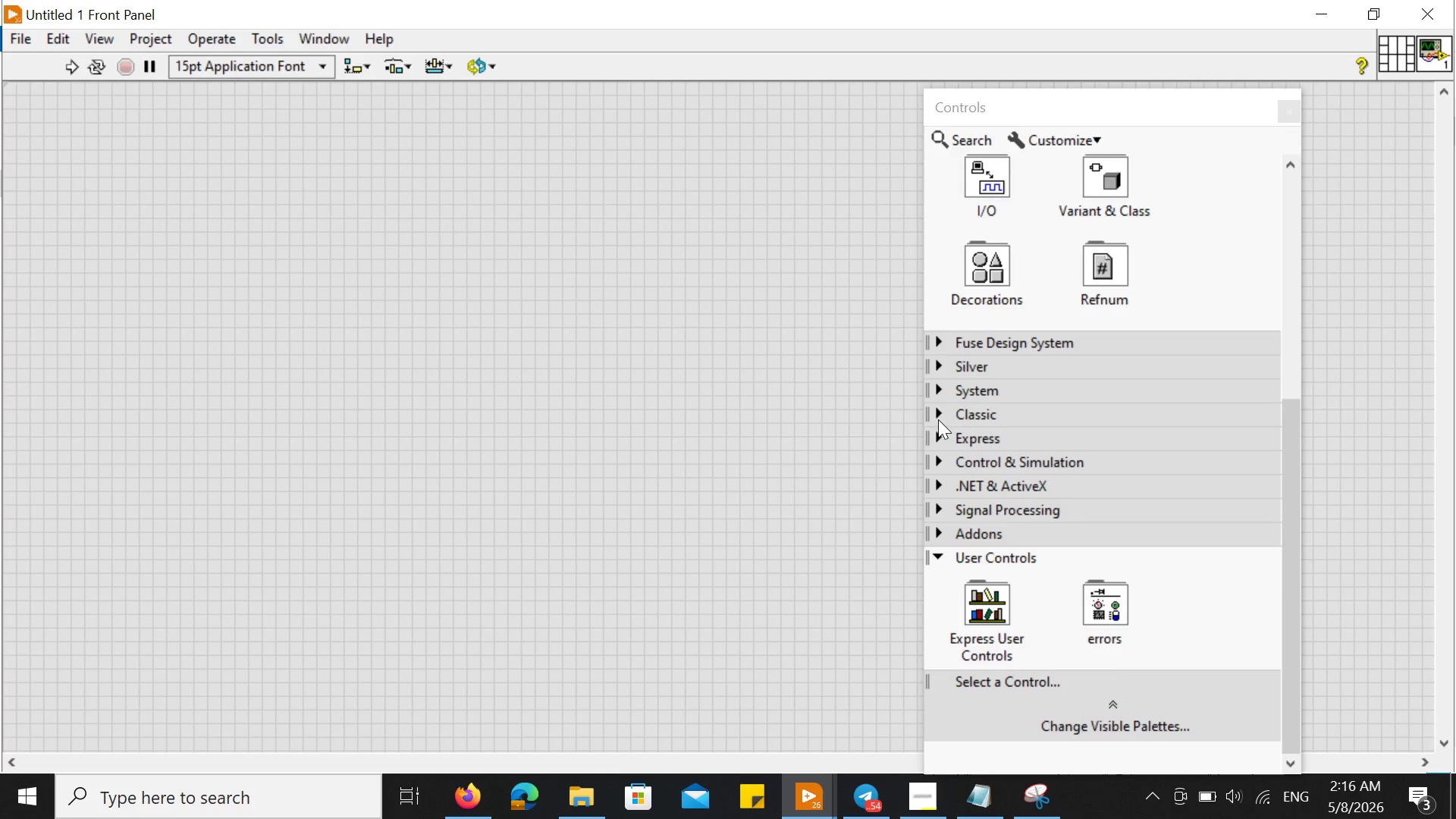 
left_click([937, 418])
 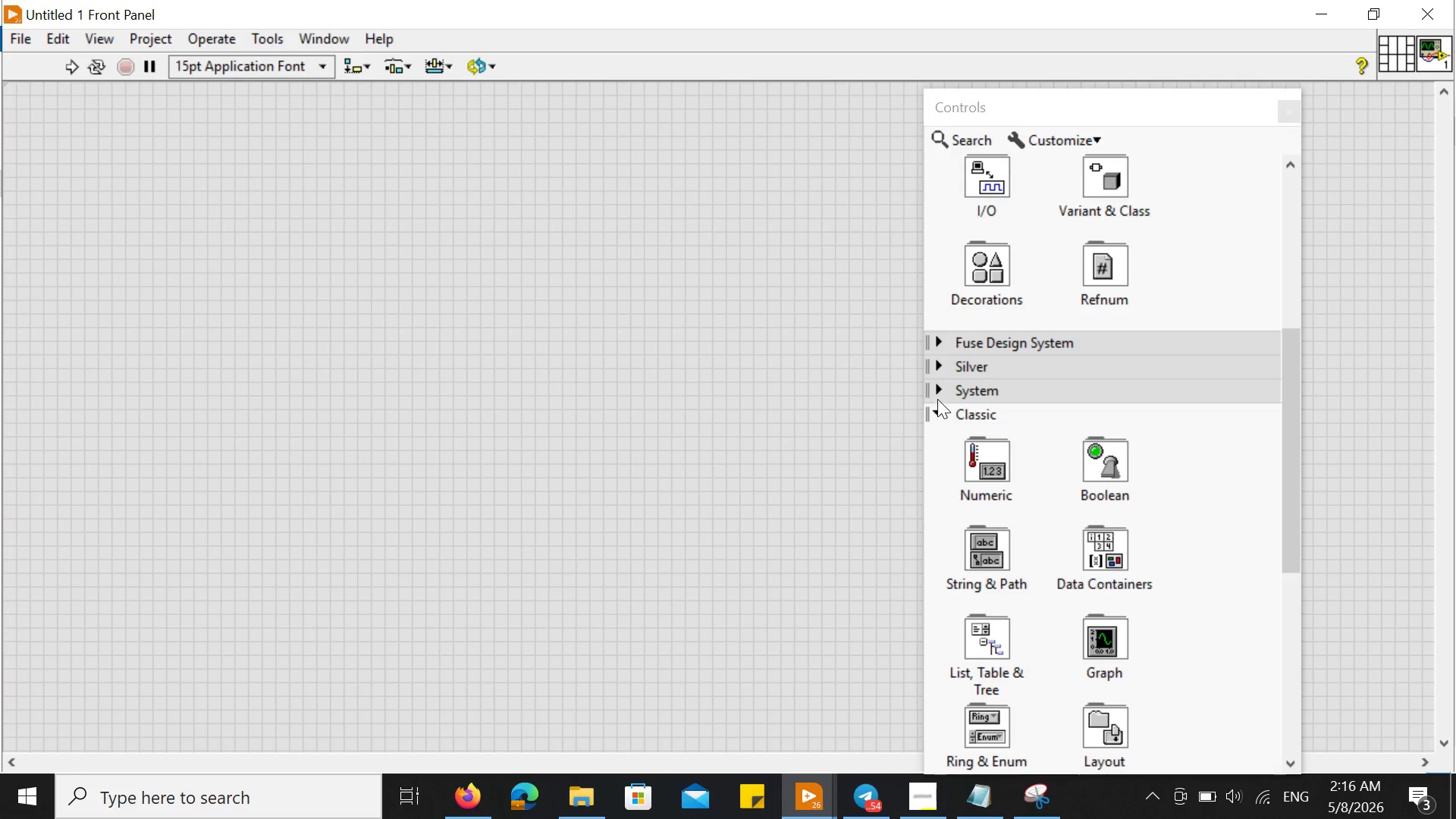 
left_click([937, 396])
 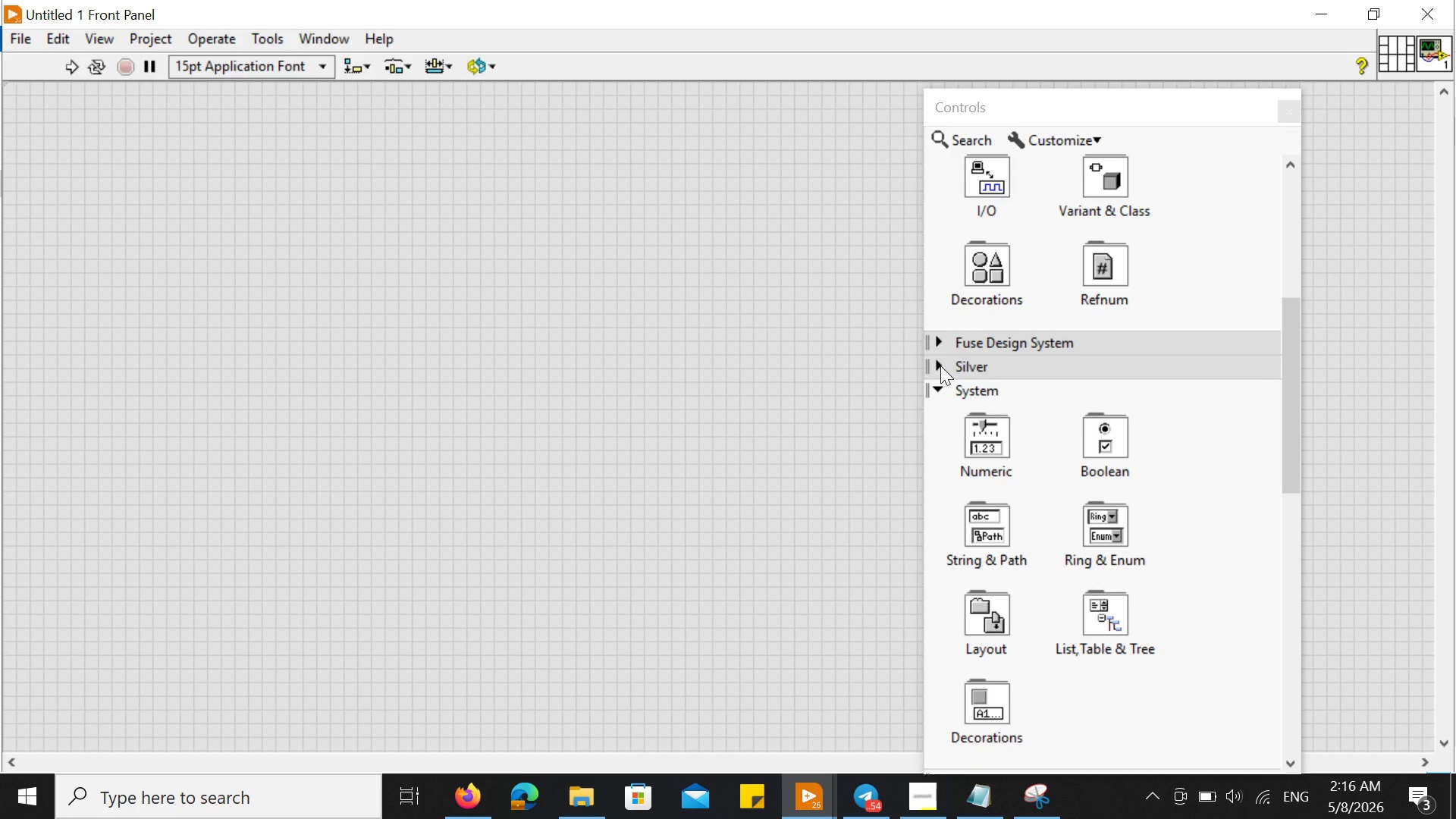 
left_click([940, 366])
 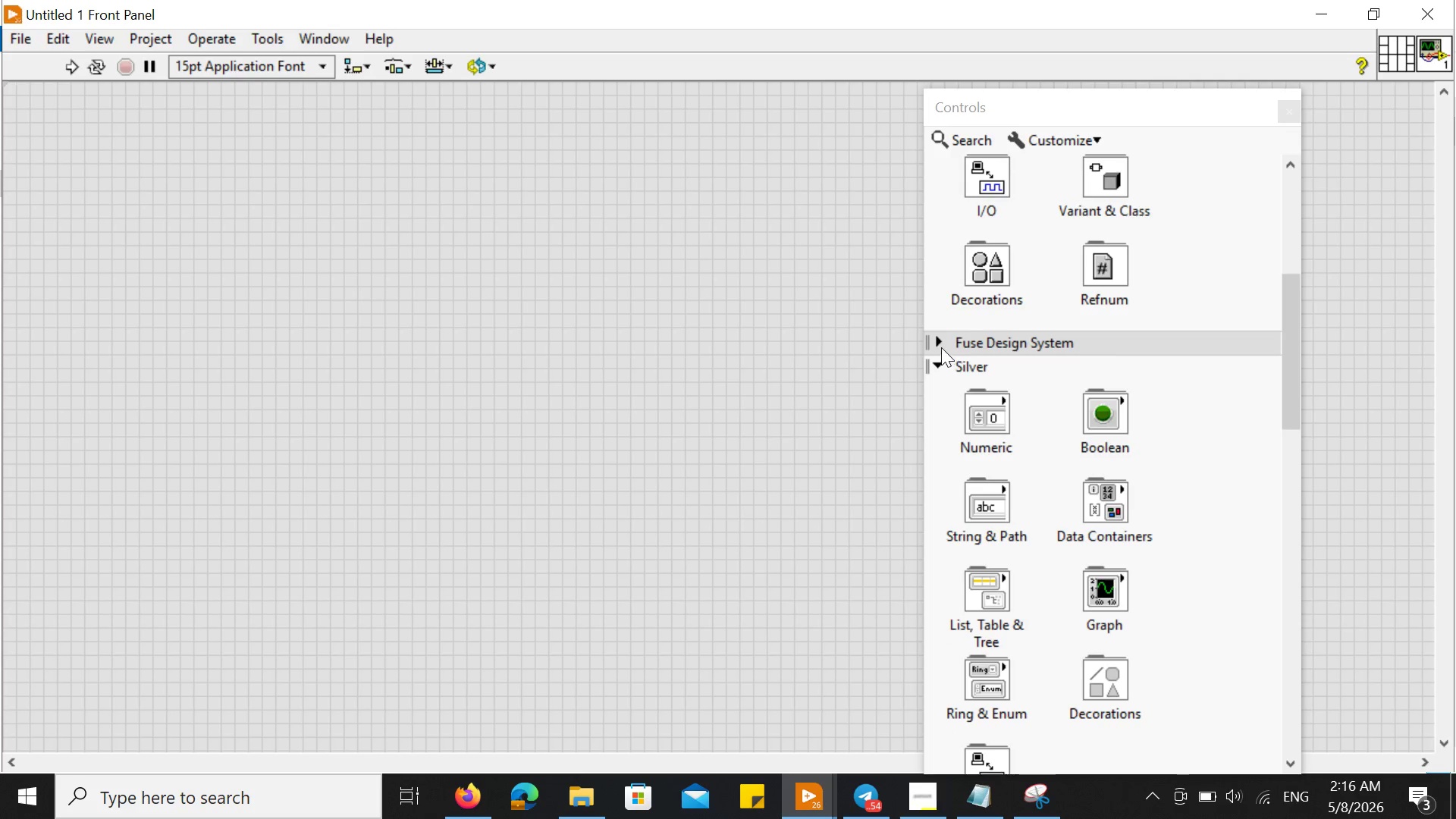 
left_click([941, 347])
 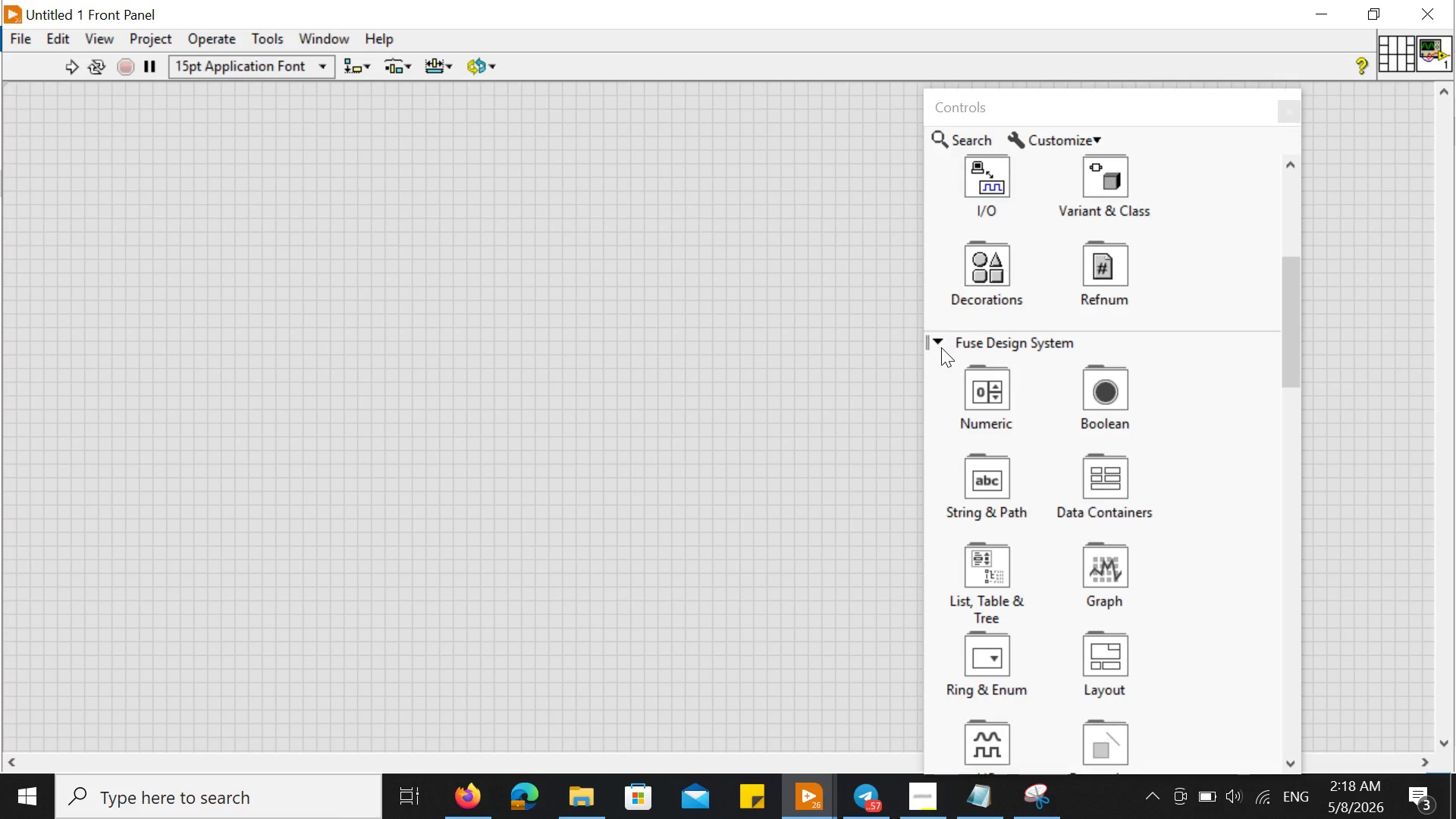 
wait(125.66)
 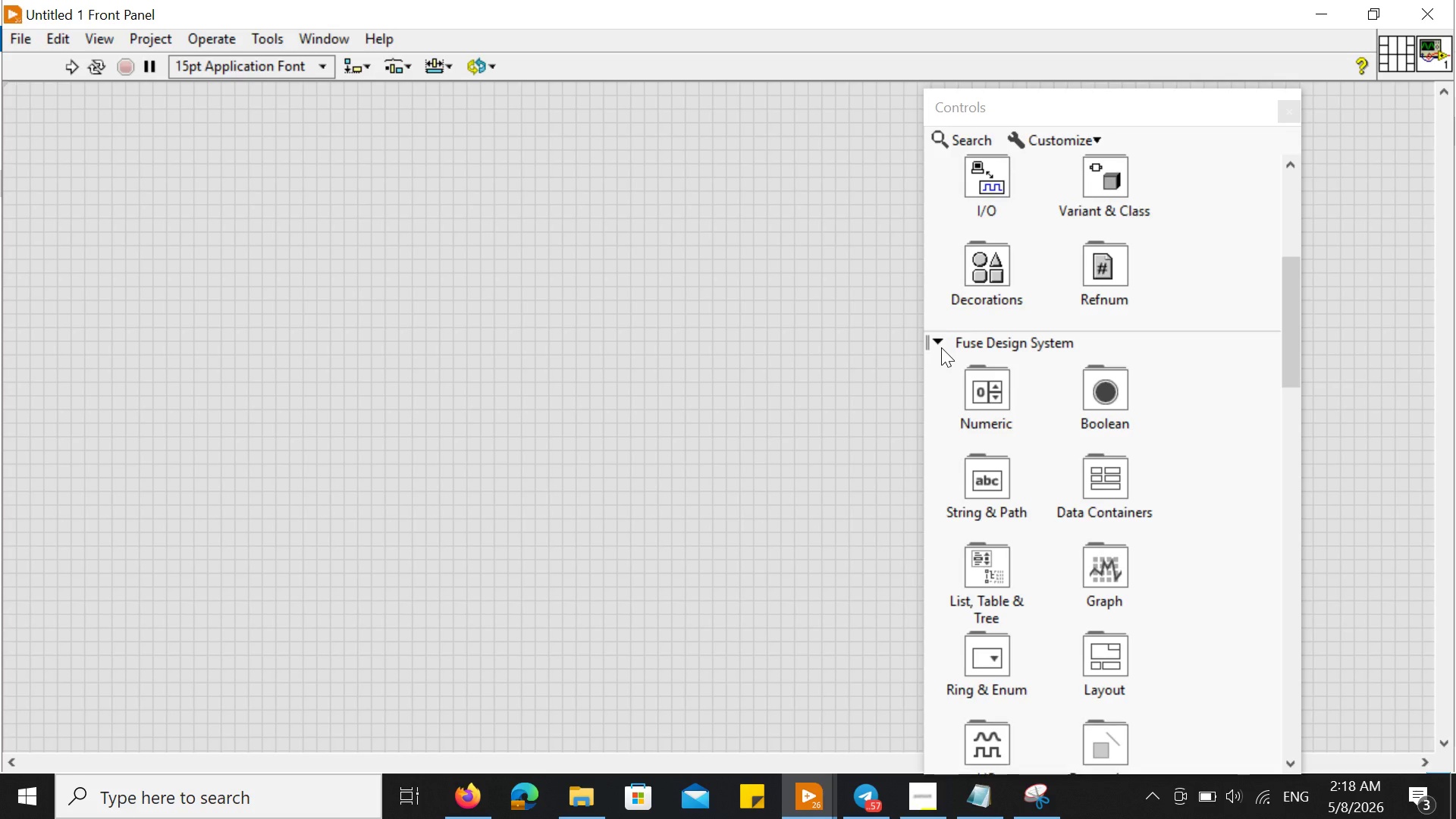 
scroll: coordinate [1051, 247], scroll_direction: up, amount: 27.0
 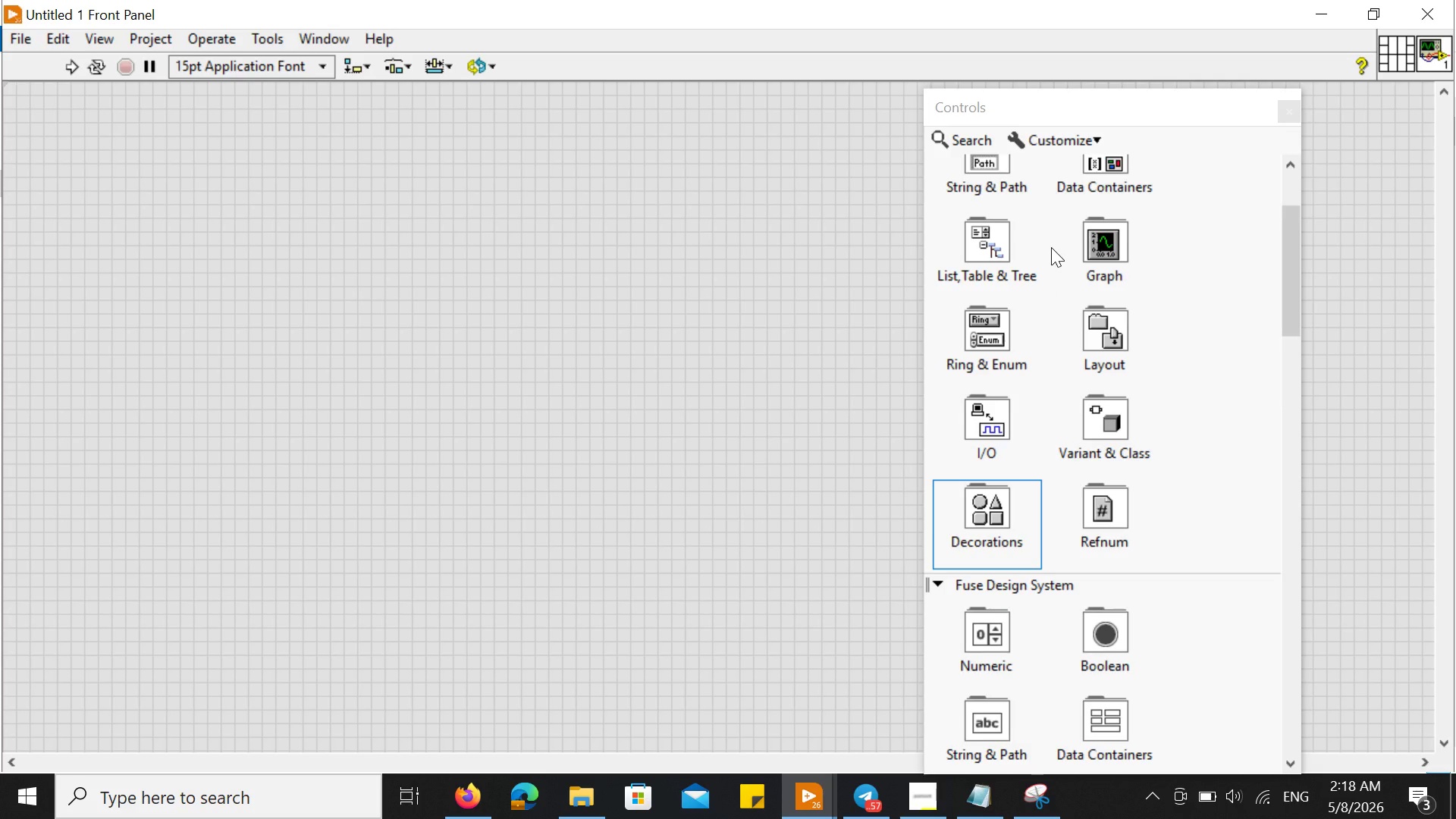 
wait(8.63)
 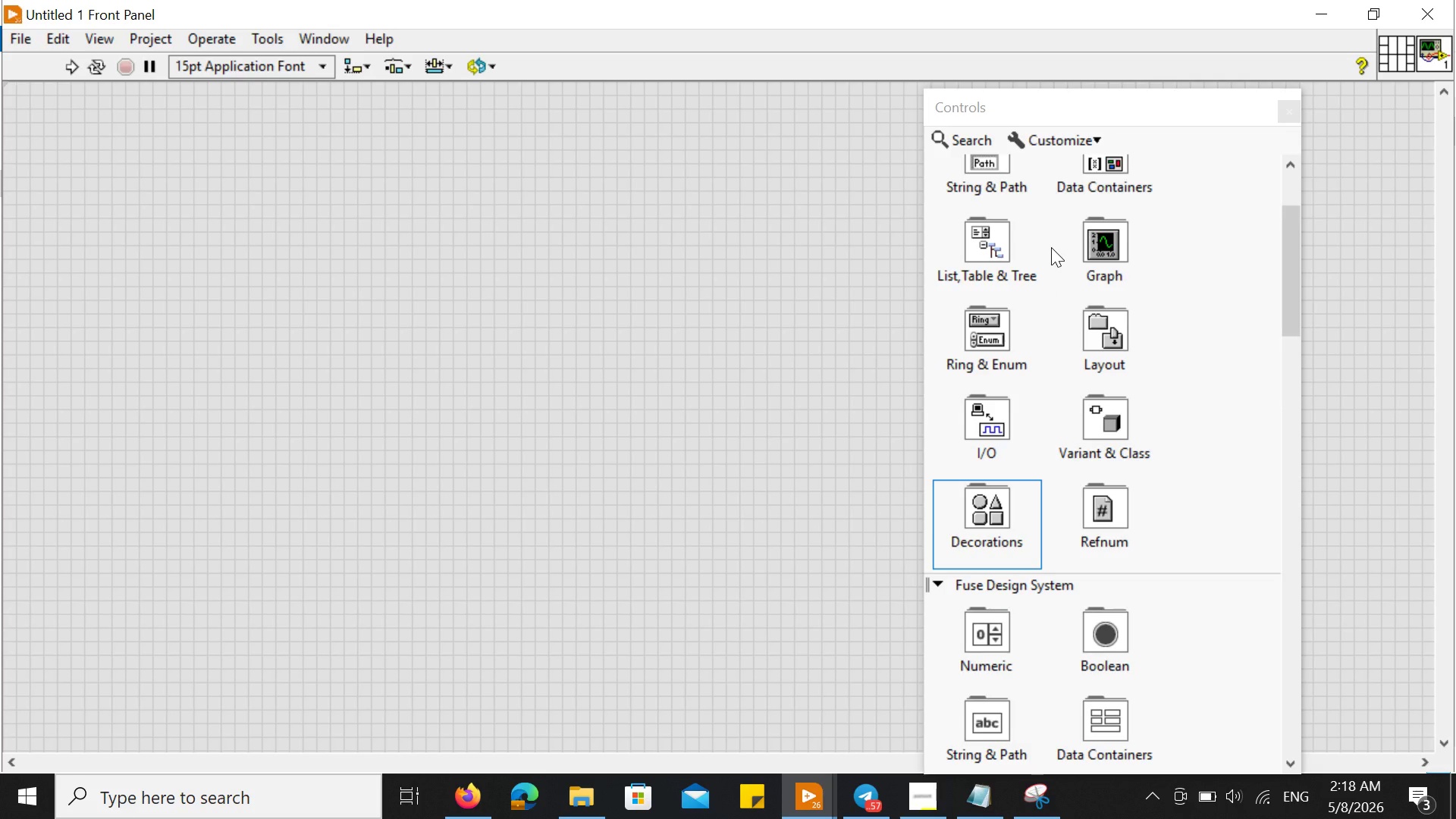 
scroll: coordinate [1077, 251], scroll_direction: up, amount: 14.0
 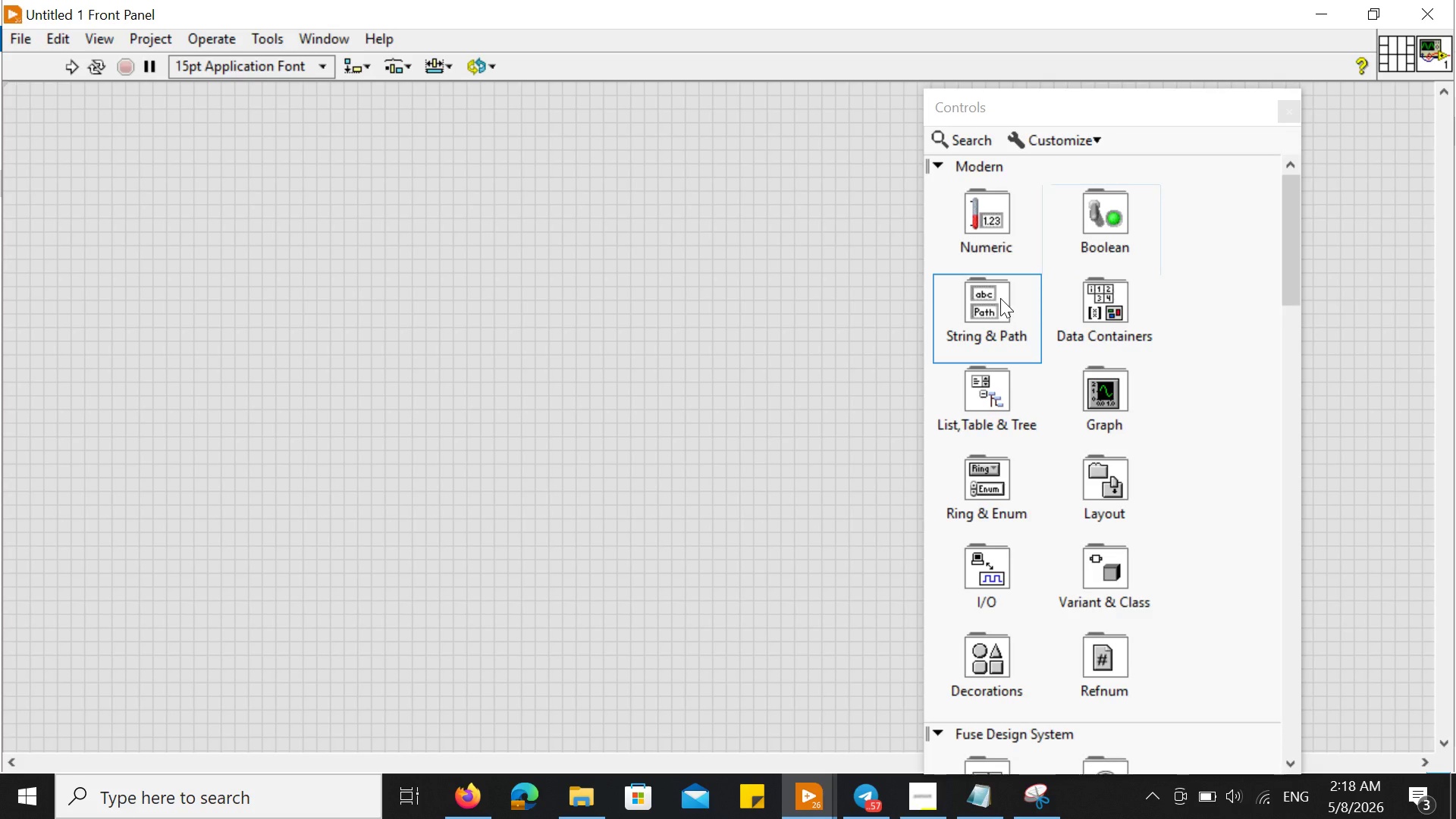 
wait(5.46)
 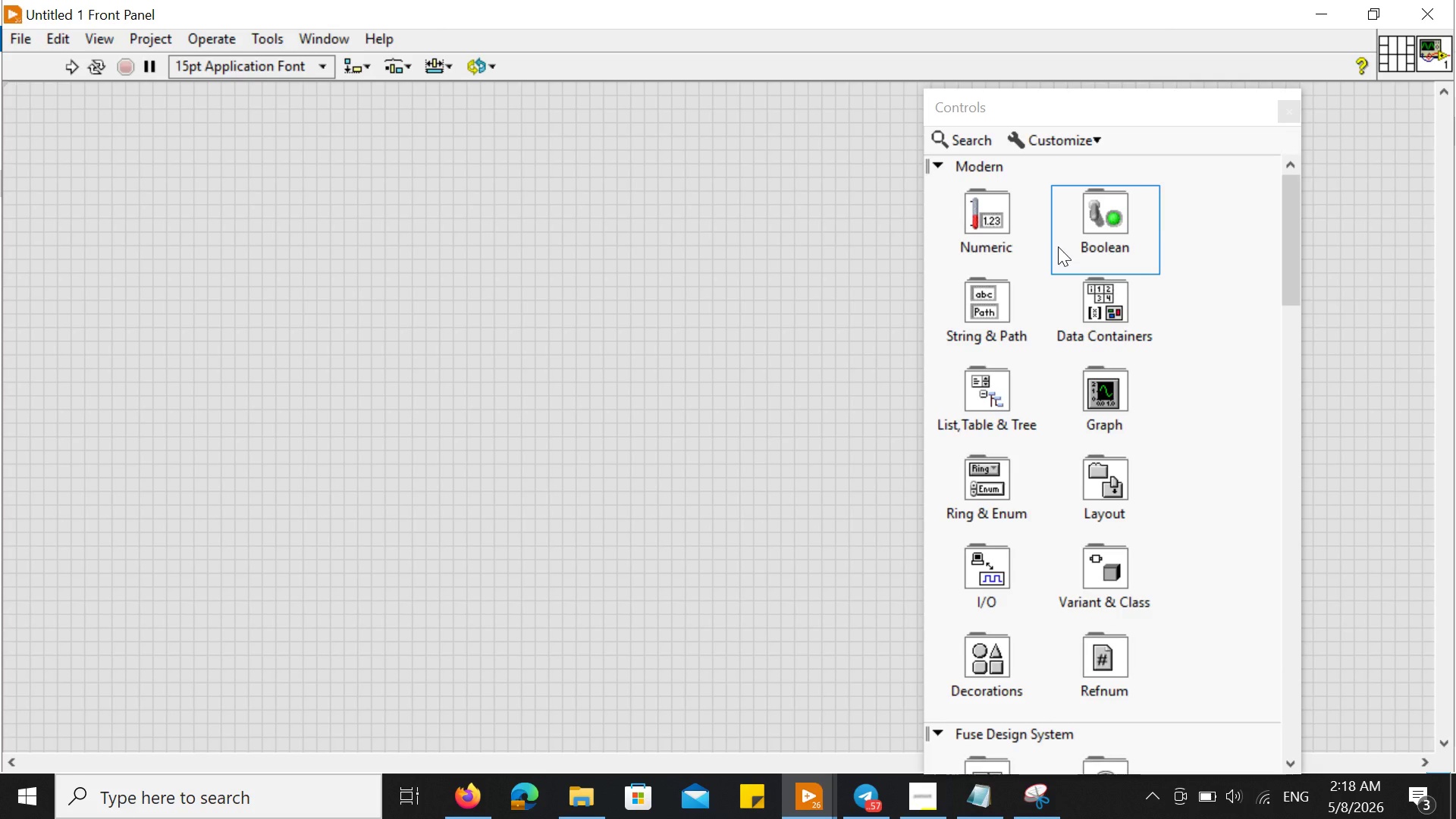 
left_click([1000, 298])
 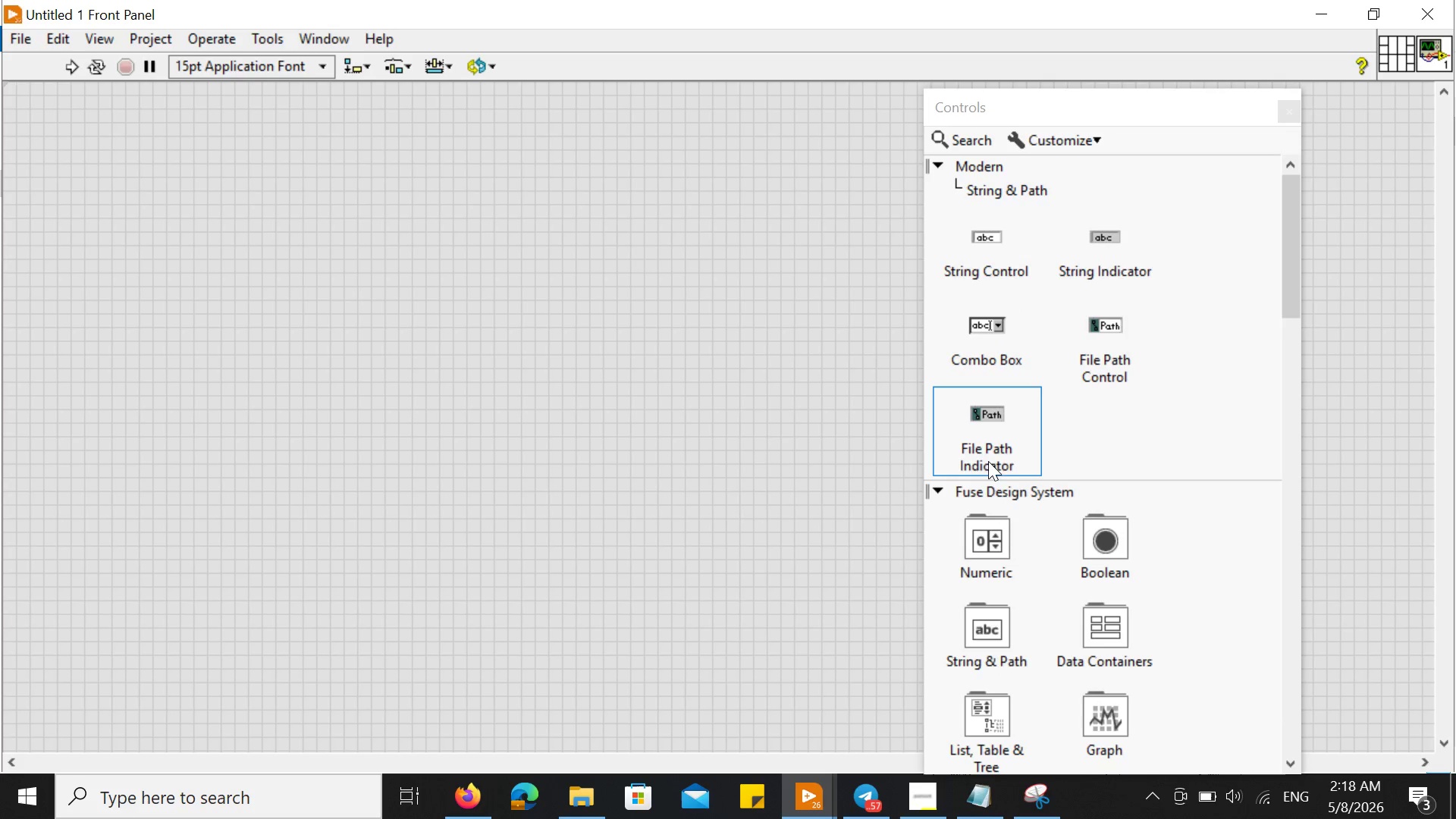 
wait(8.39)
 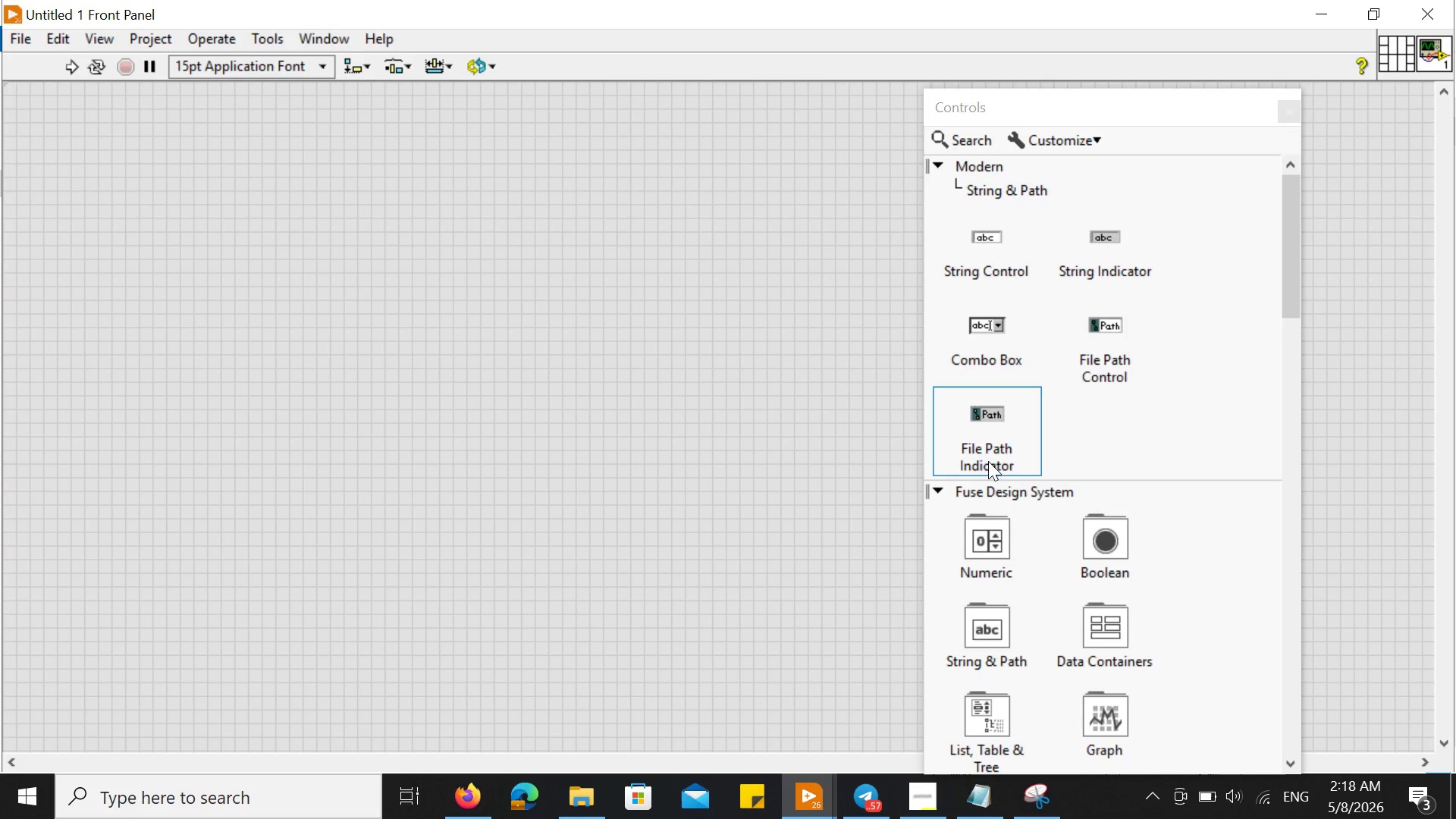 
left_click([1109, 360])
 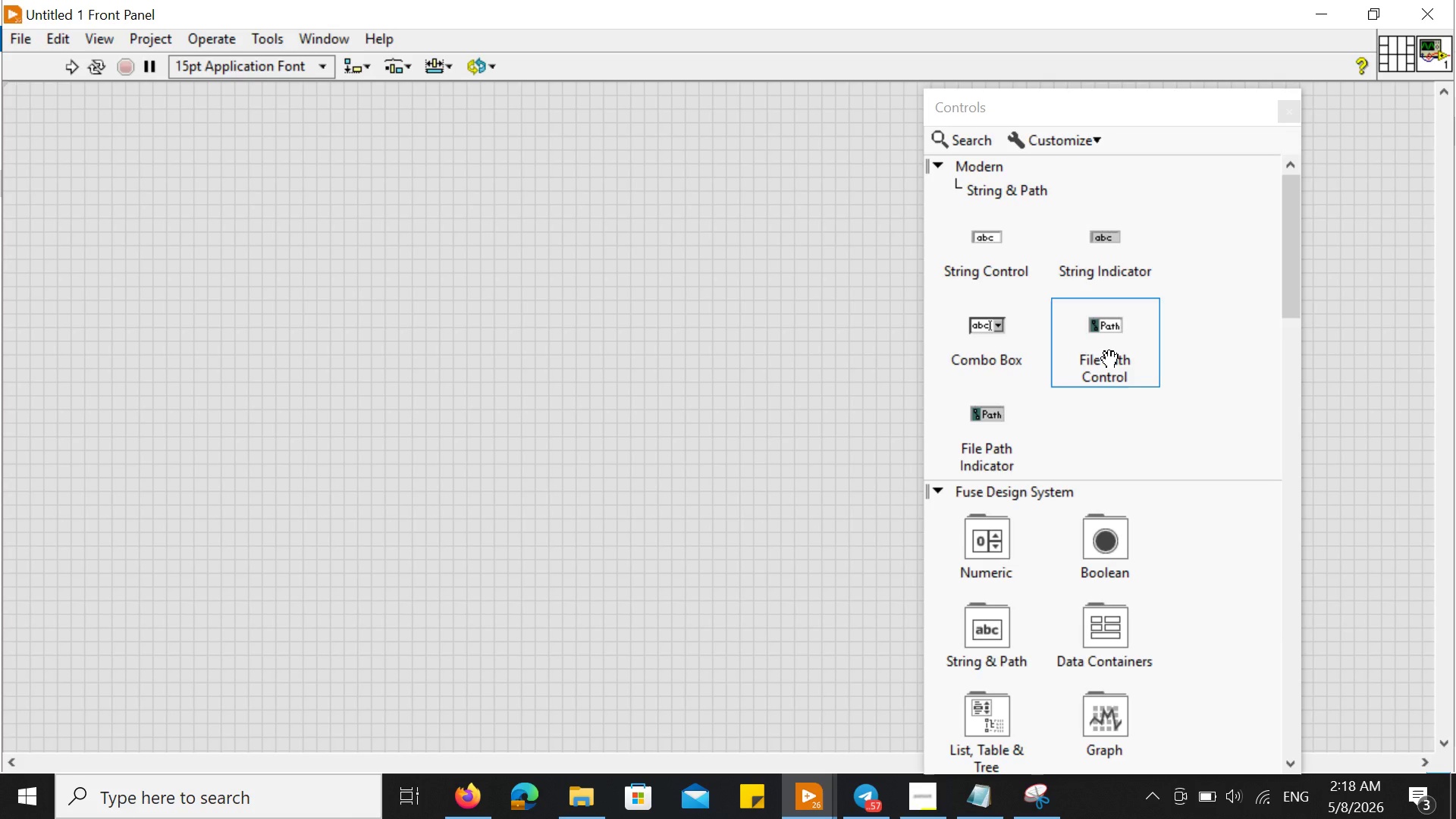 
left_click_drag(start_coordinate=[1109, 360], to_coordinate=[333, 352])
 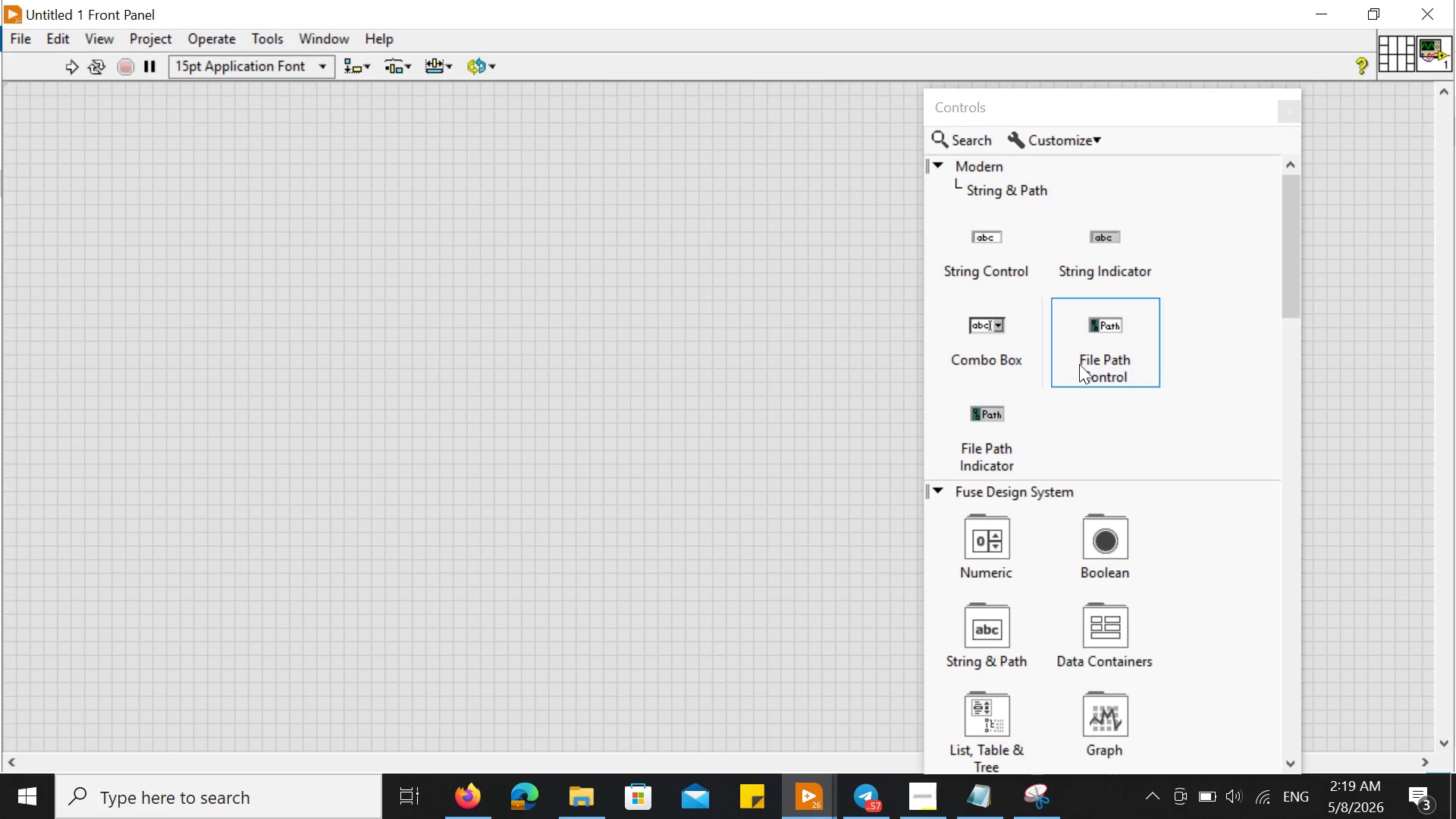 
double_click([1079, 364])
 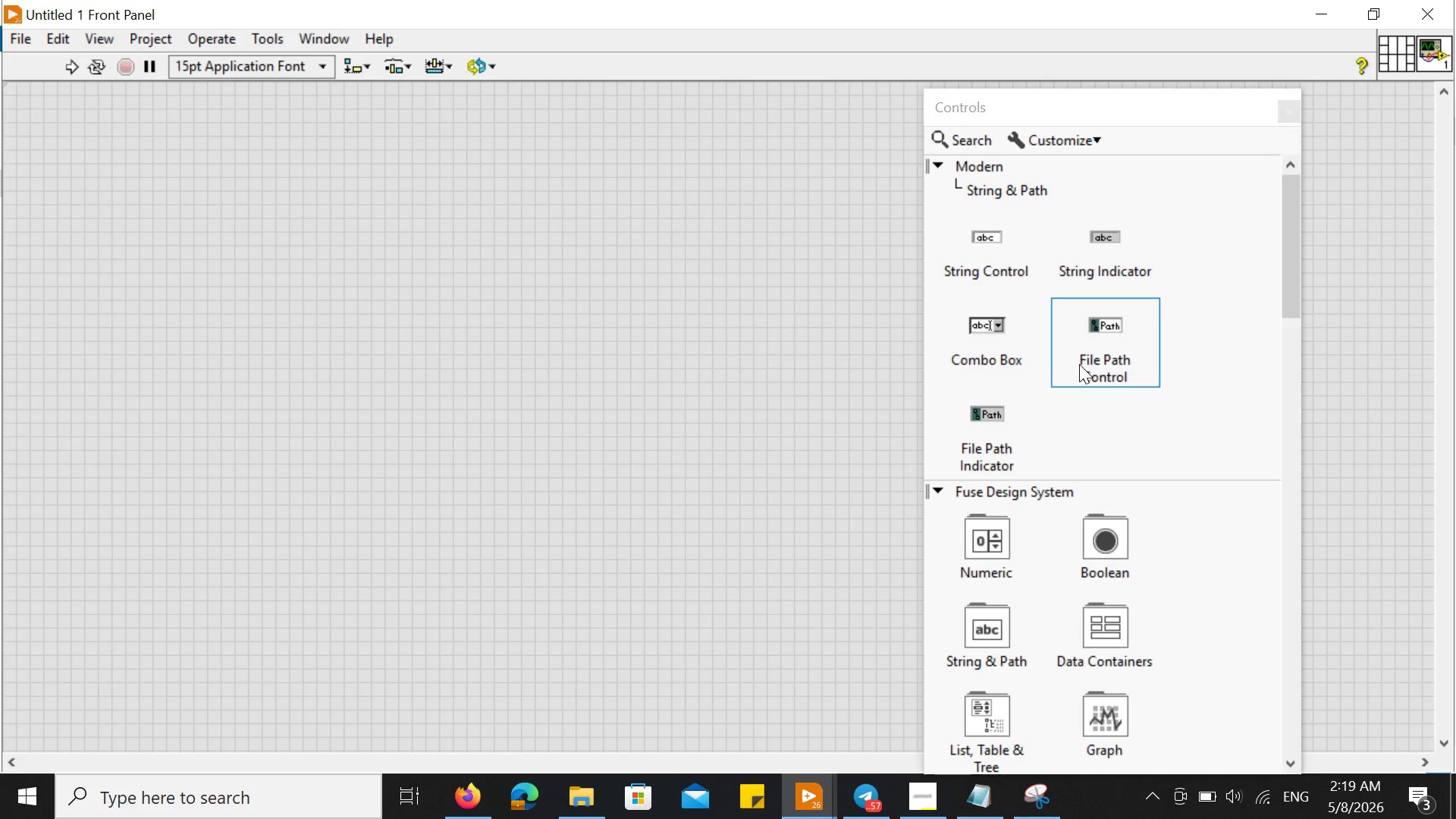 
left_click([1079, 364])
 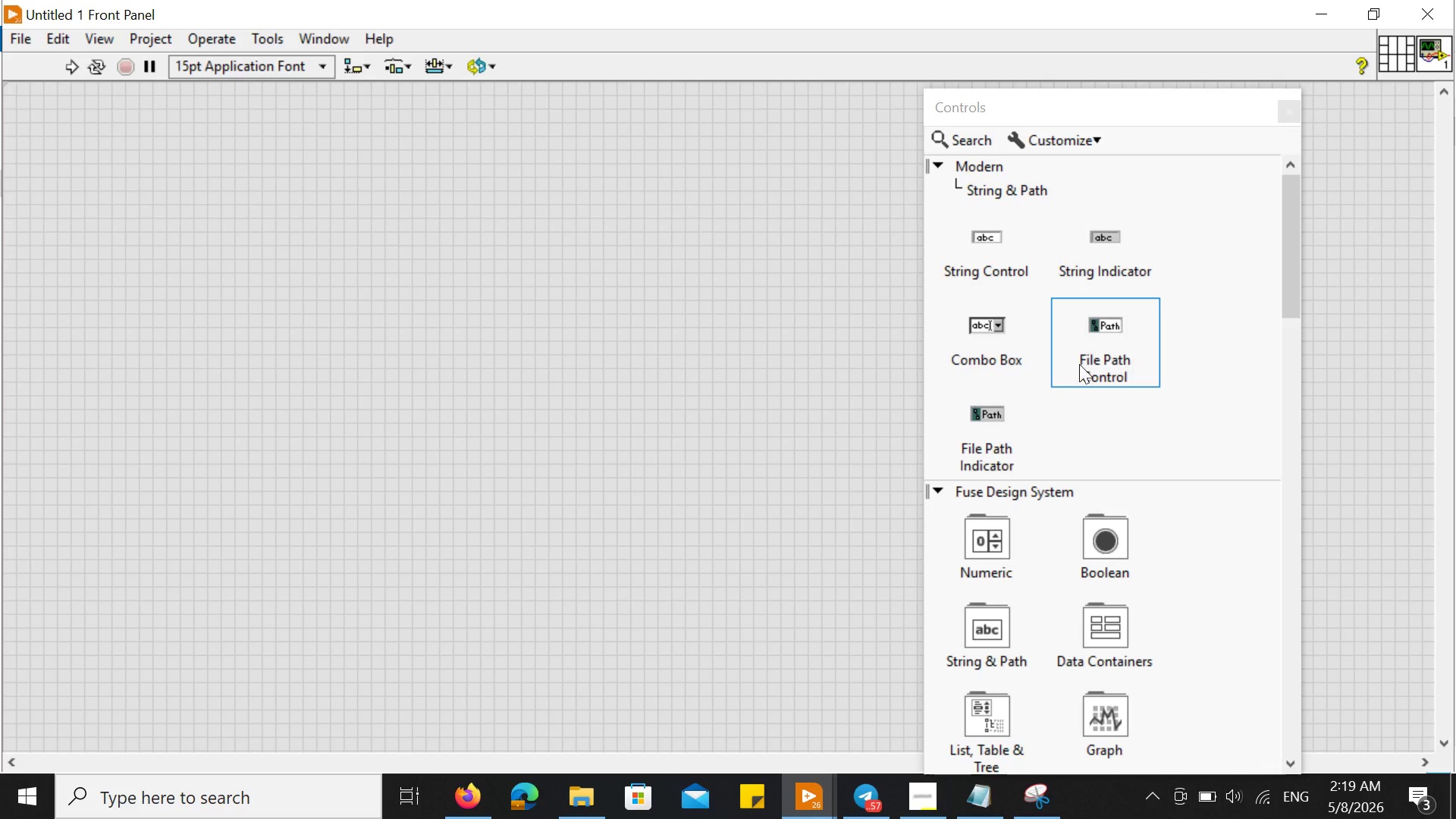 
left_click_drag(start_coordinate=[1079, 364], to_coordinate=[341, 384])
 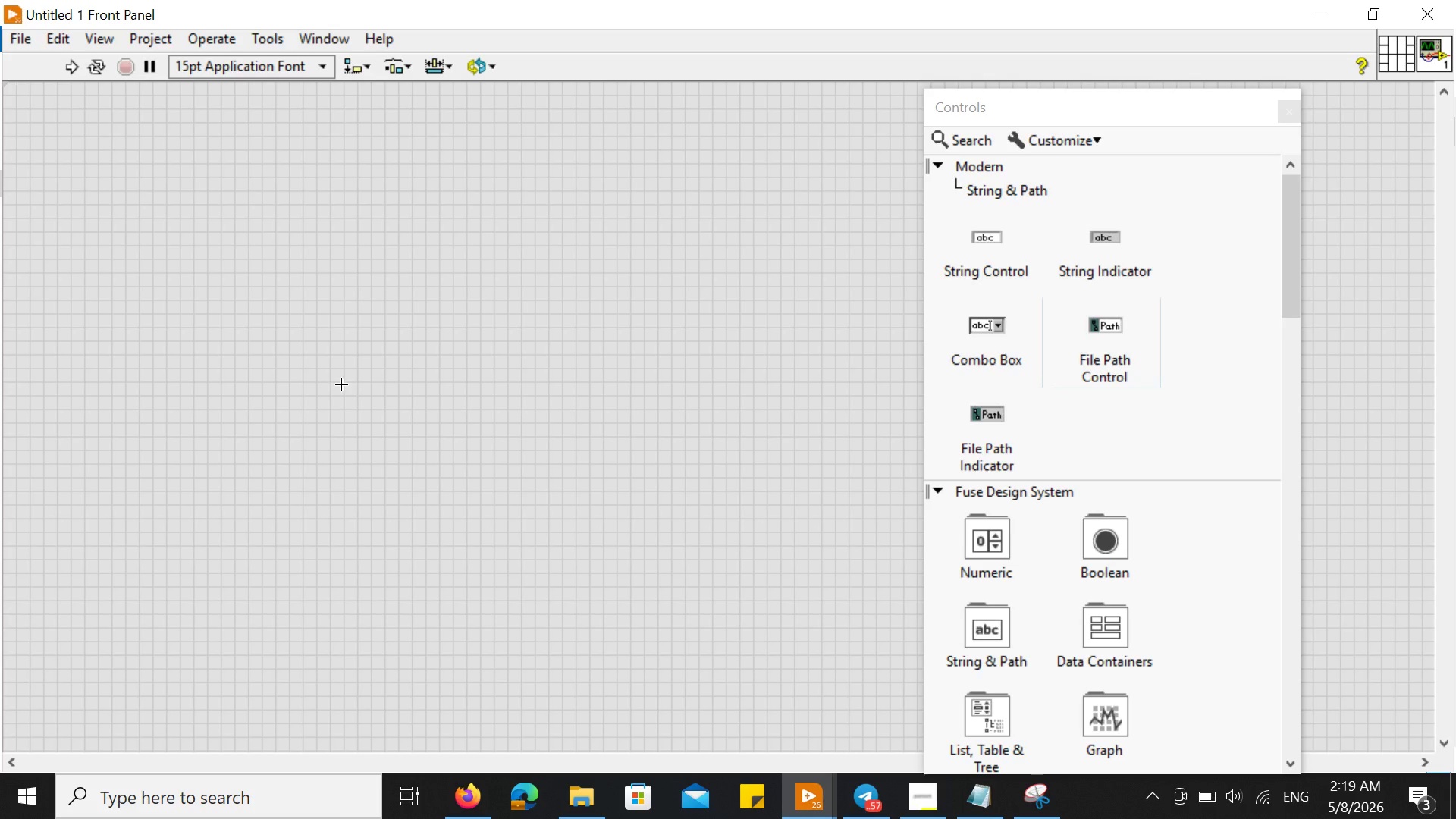 
left_click([341, 384])
 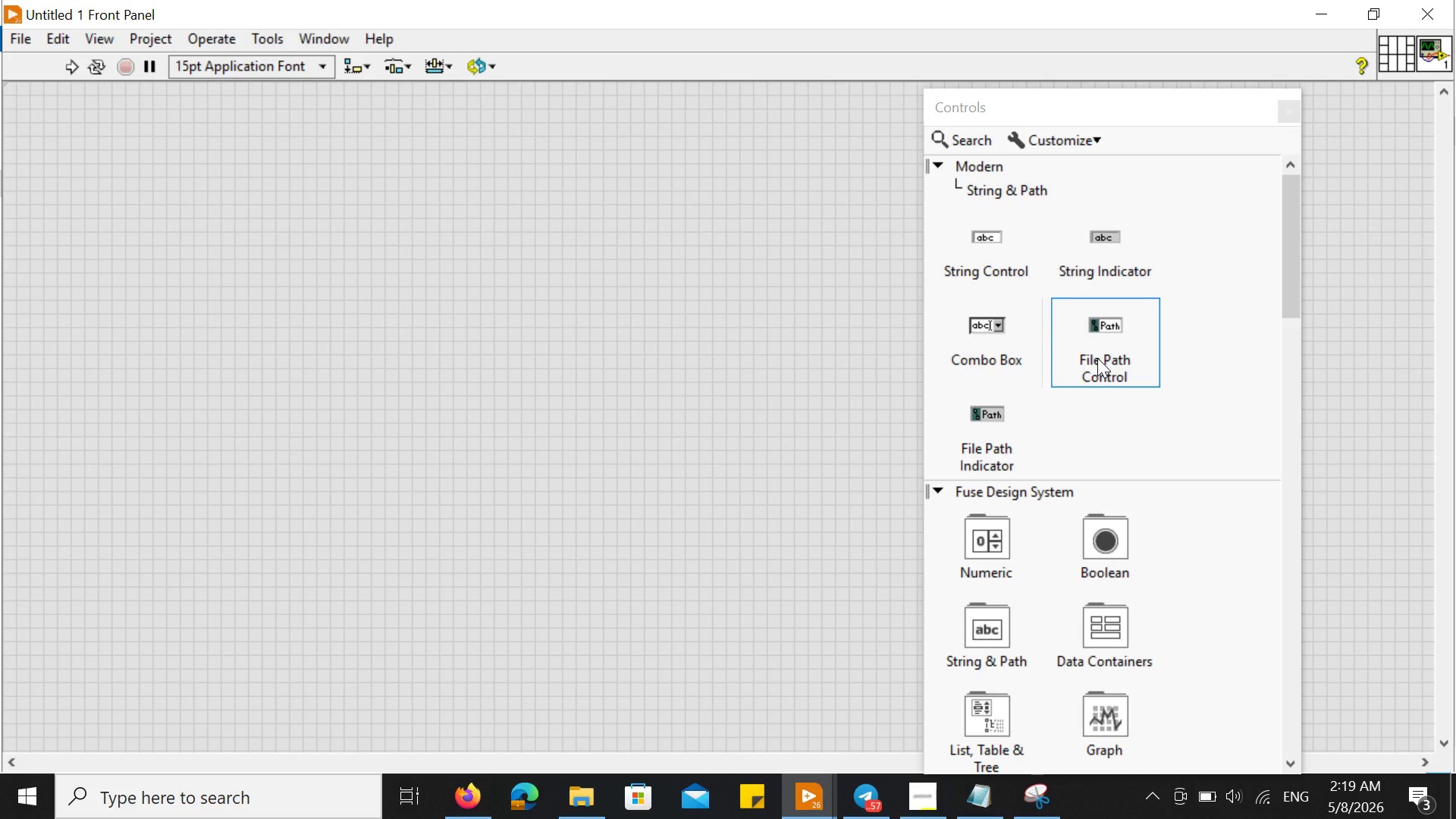 
right_click([1097, 358])
 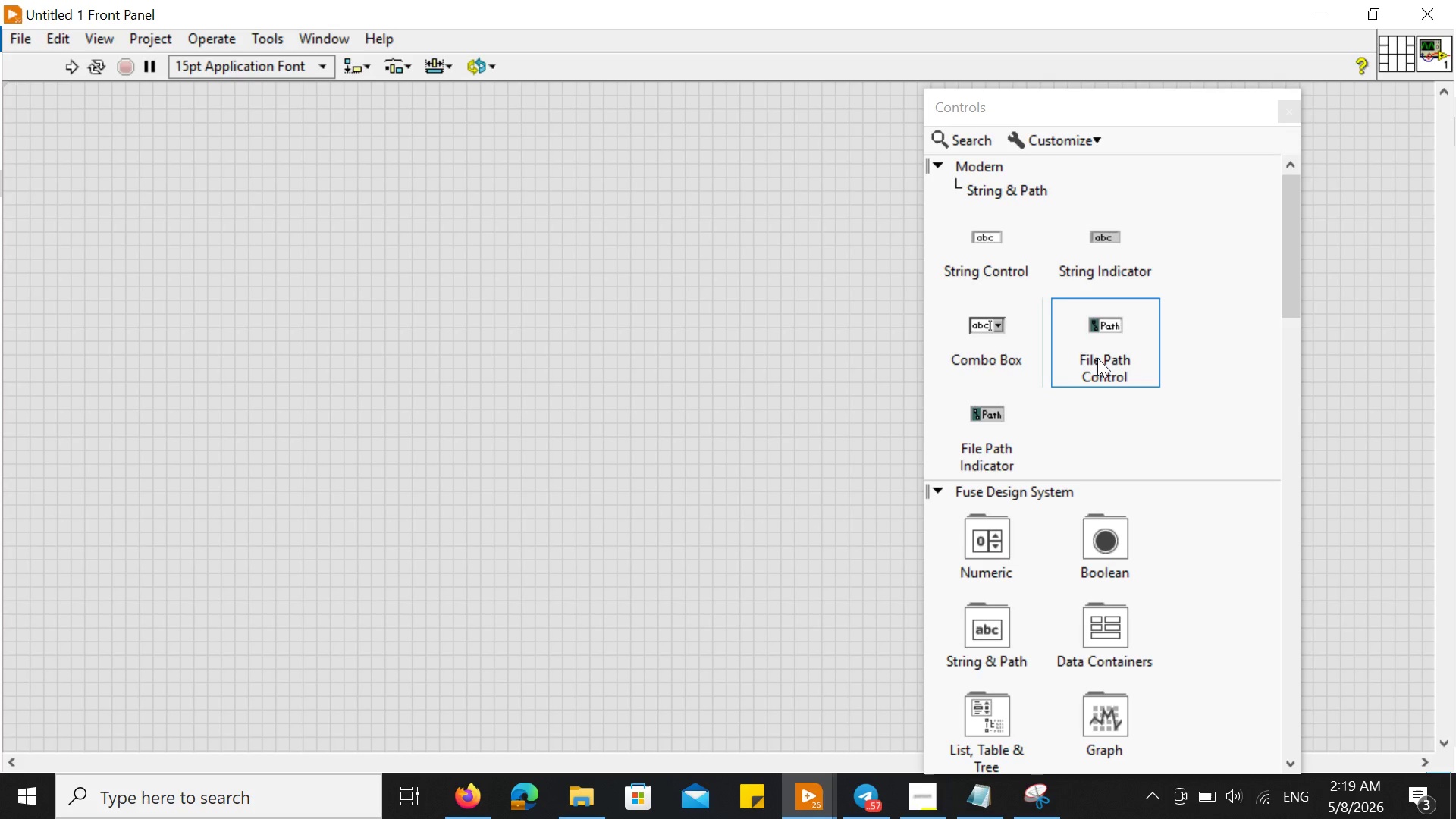 
double_click([1097, 358])
 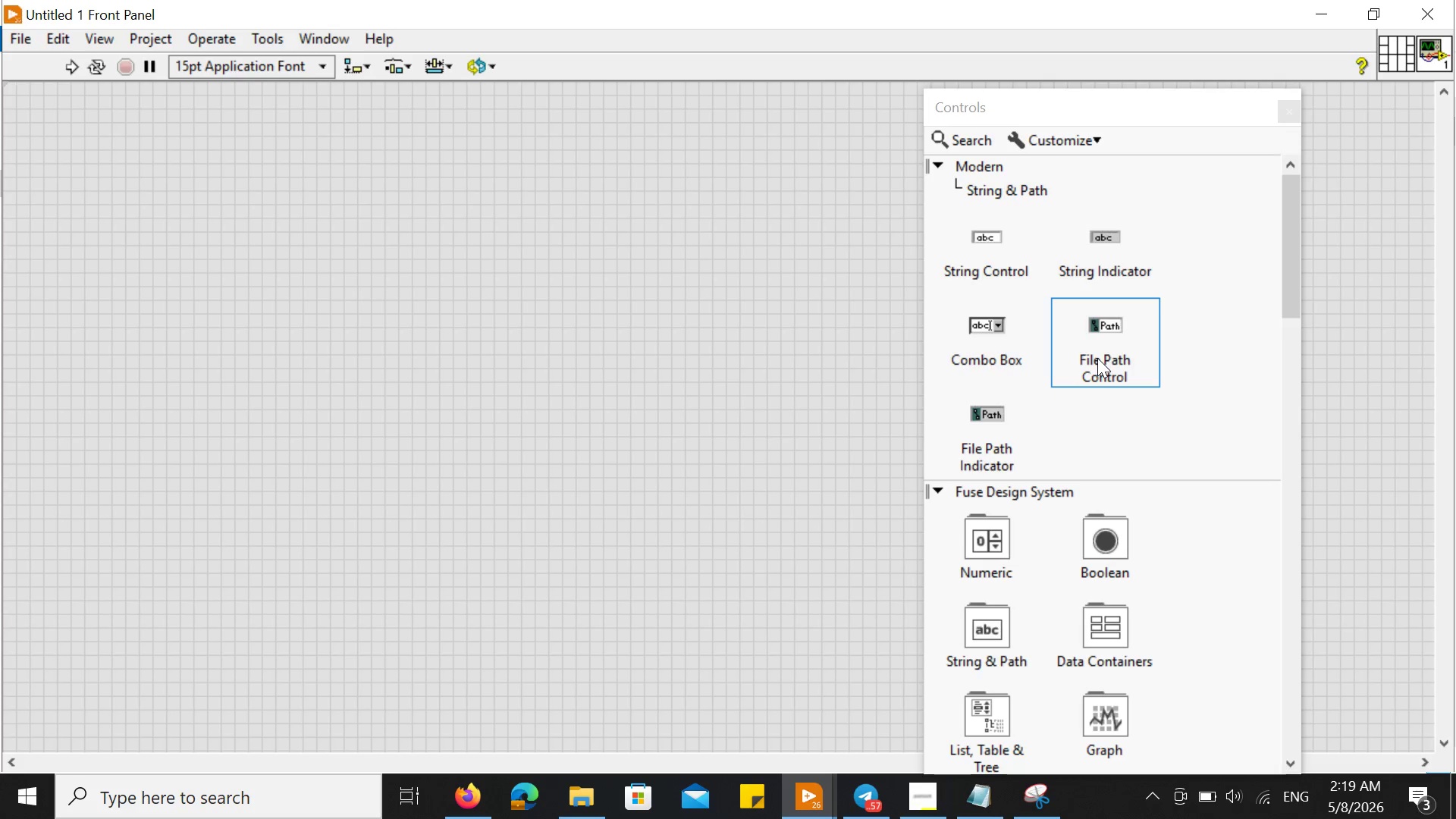 
left_click([1097, 358])
 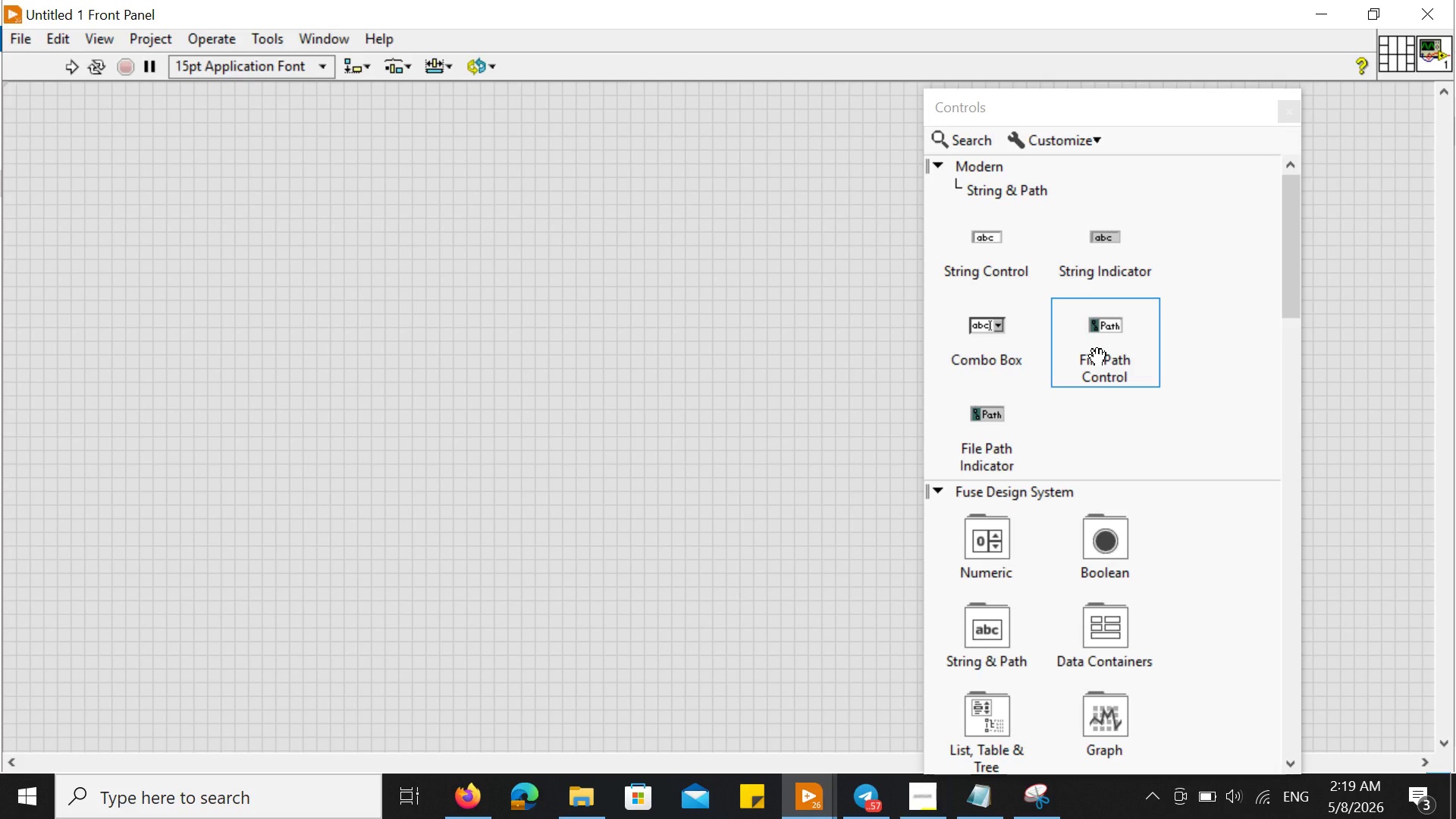 
wait(16.0)
 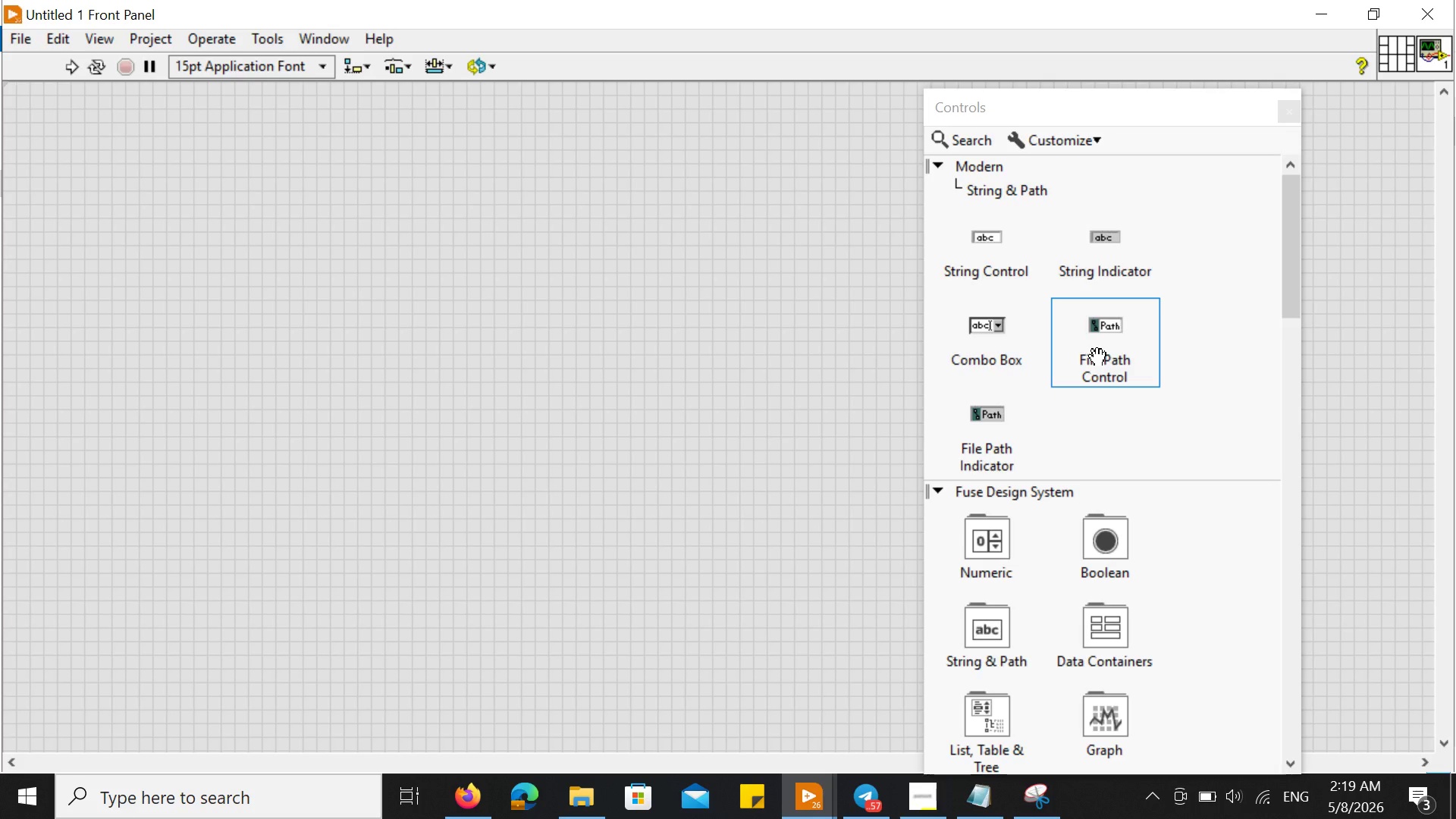 
left_click_drag(start_coordinate=[1127, 340], to_coordinate=[534, 428])
 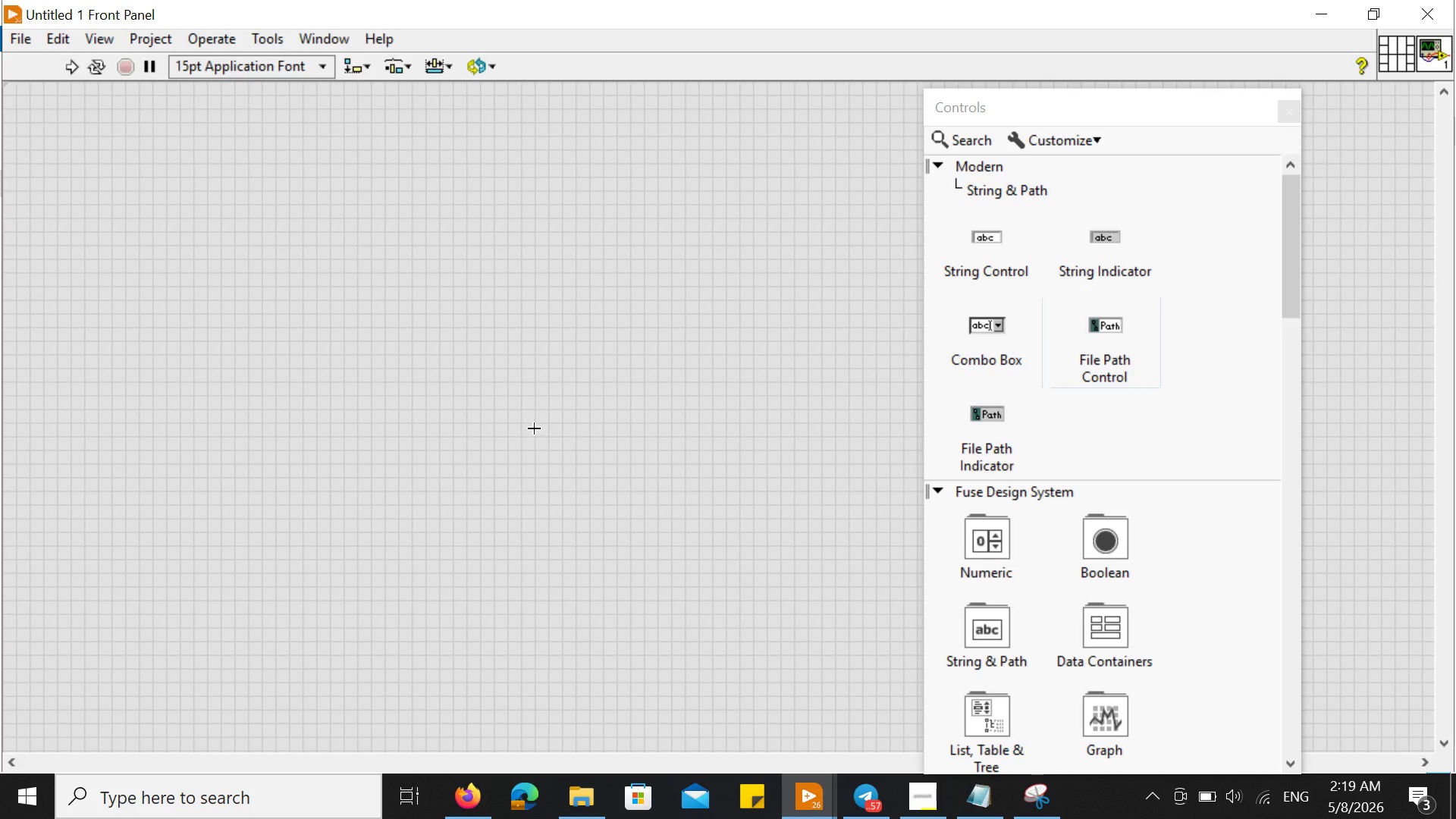 
left_click([534, 428])
 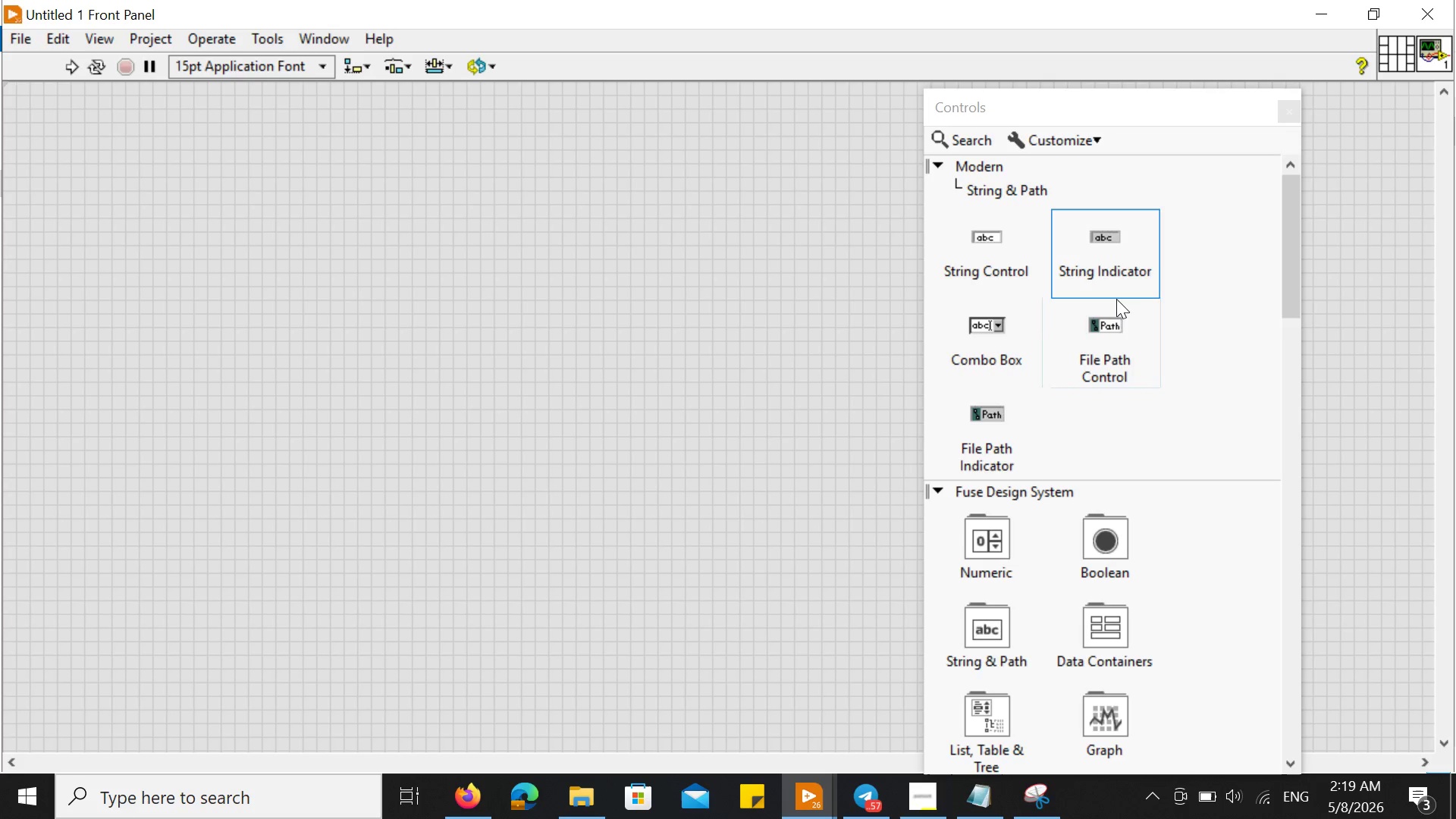 
scroll: coordinate [1116, 299], scroll_direction: down, amount: 11.0
 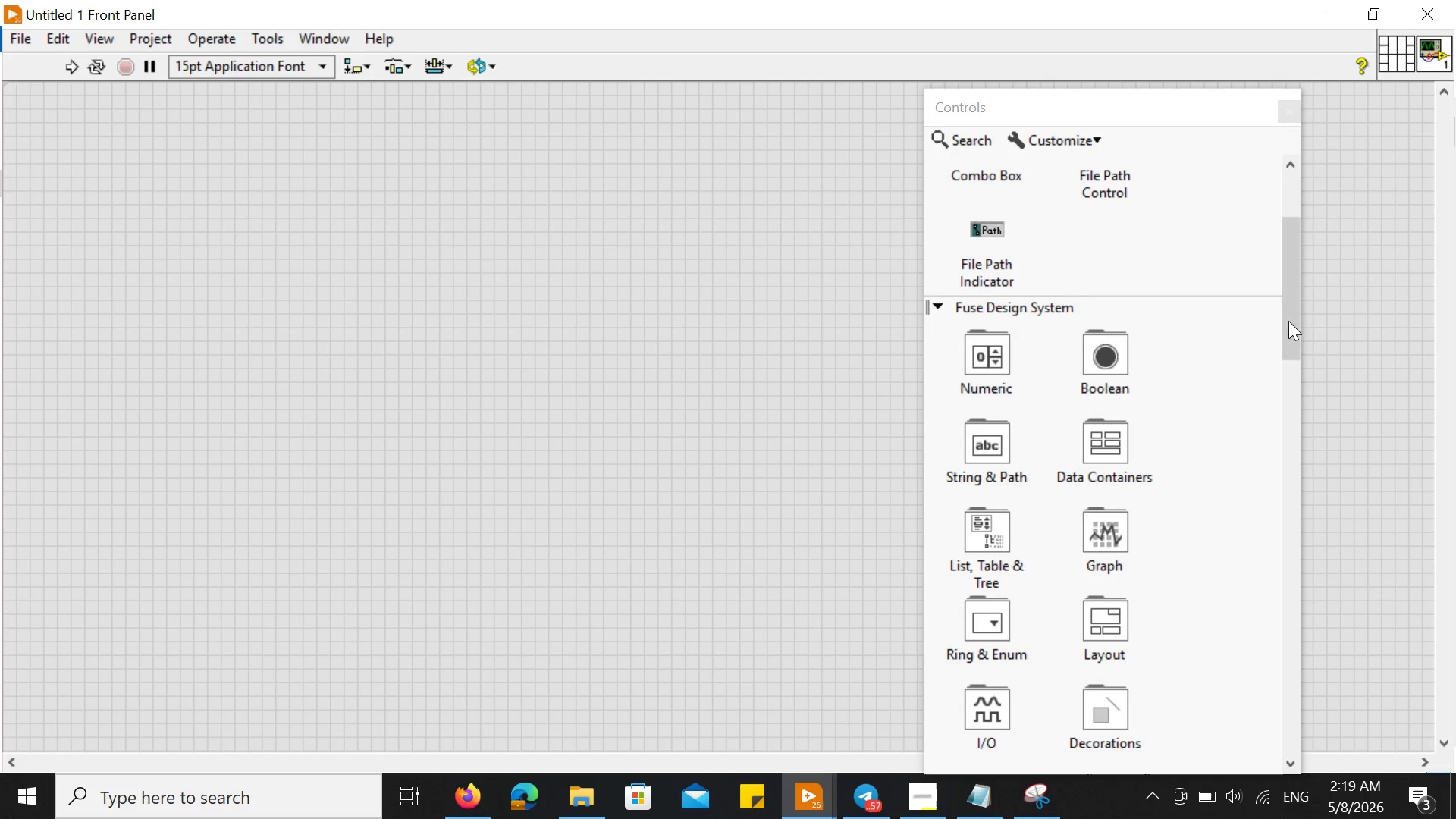 
left_click_drag(start_coordinate=[1288, 321], to_coordinate=[1294, 171])
 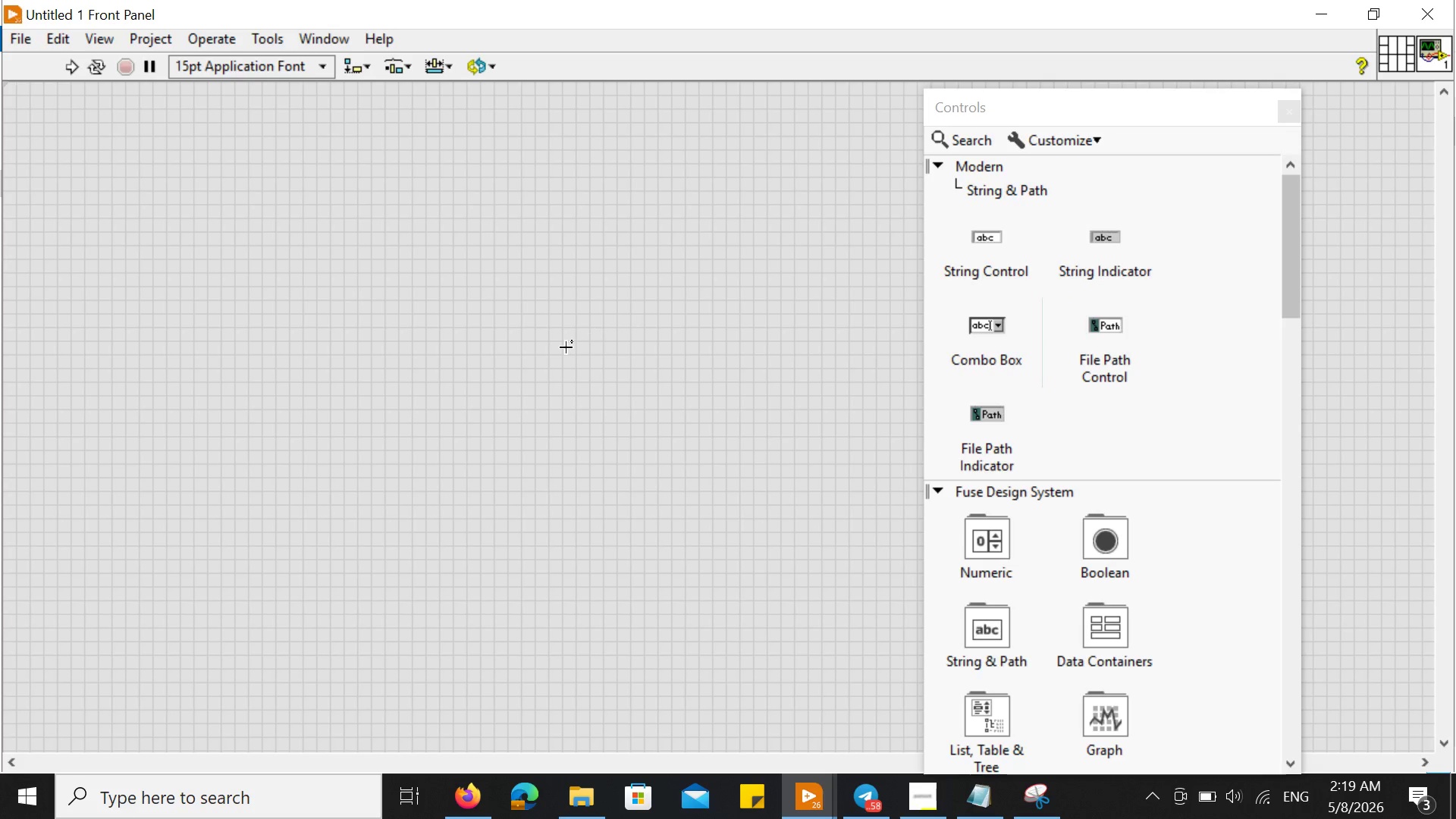 
wait(6.19)
 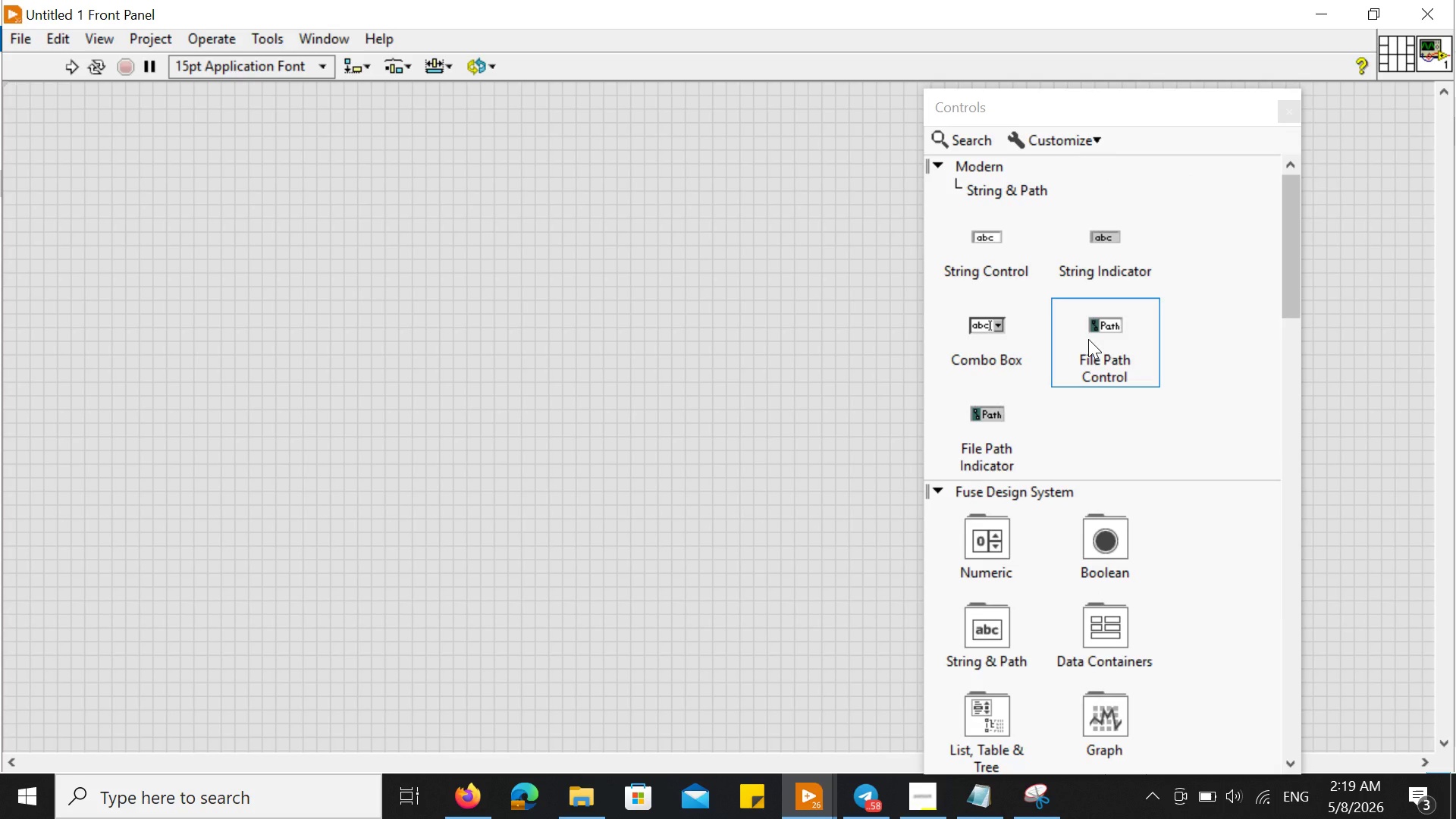 
left_click_drag(start_coordinate=[489, 379], to_coordinate=[553, 403])
 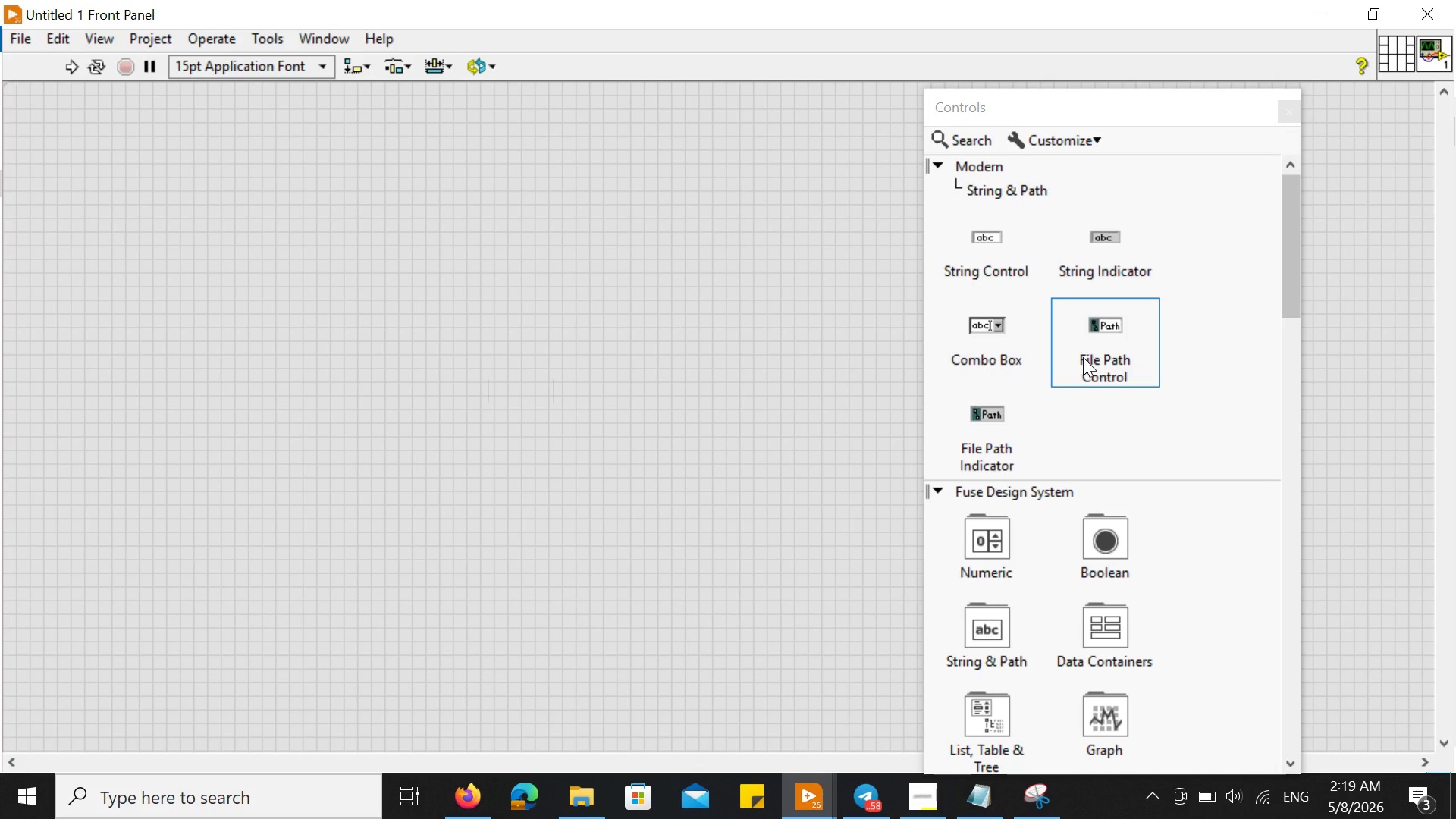 
left_click_drag(start_coordinate=[1083, 357], to_coordinate=[399, 414])
 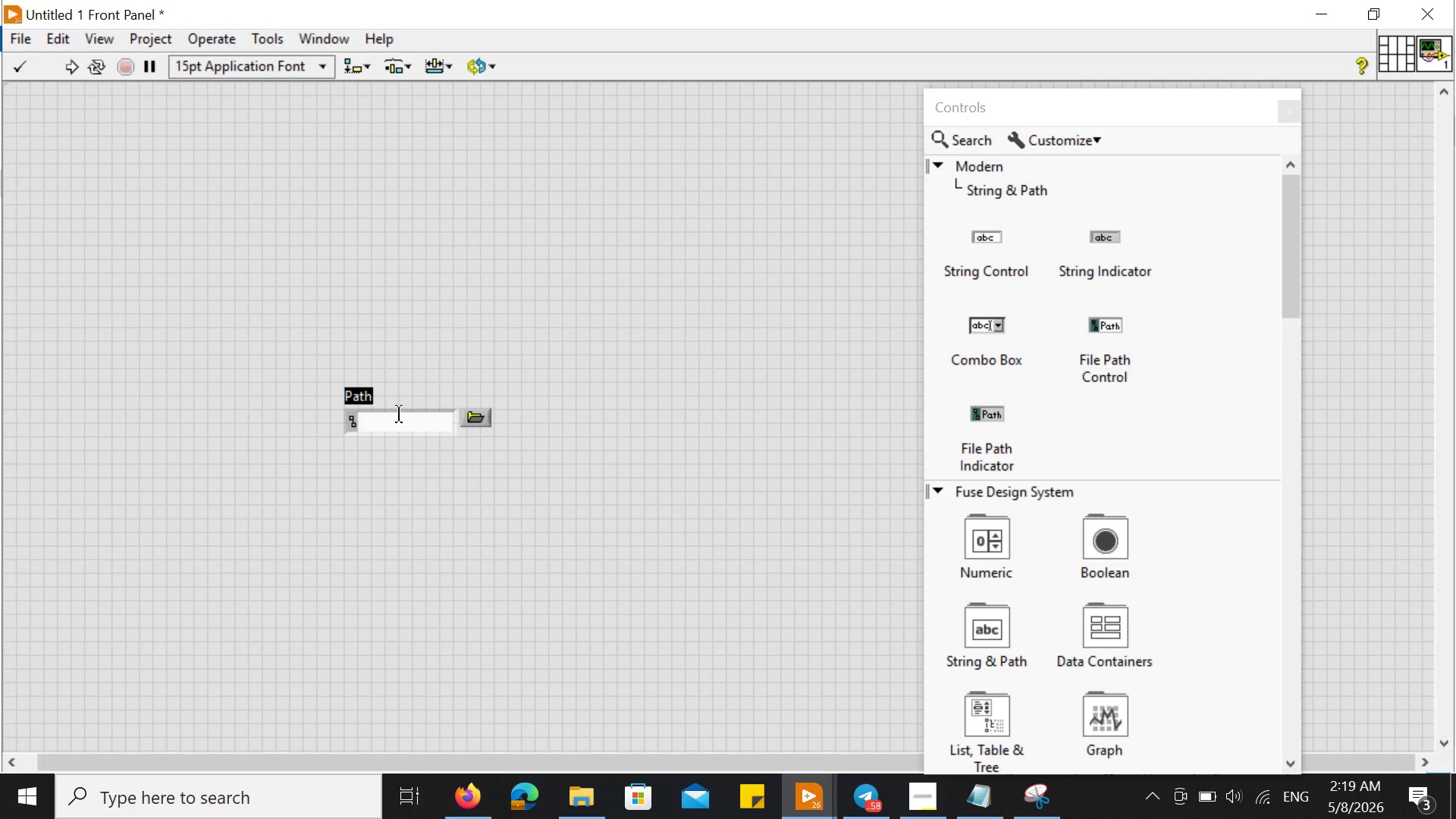 
wait(8.39)
 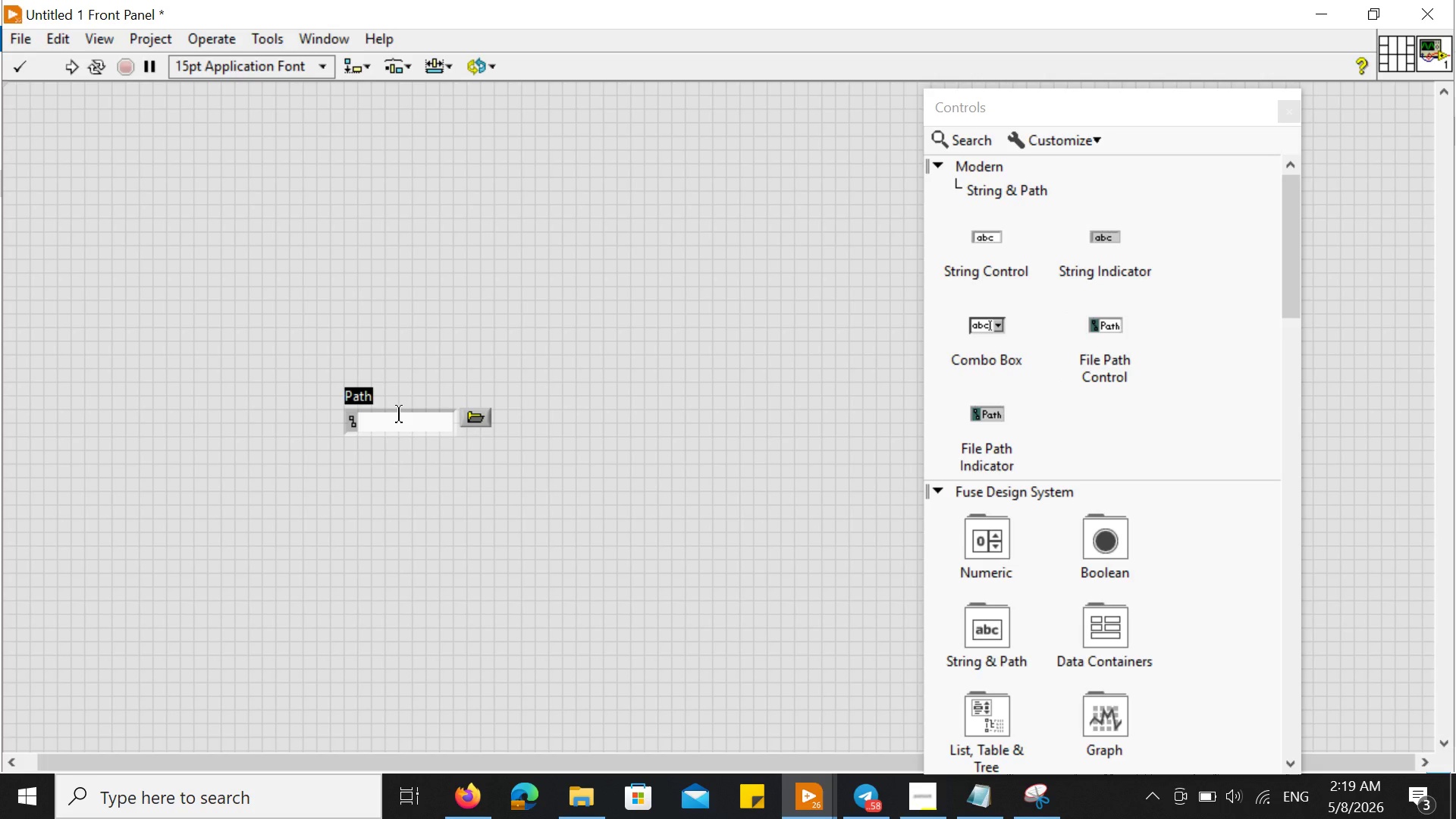 
left_click([995, 164])
 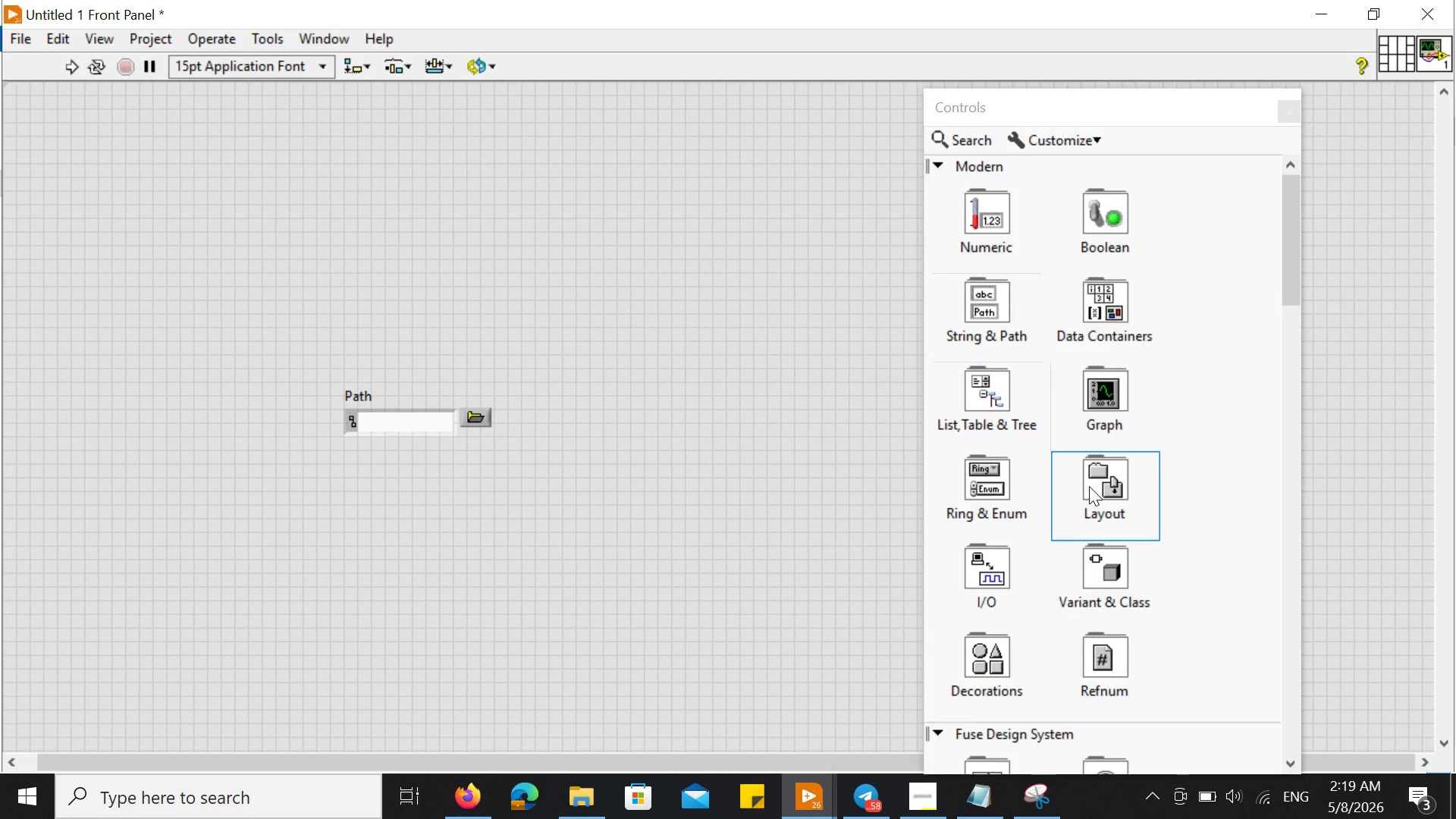 
wait(6.25)
 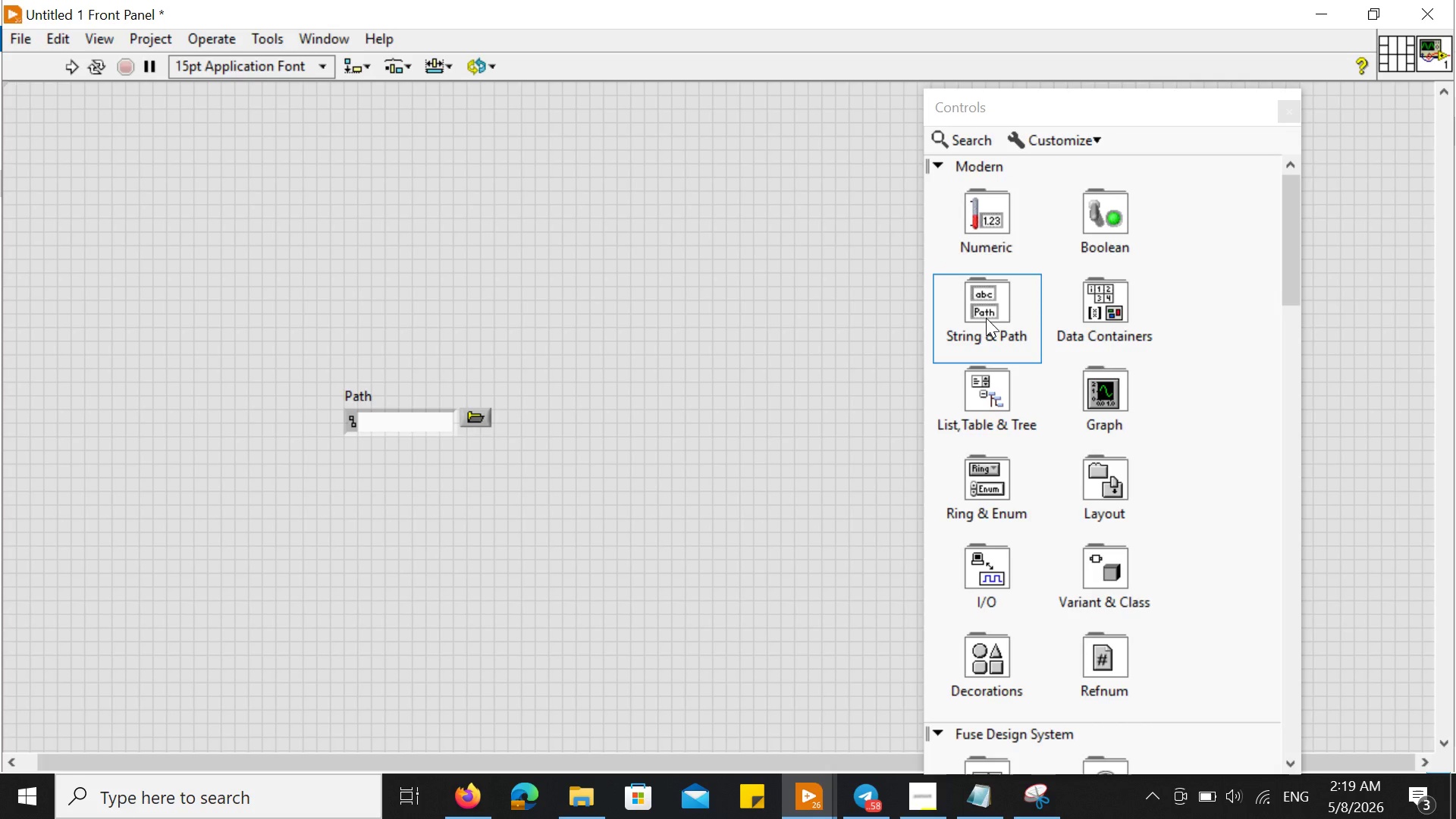 
double_click([1098, 378])
 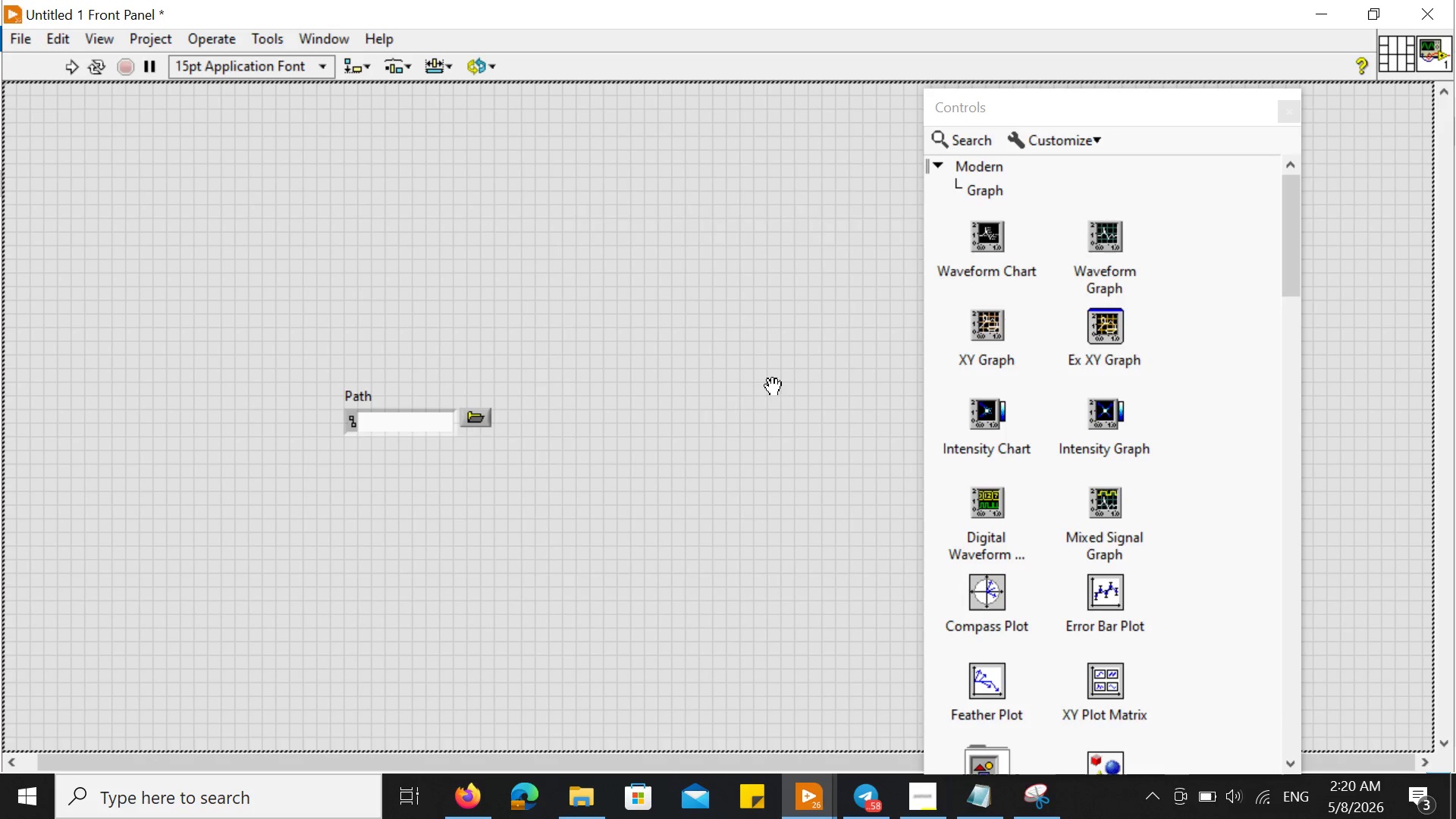 
wait(13.95)
 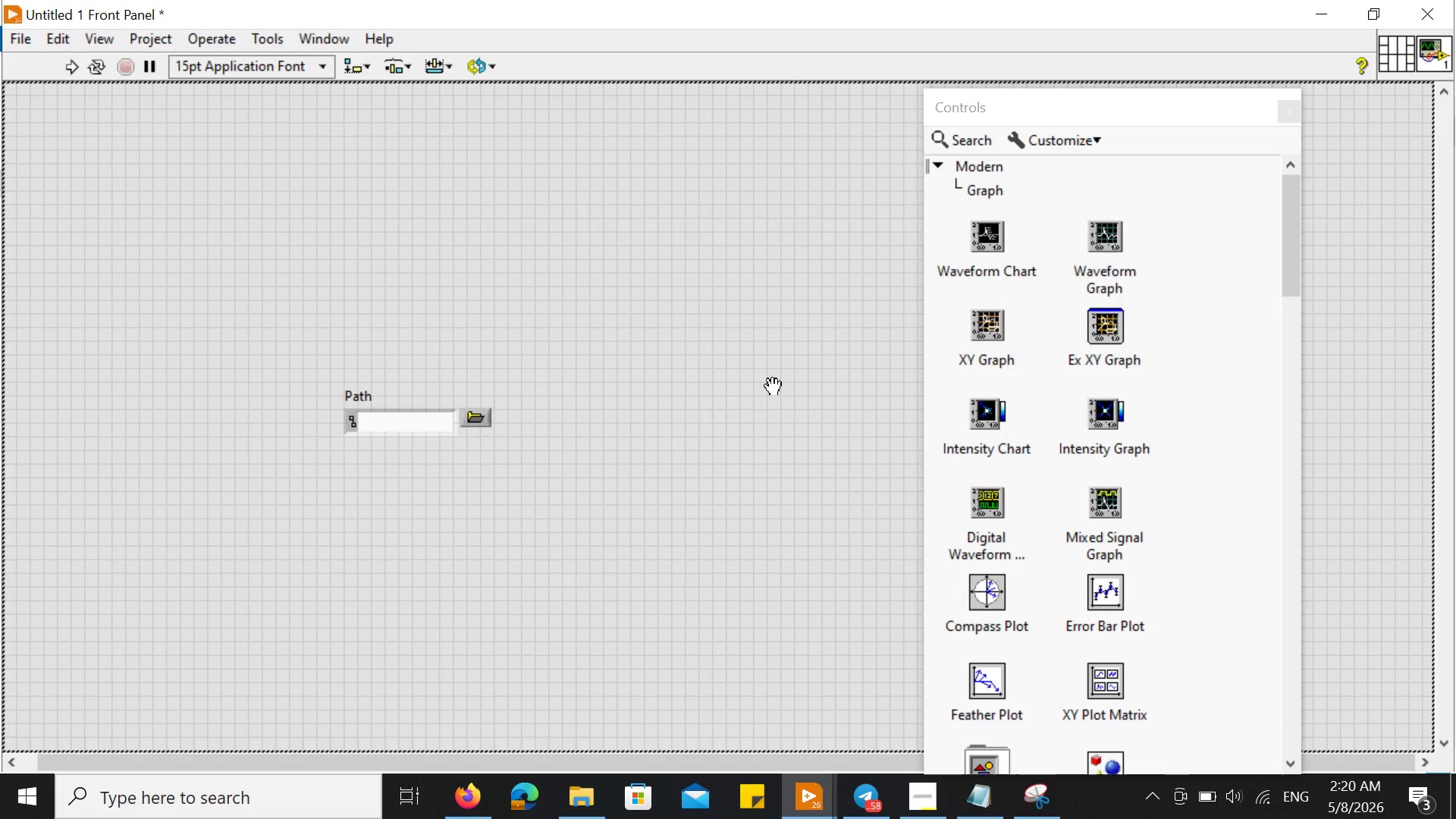 
left_click([709, 423])
 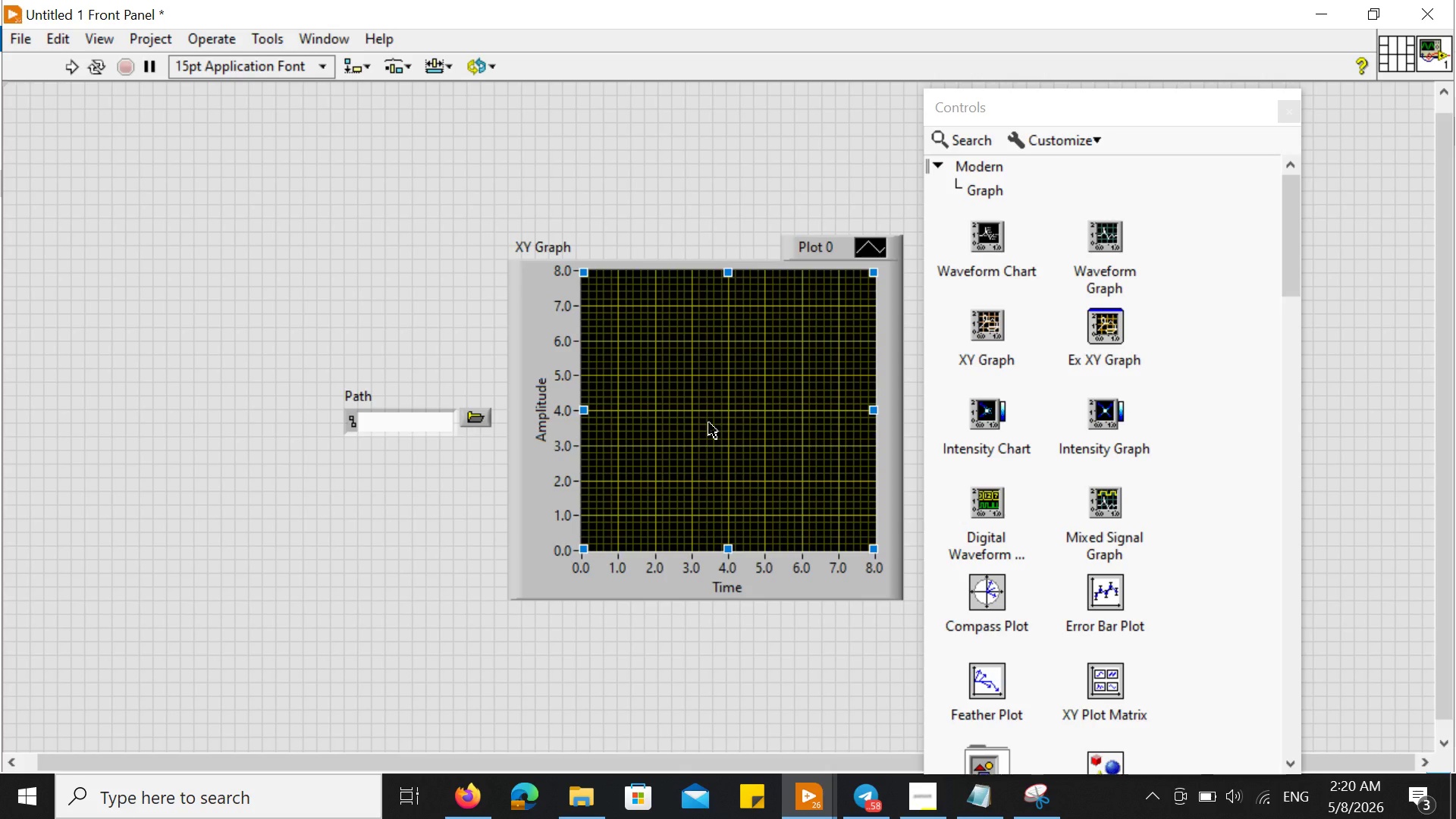 
wait(14.02)
 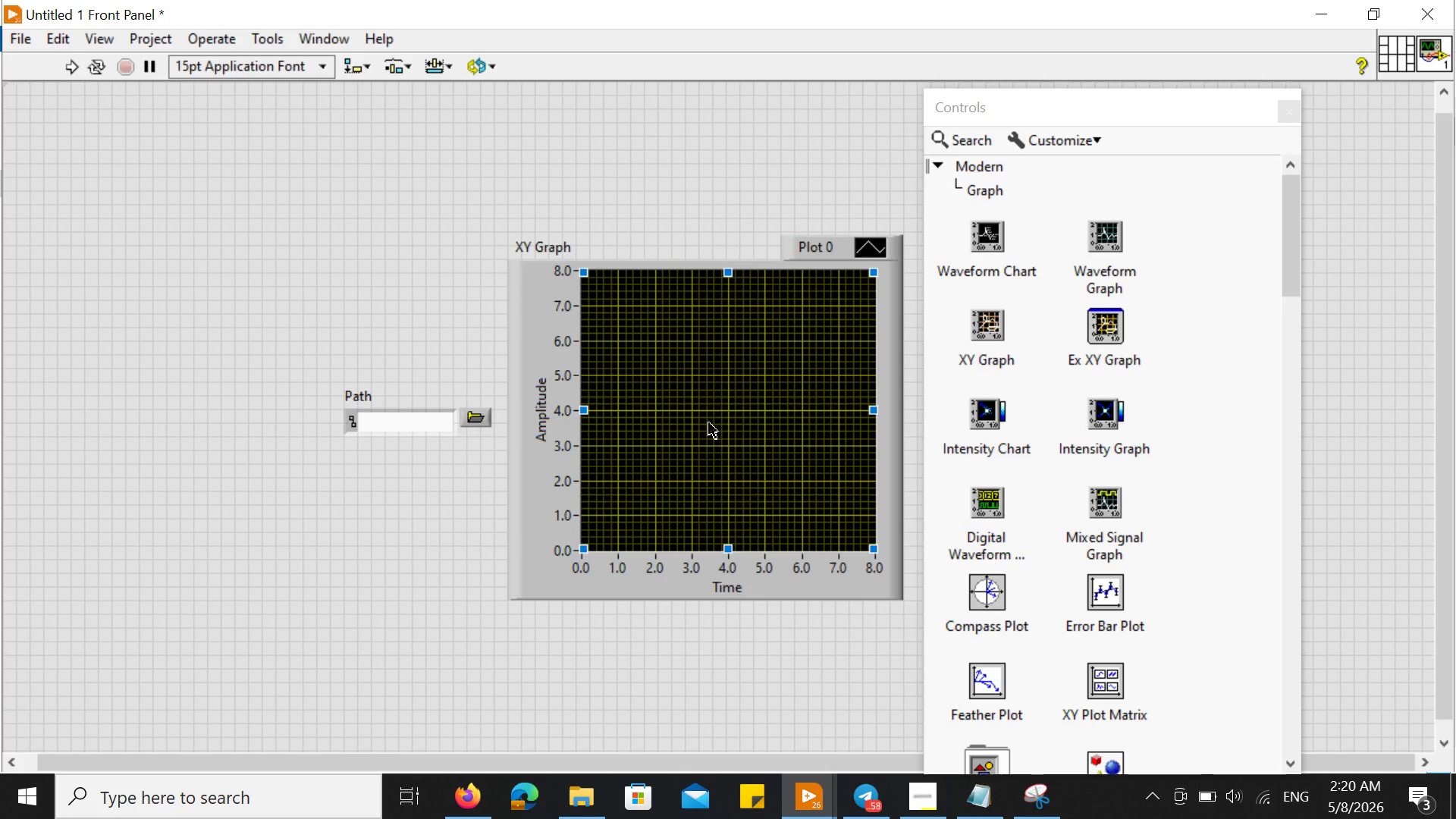 
left_click_drag(start_coordinate=[397, 403], to_coordinate=[416, 446])
 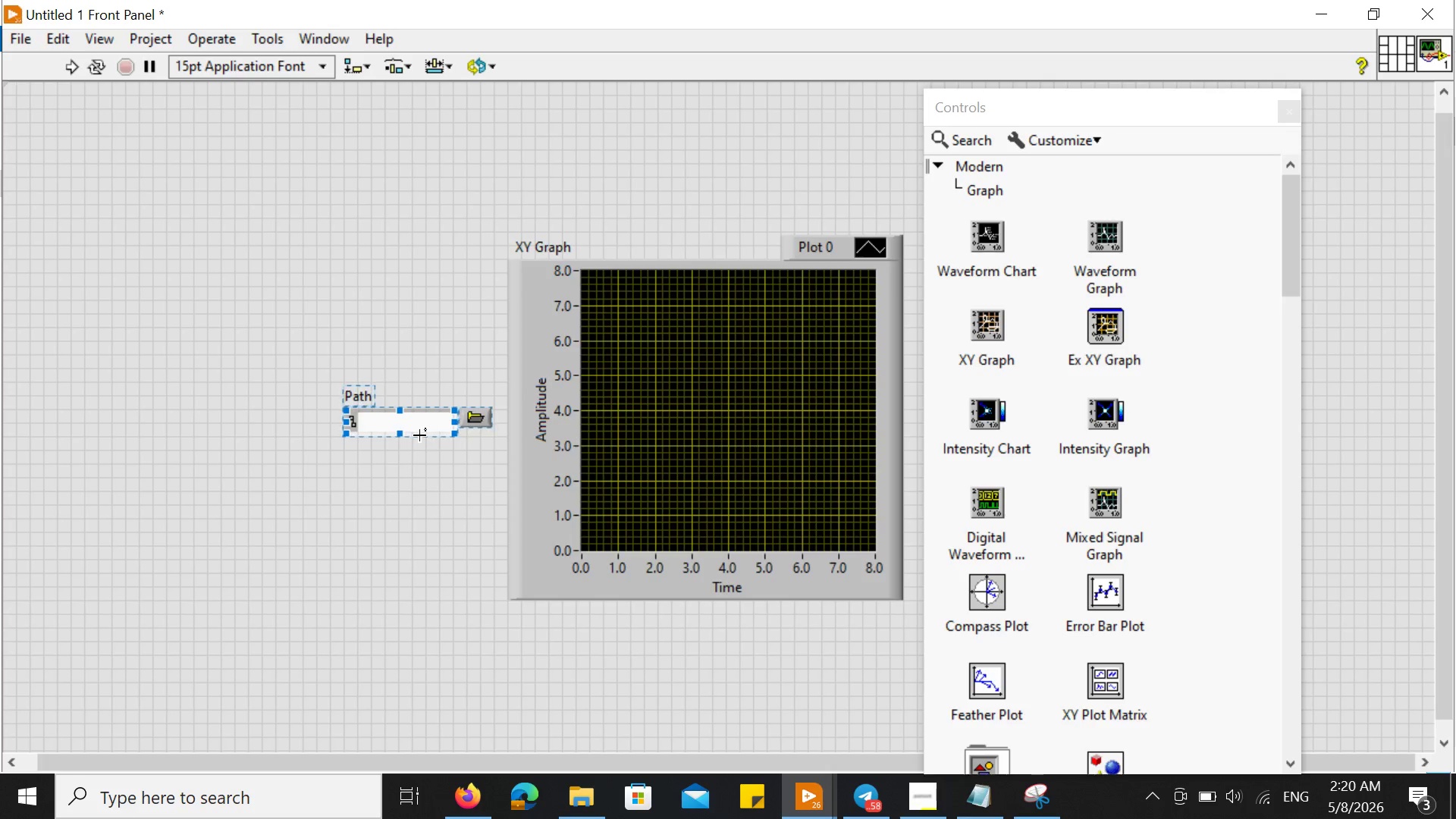 
left_click_drag(start_coordinate=[421, 438], to_coordinate=[386, 431])
 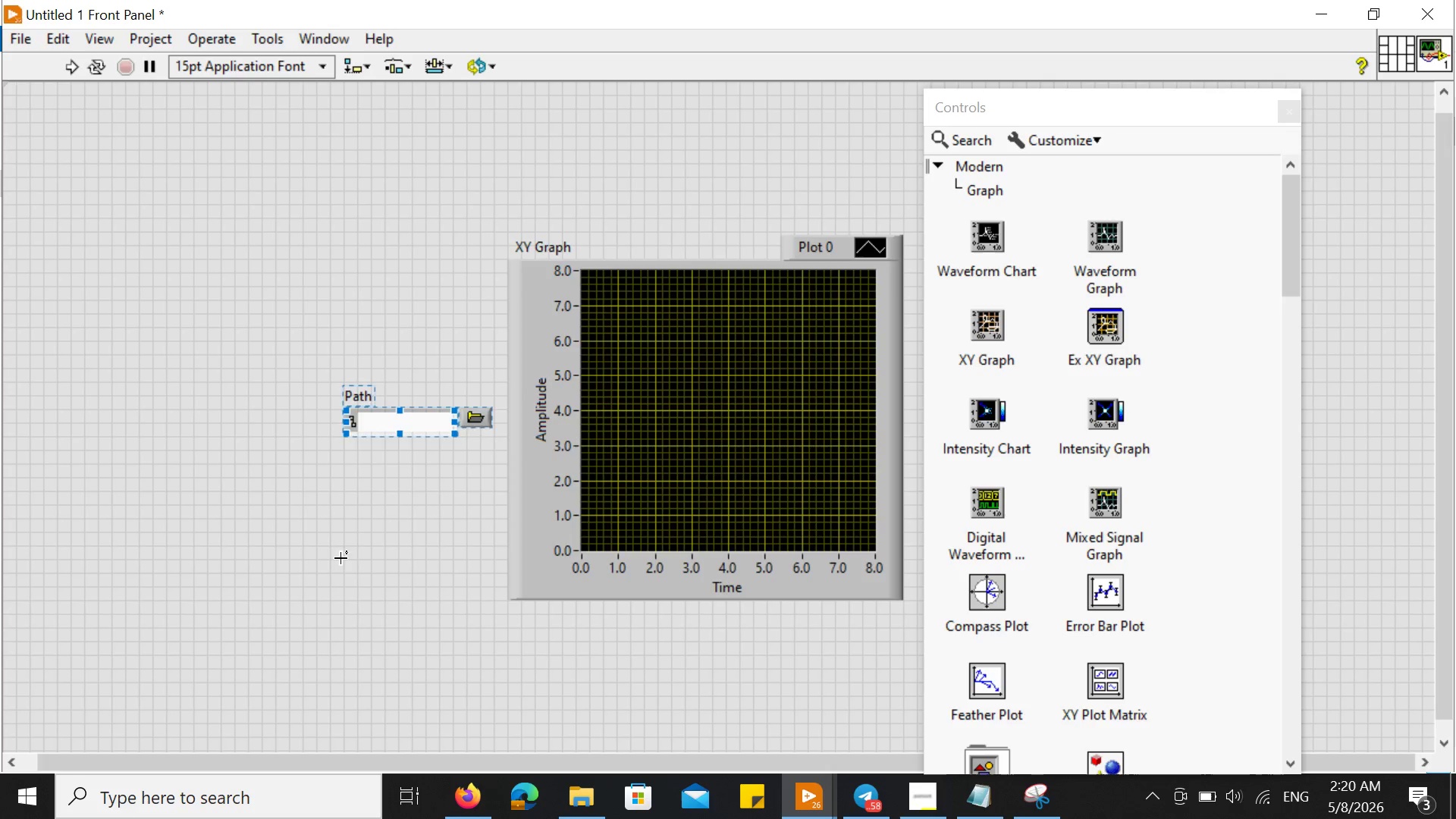 
left_click([340, 558])
 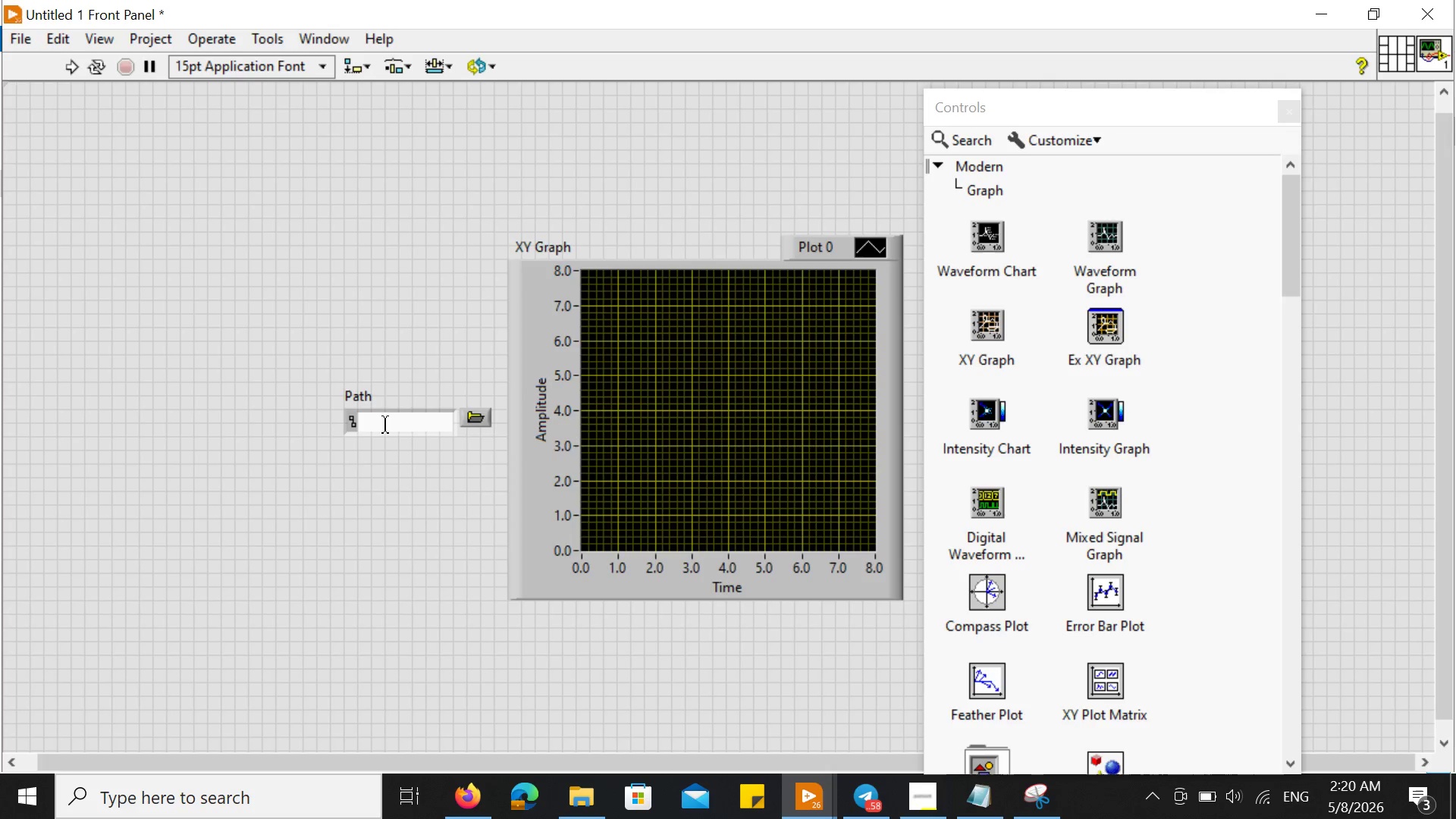 
scroll: coordinate [359, 426], scroll_direction: down, amount: 1.0
 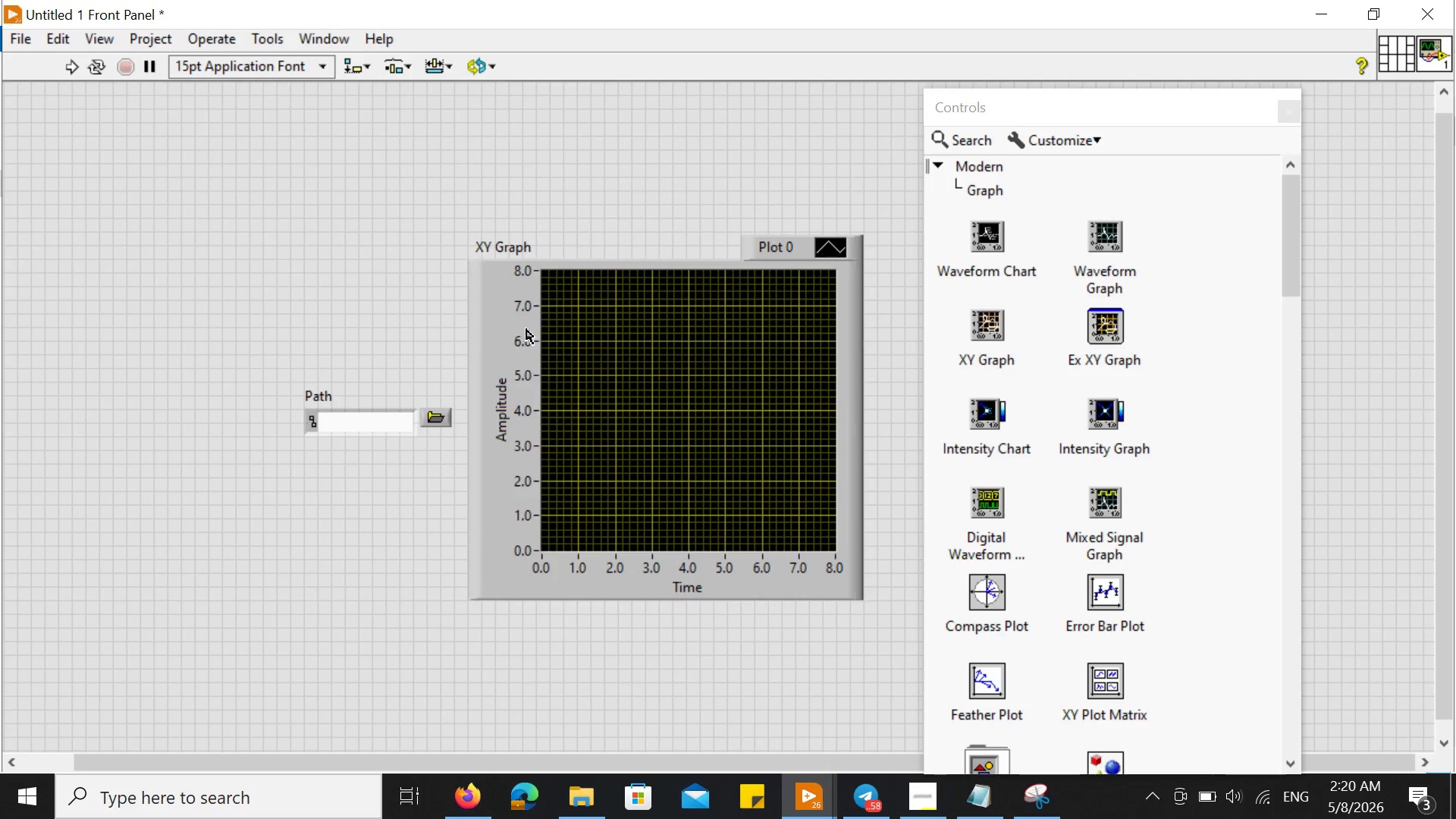 
left_click([526, 329])
 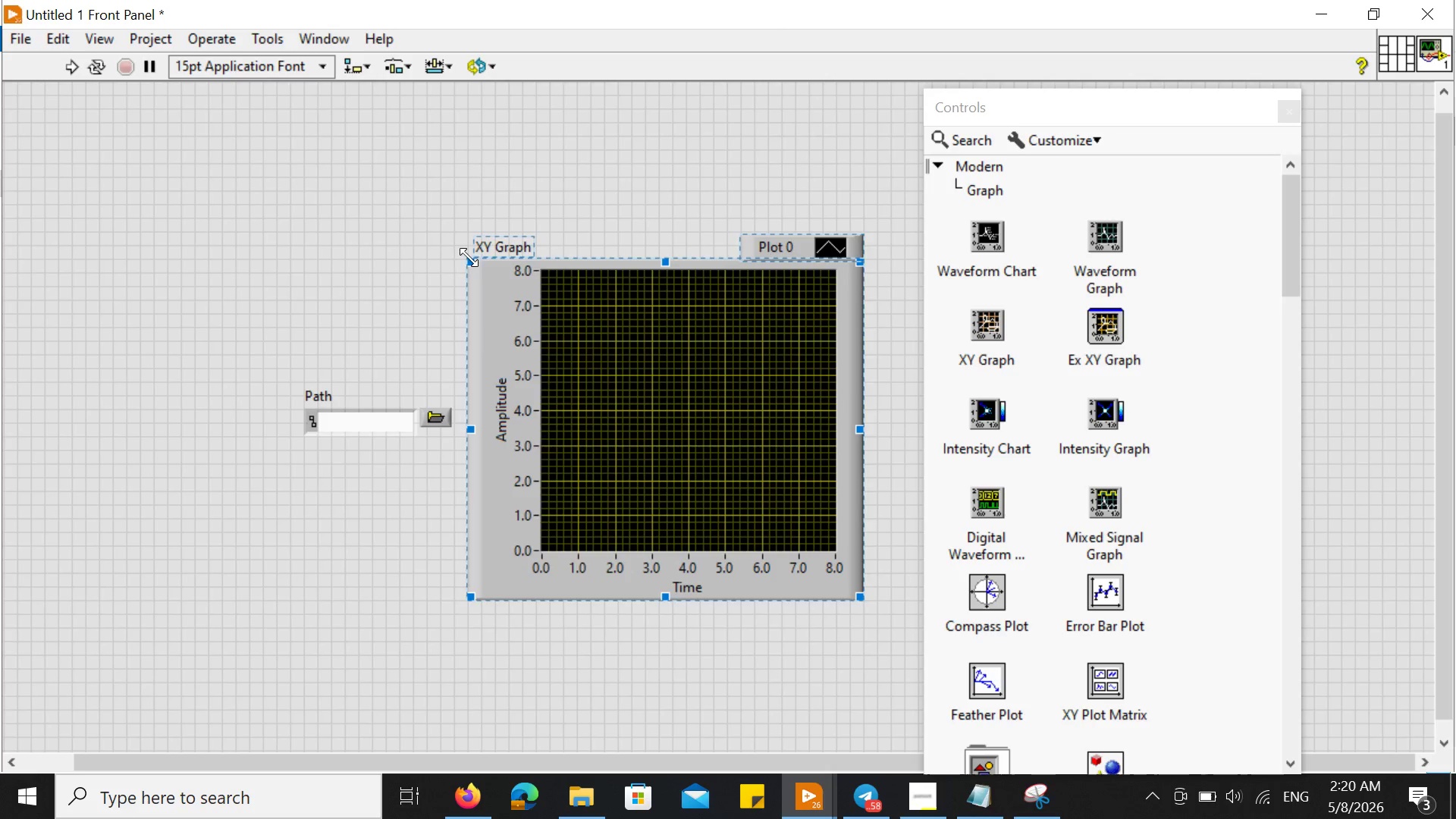 
left_click_drag(start_coordinate=[469, 257], to_coordinate=[522, 297])
 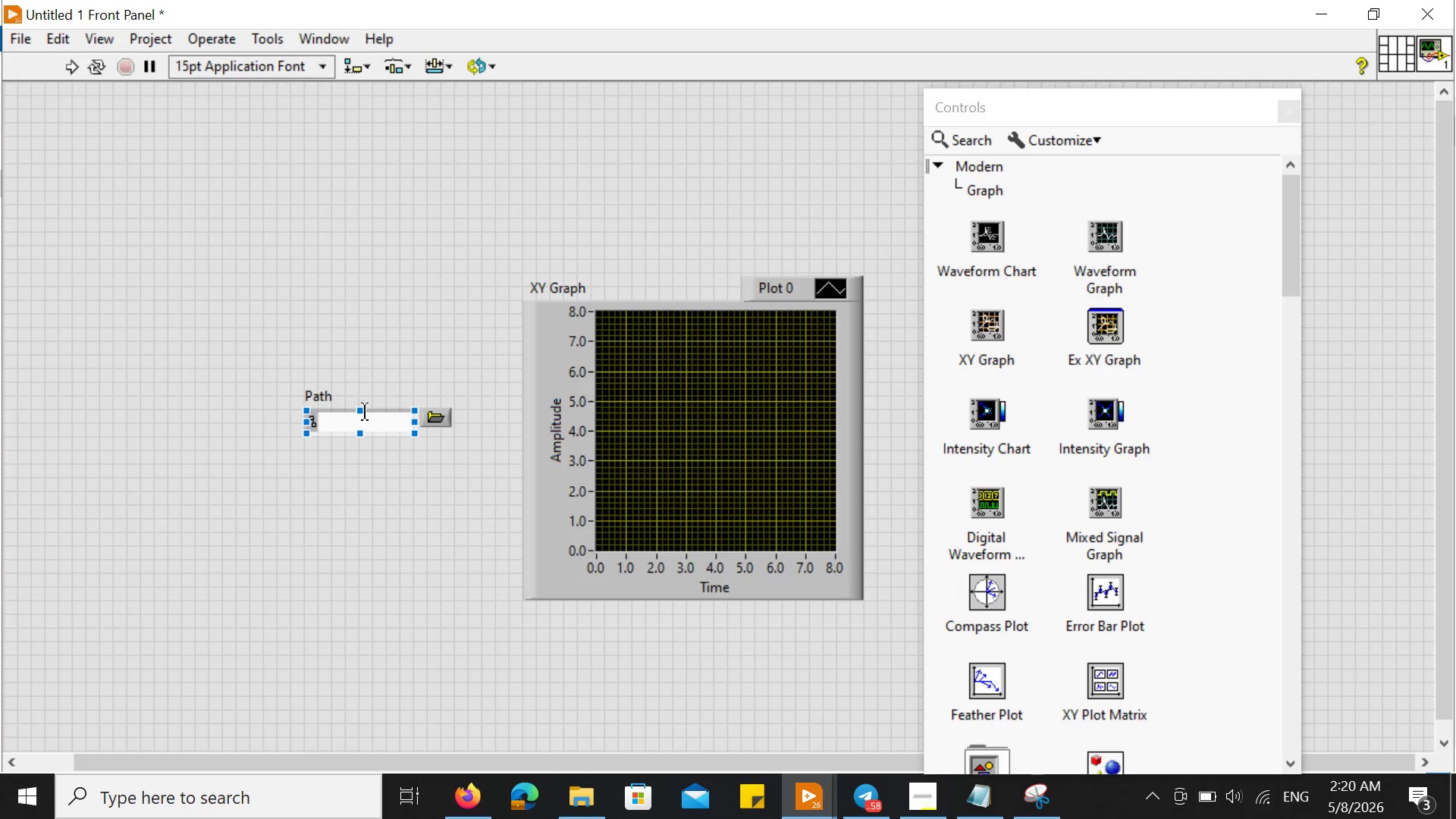 
left_click([365, 412])
 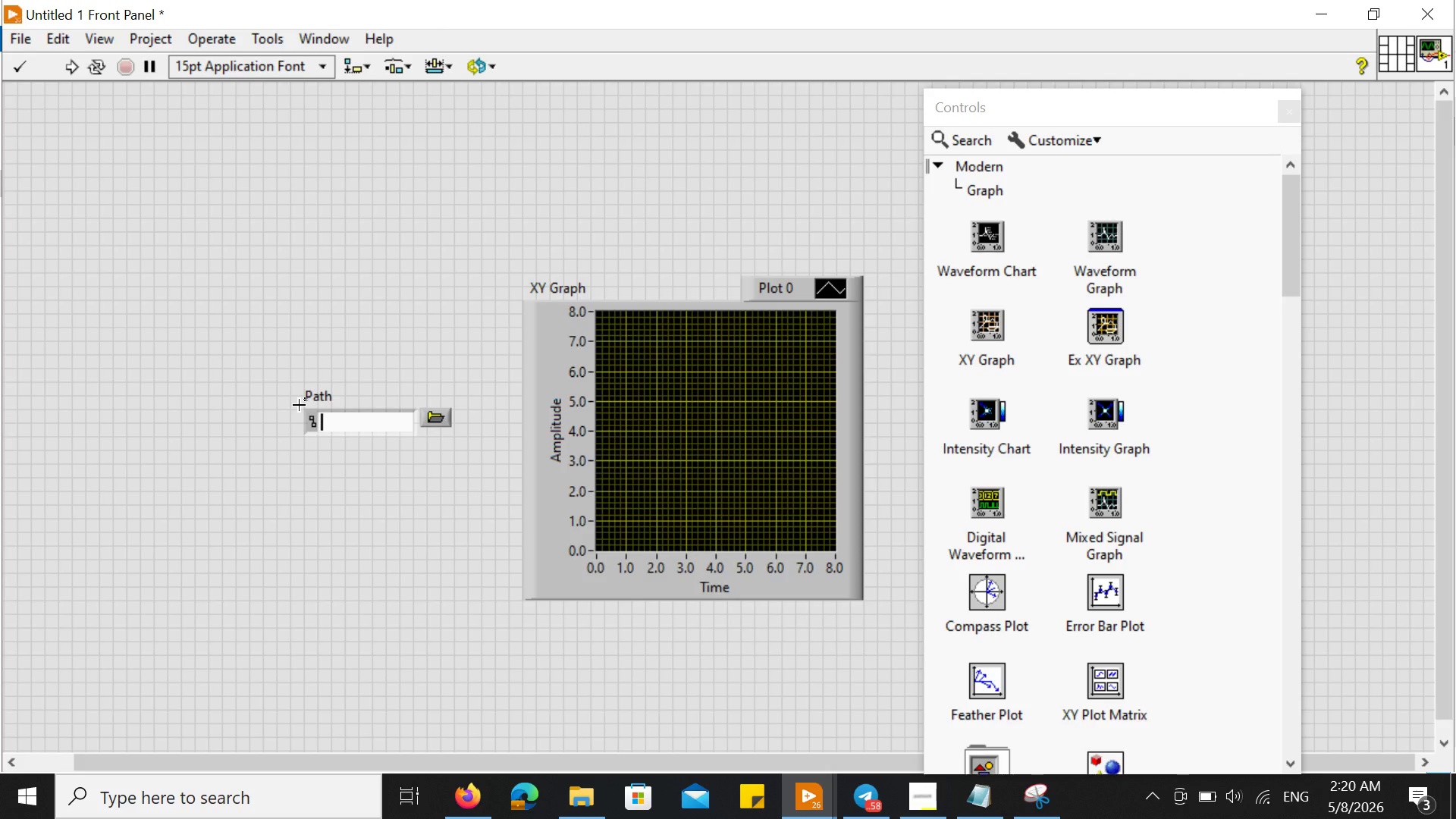 
wait(9.62)
 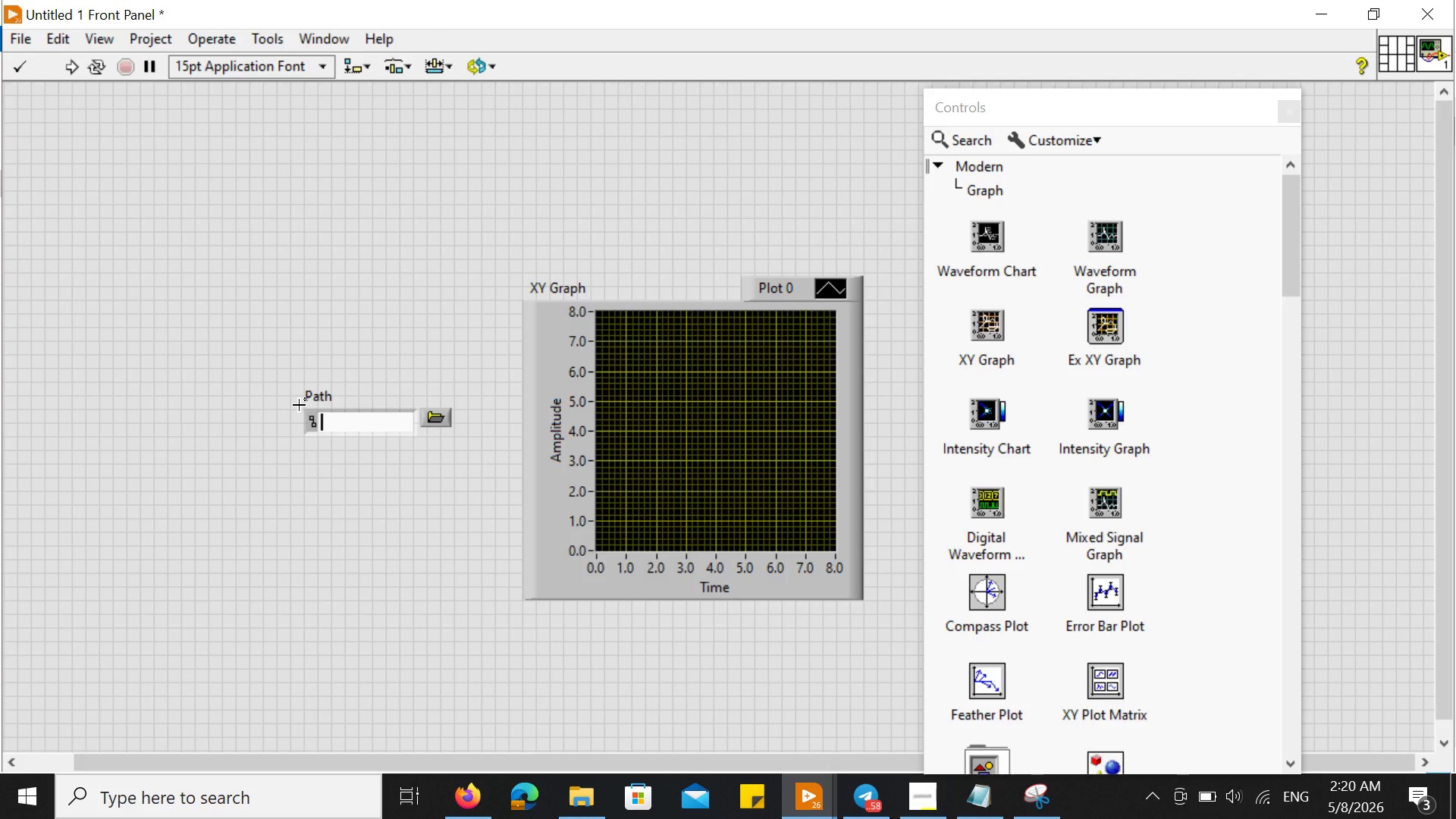 
left_click([965, 337])
 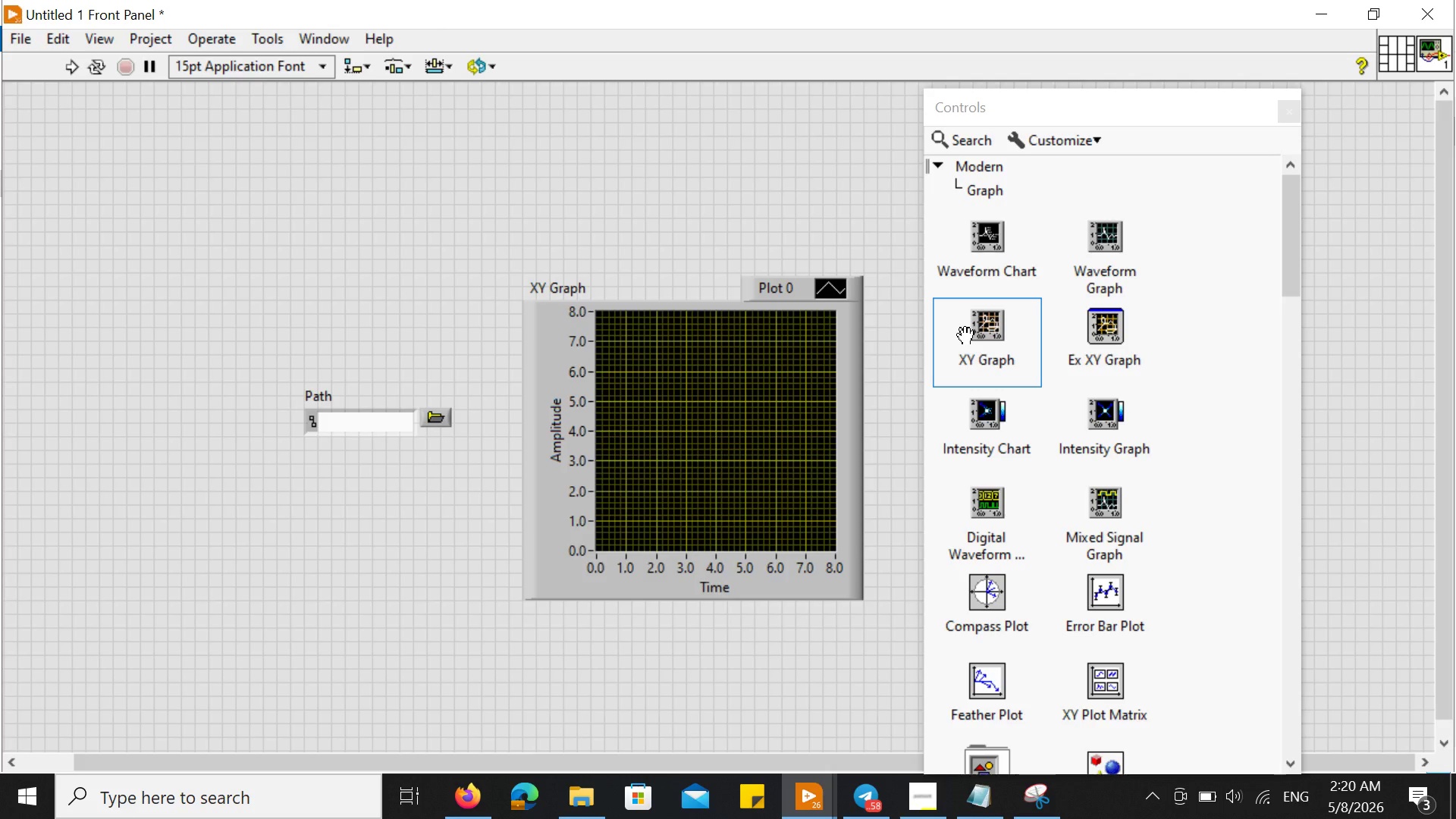 
left_click_drag(start_coordinate=[965, 337], to_coordinate=[270, 635])
 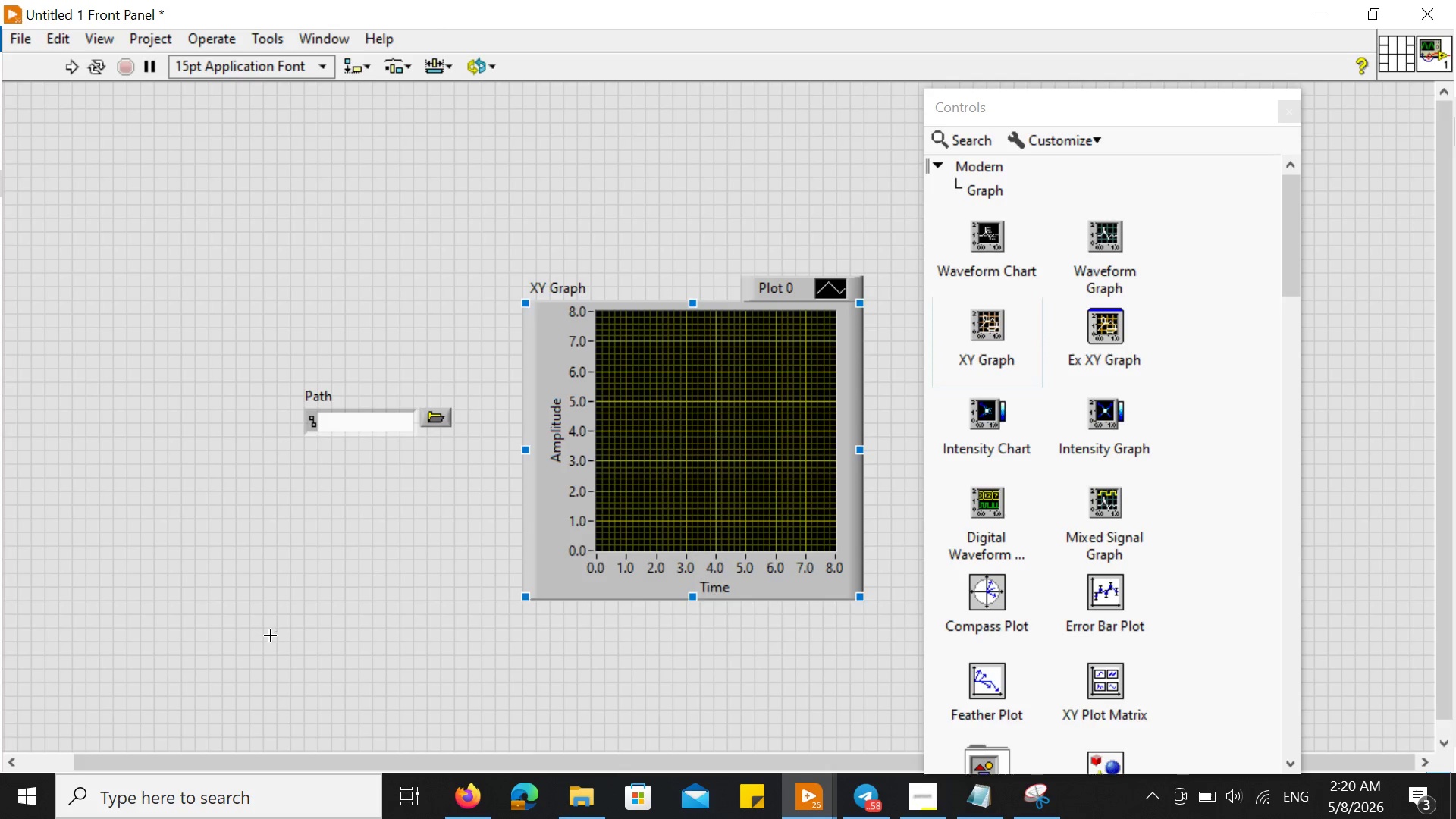 
left_click([270, 635])
 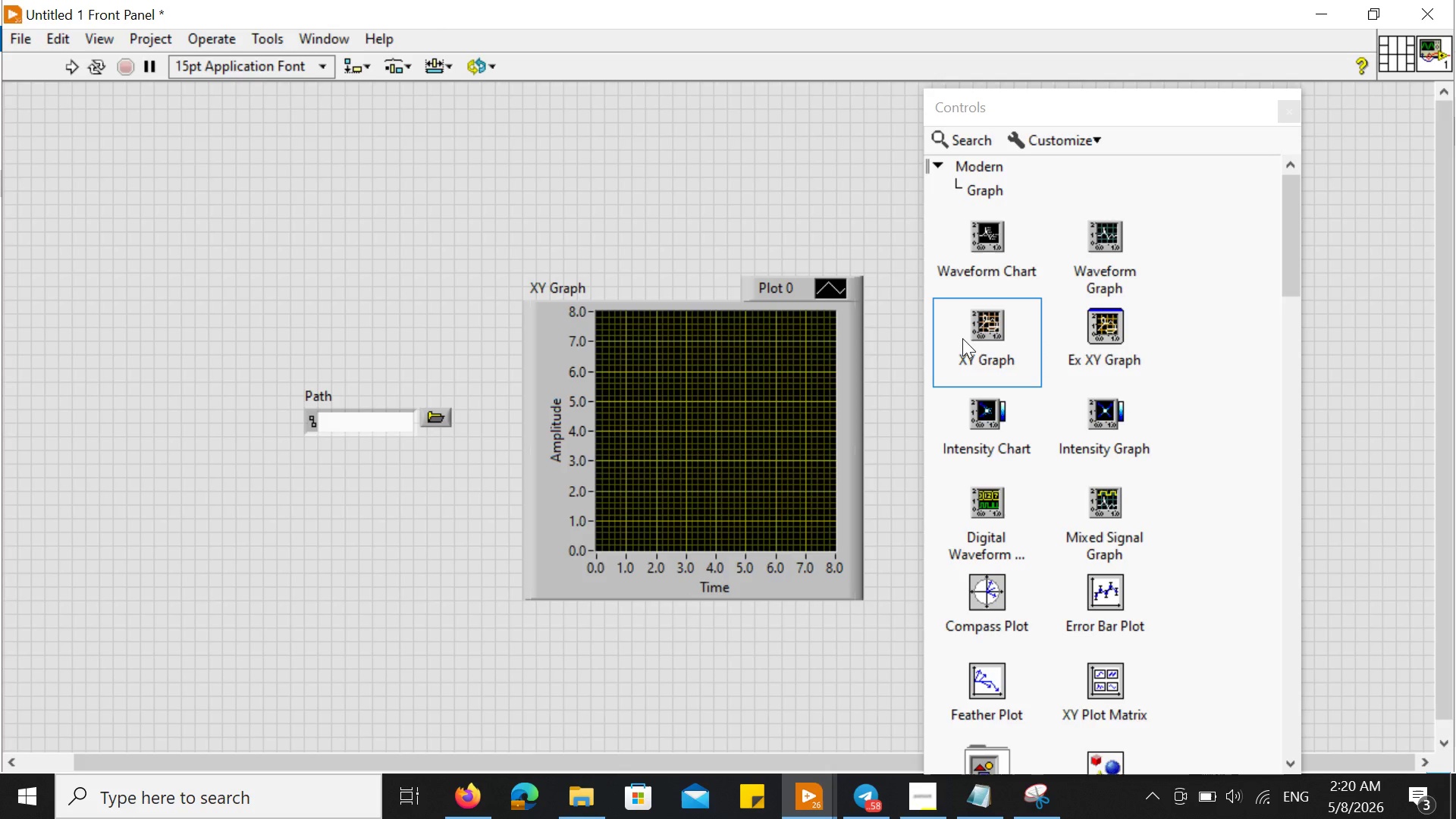 
wait(7.09)
 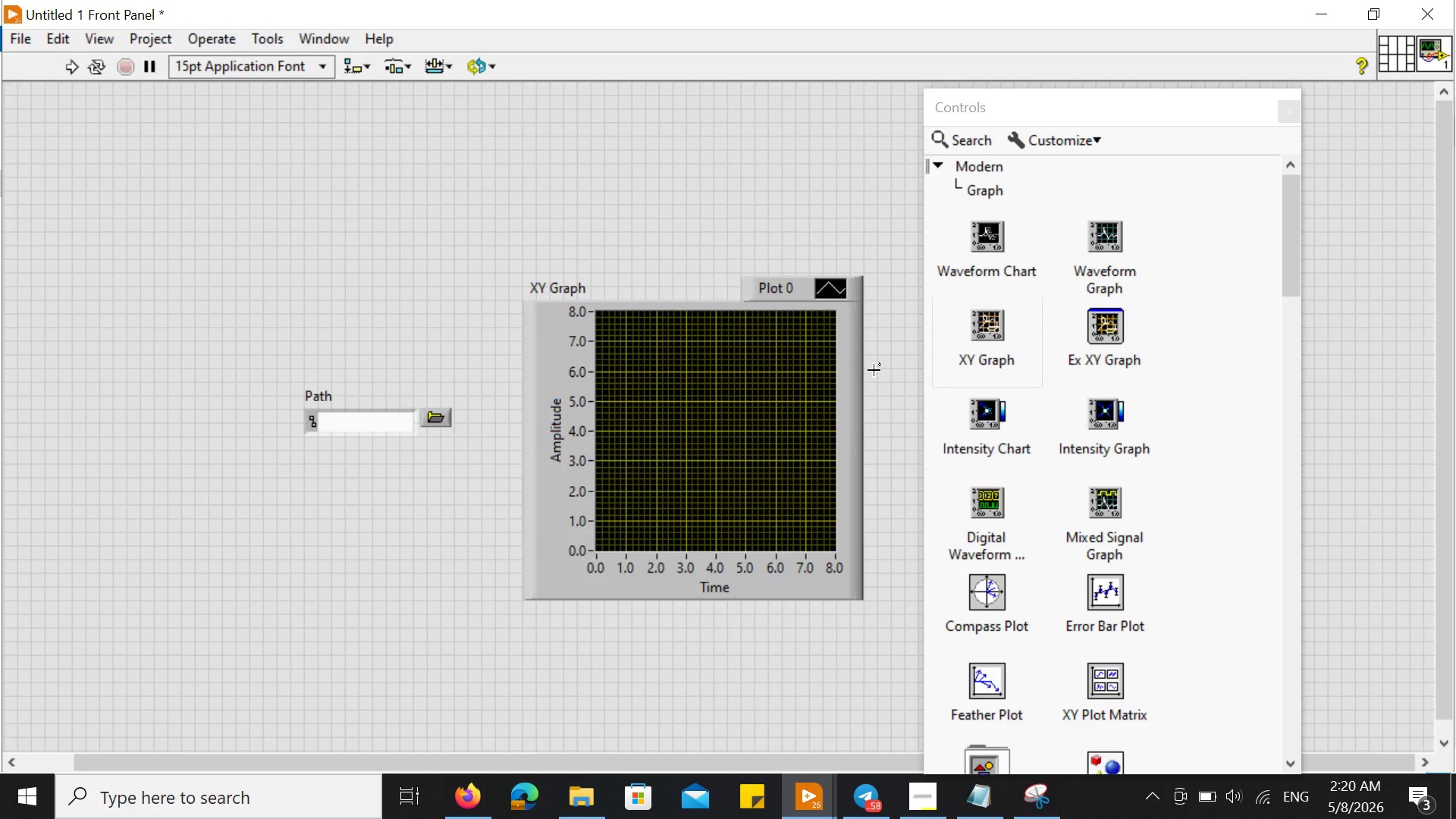 
left_click([287, 584])
 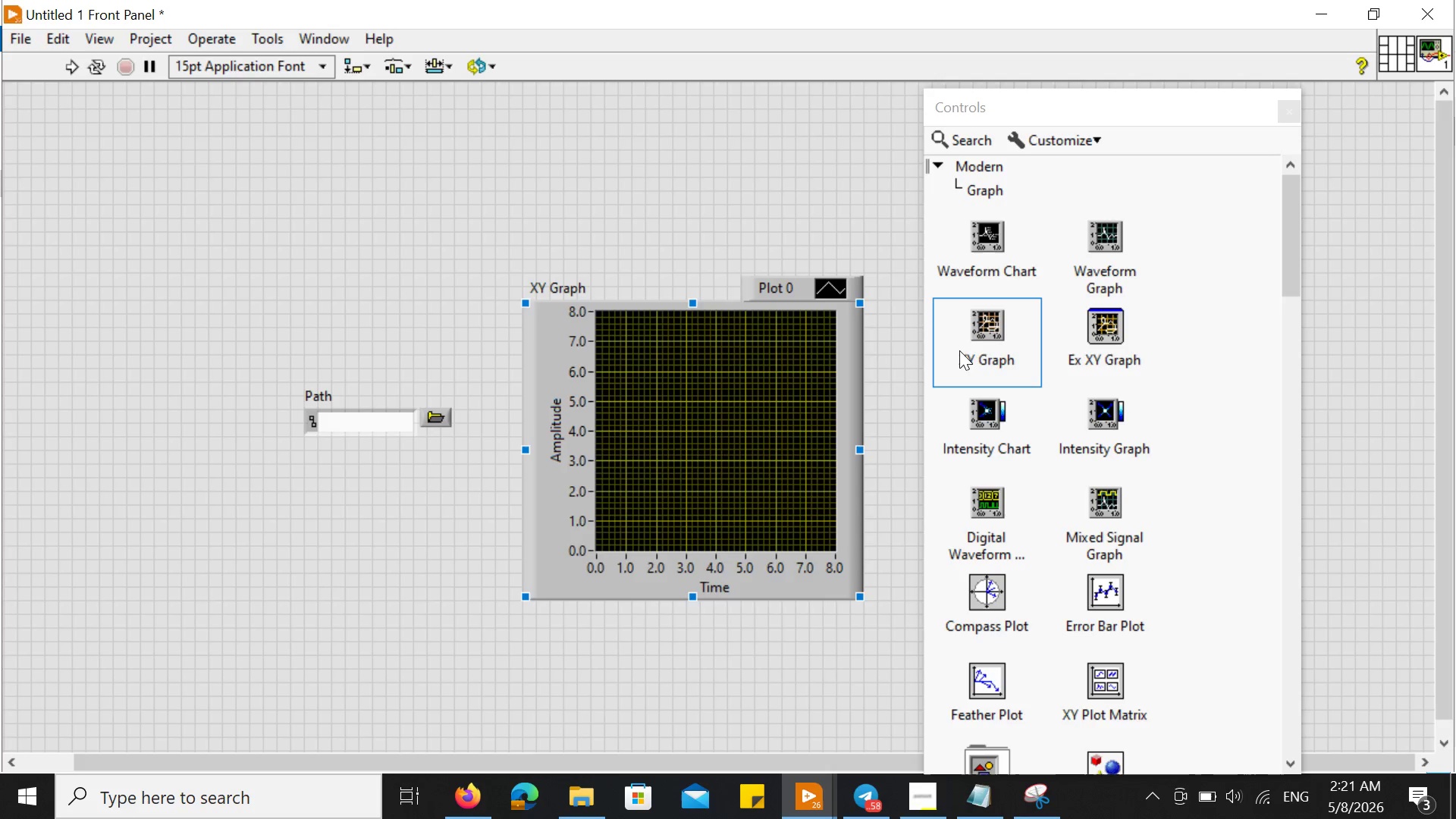 
double_click([959, 350])
 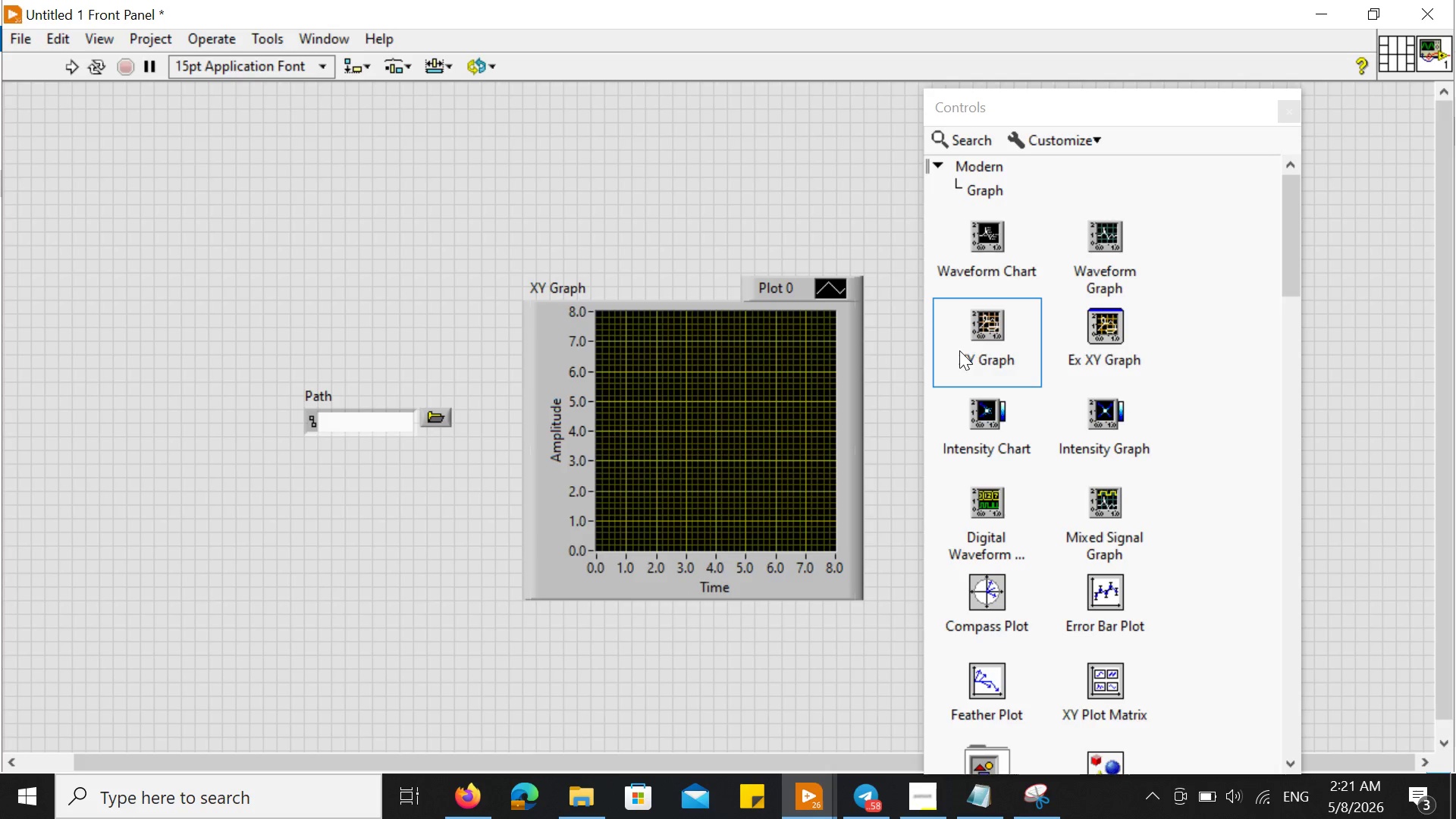 
left_click_drag(start_coordinate=[959, 350], to_coordinate=[291, 665])
 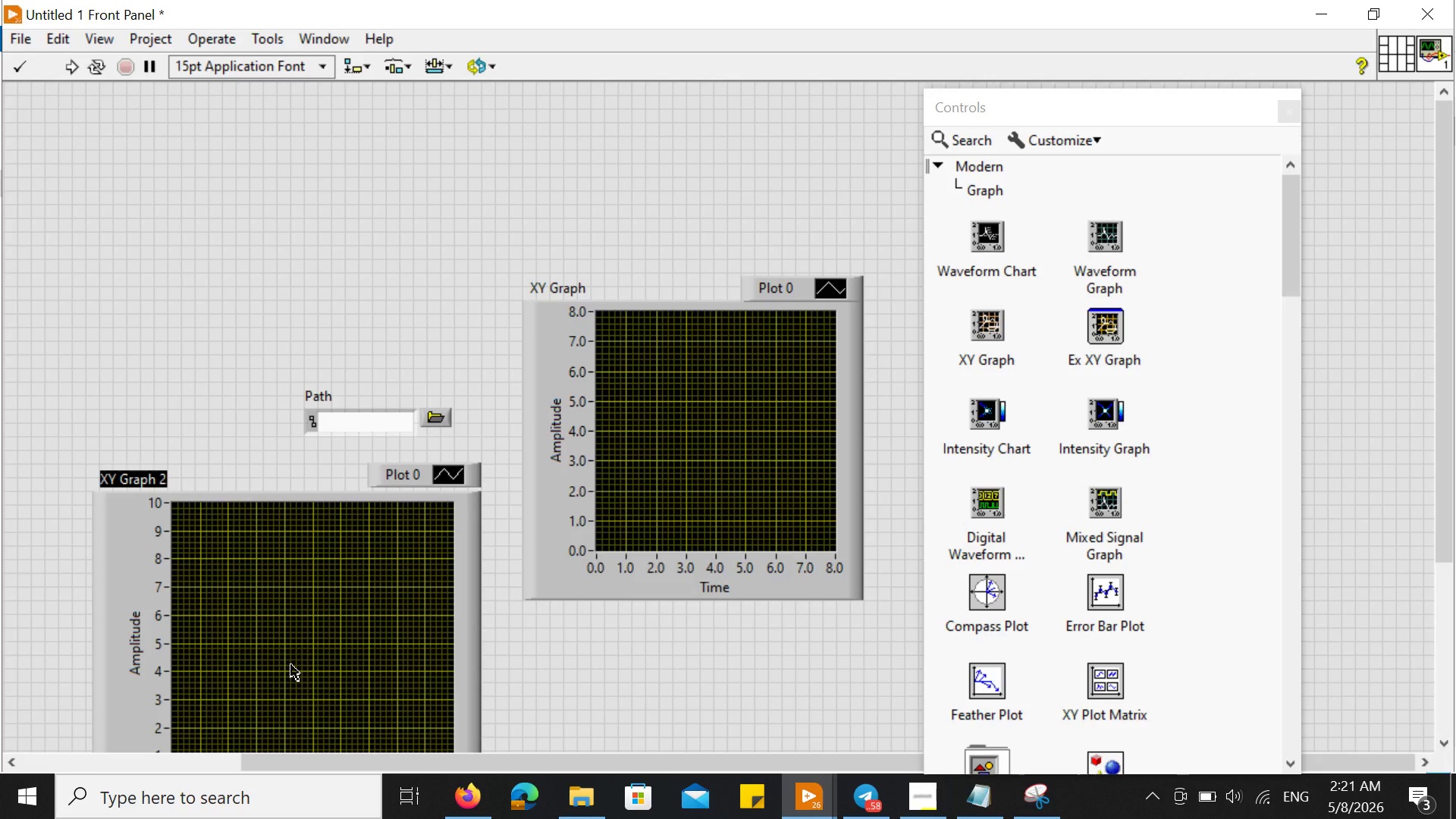 
hold_key(key=ControlLeft, duration=0.42)
scroll: coordinate [291, 665], scroll_direction: down, amount: 4.0
 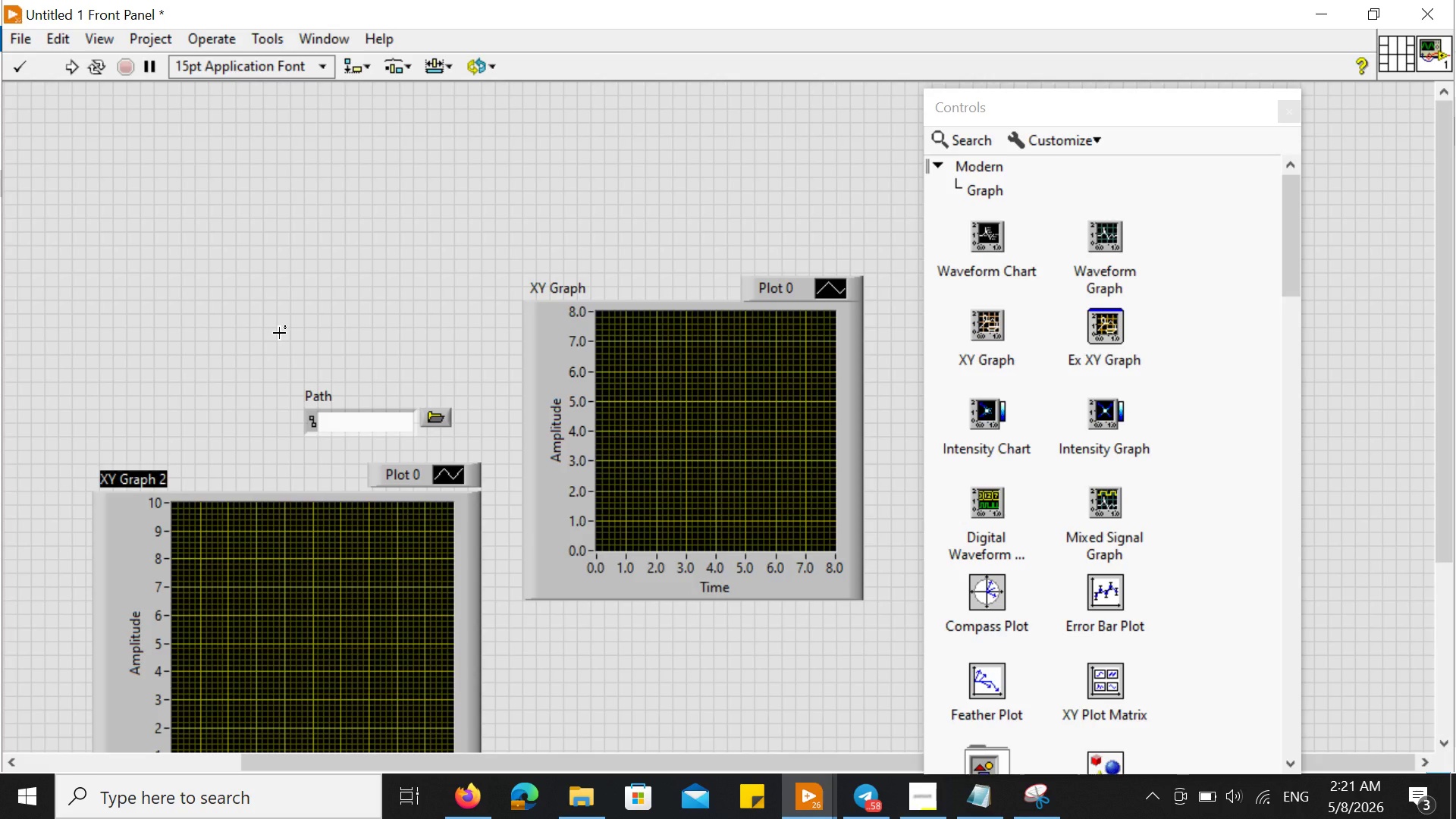 
hold_key(key=ControlLeft, duration=0.33)
scroll: coordinate [279, 333], scroll_direction: down, amount: 3.0
 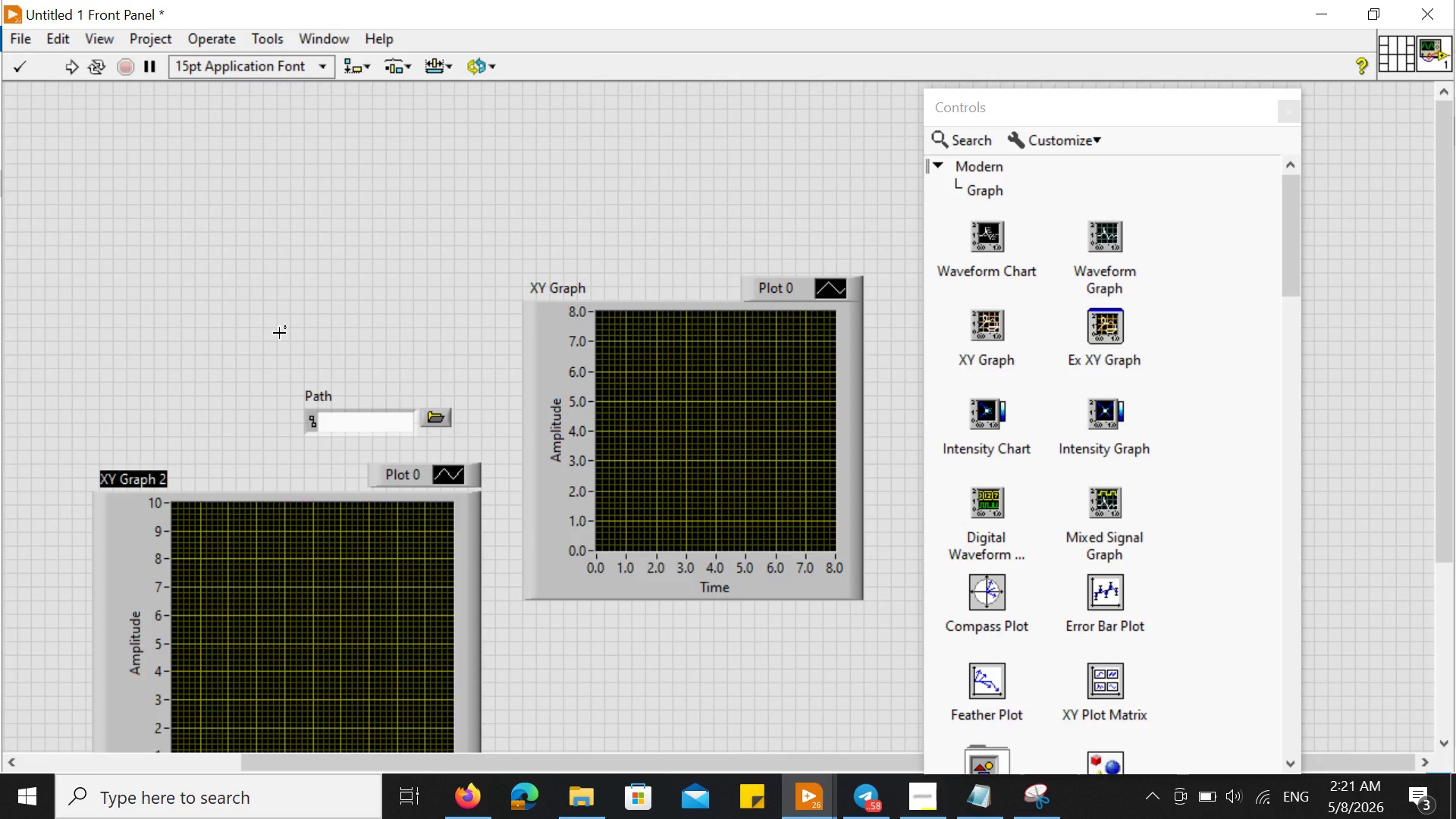 
key(Control+ControlLeft)
 